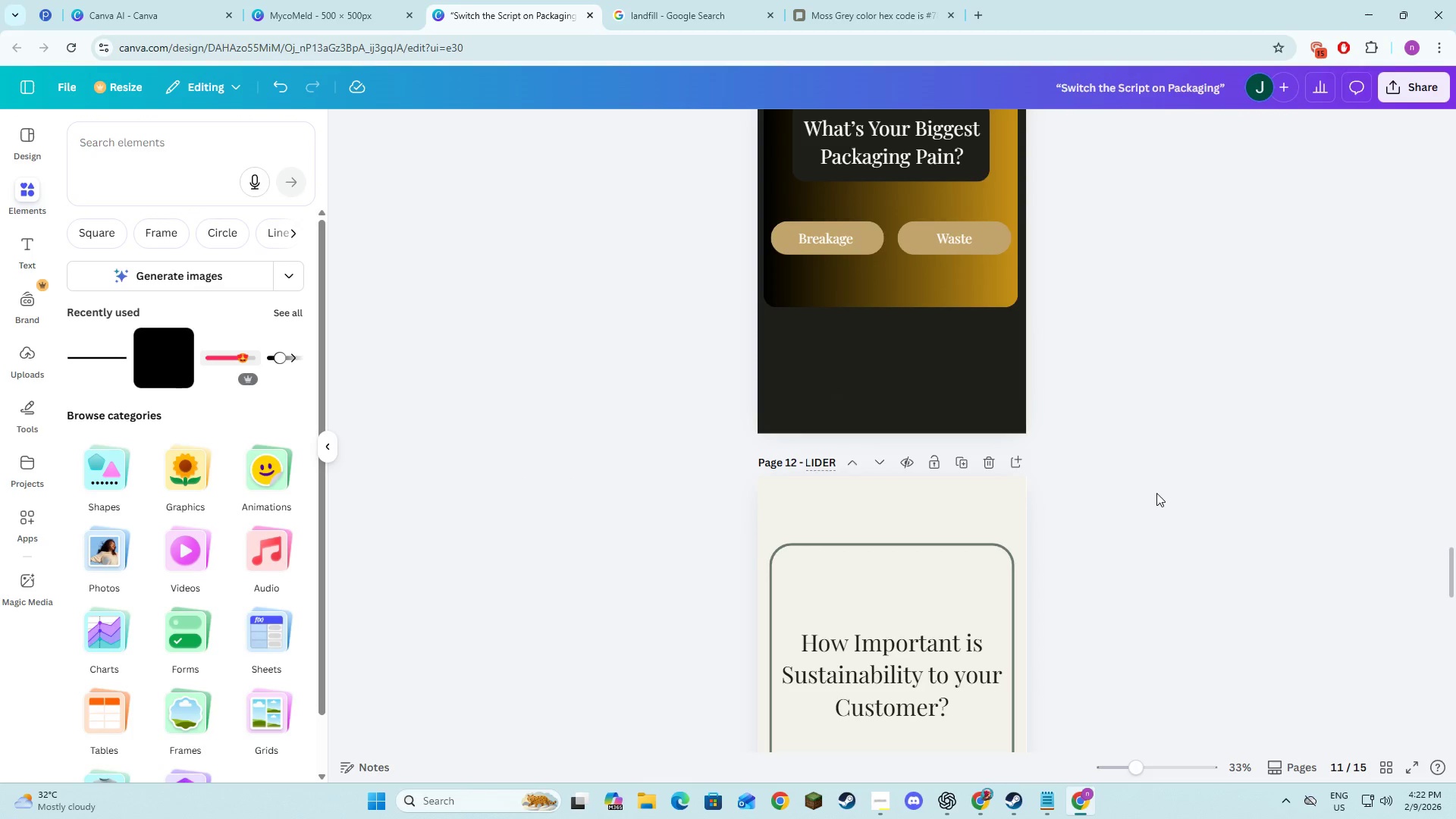 
left_click([1156, 493])
 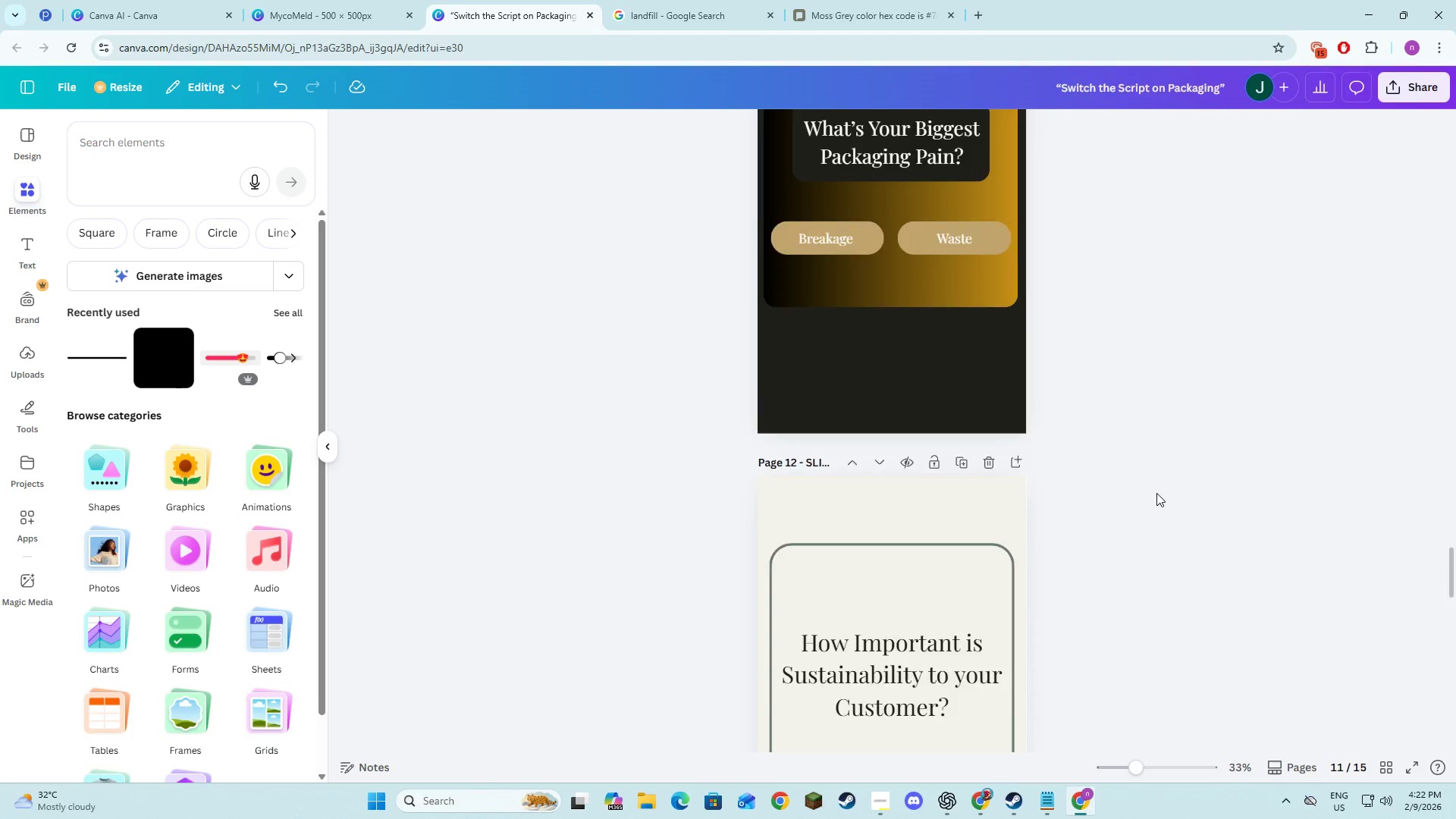 
left_click([812, 311])
 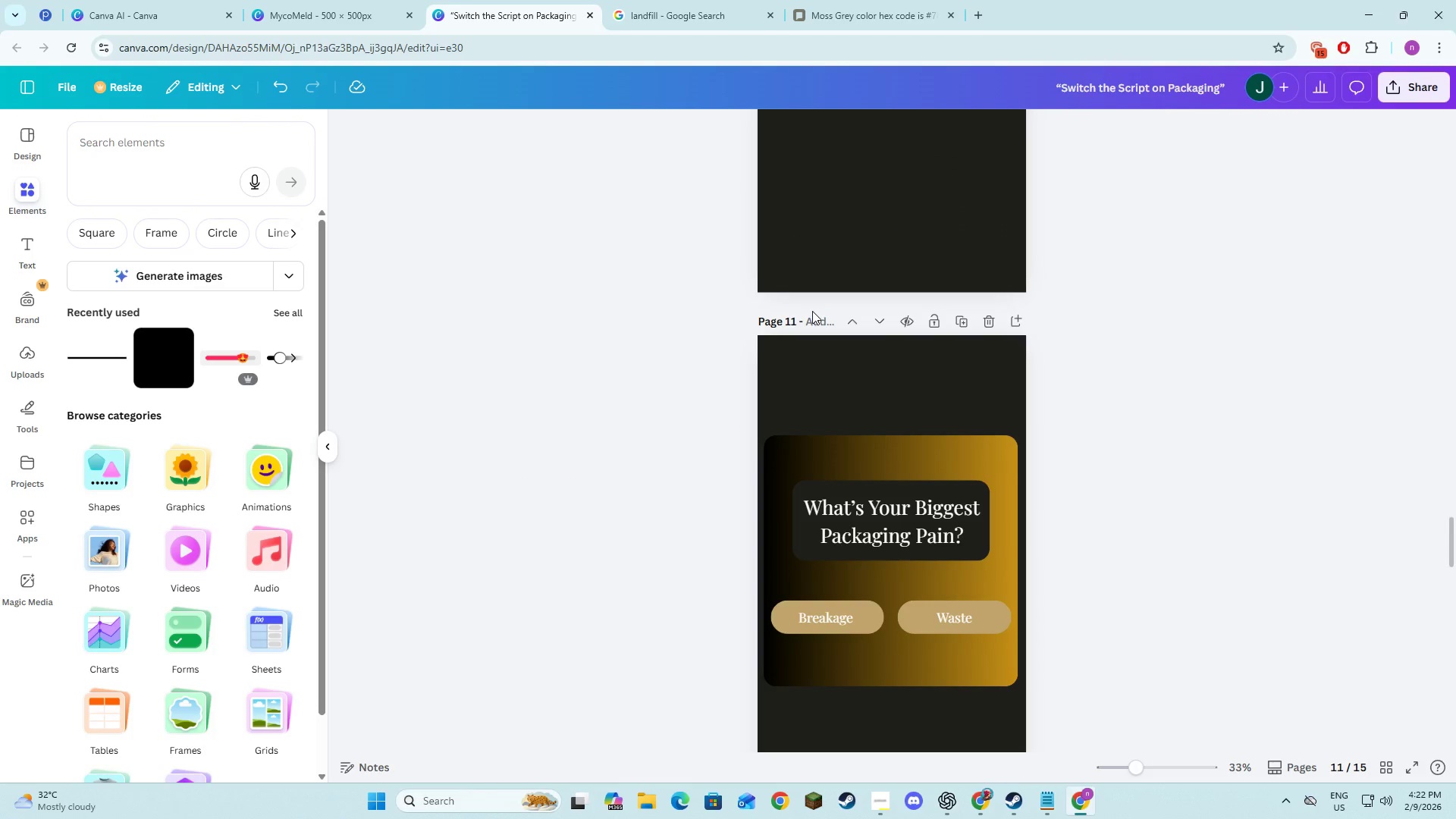 
key(Alt+AltLeft)
 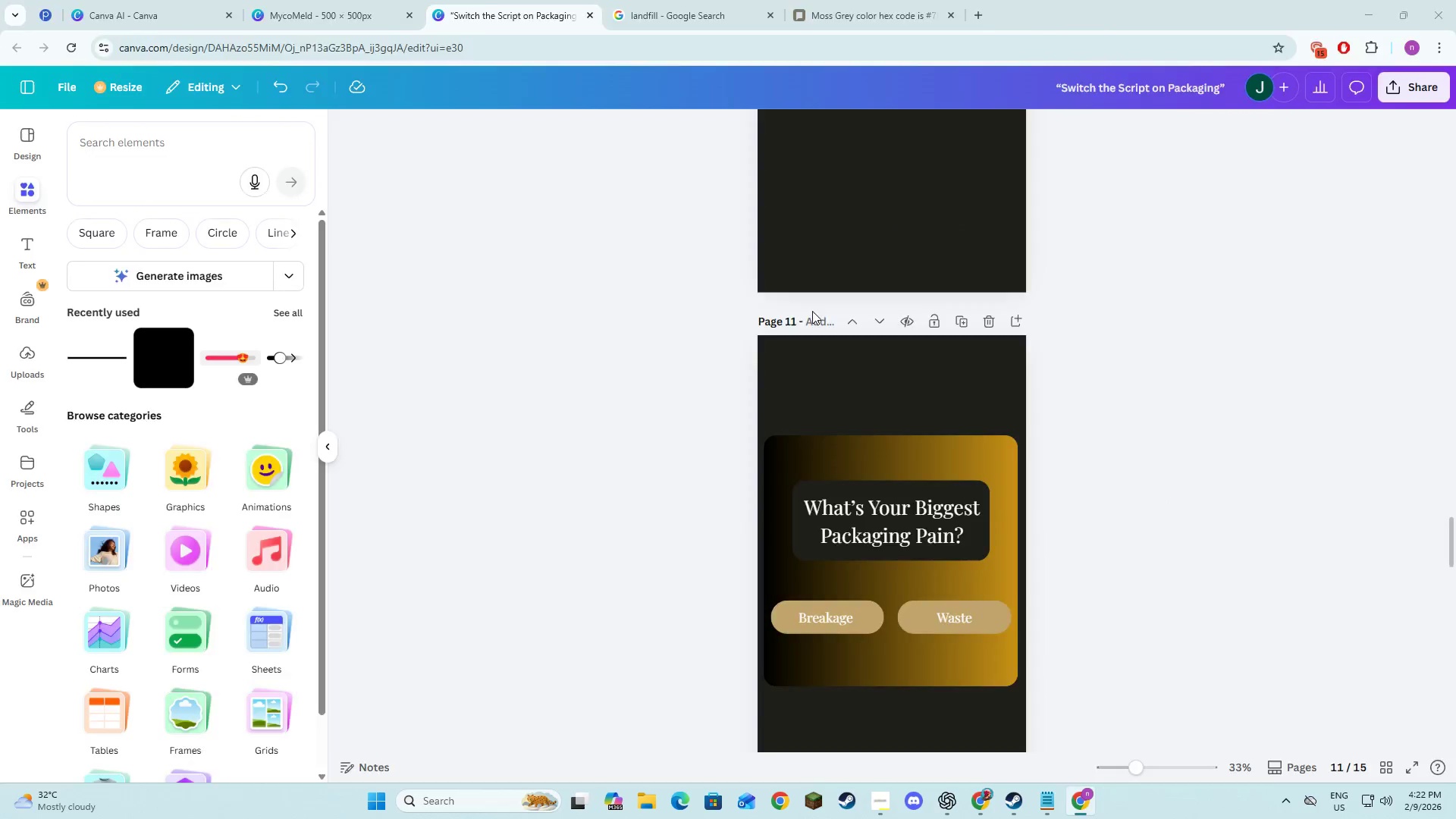 
key(Alt+Tab)
 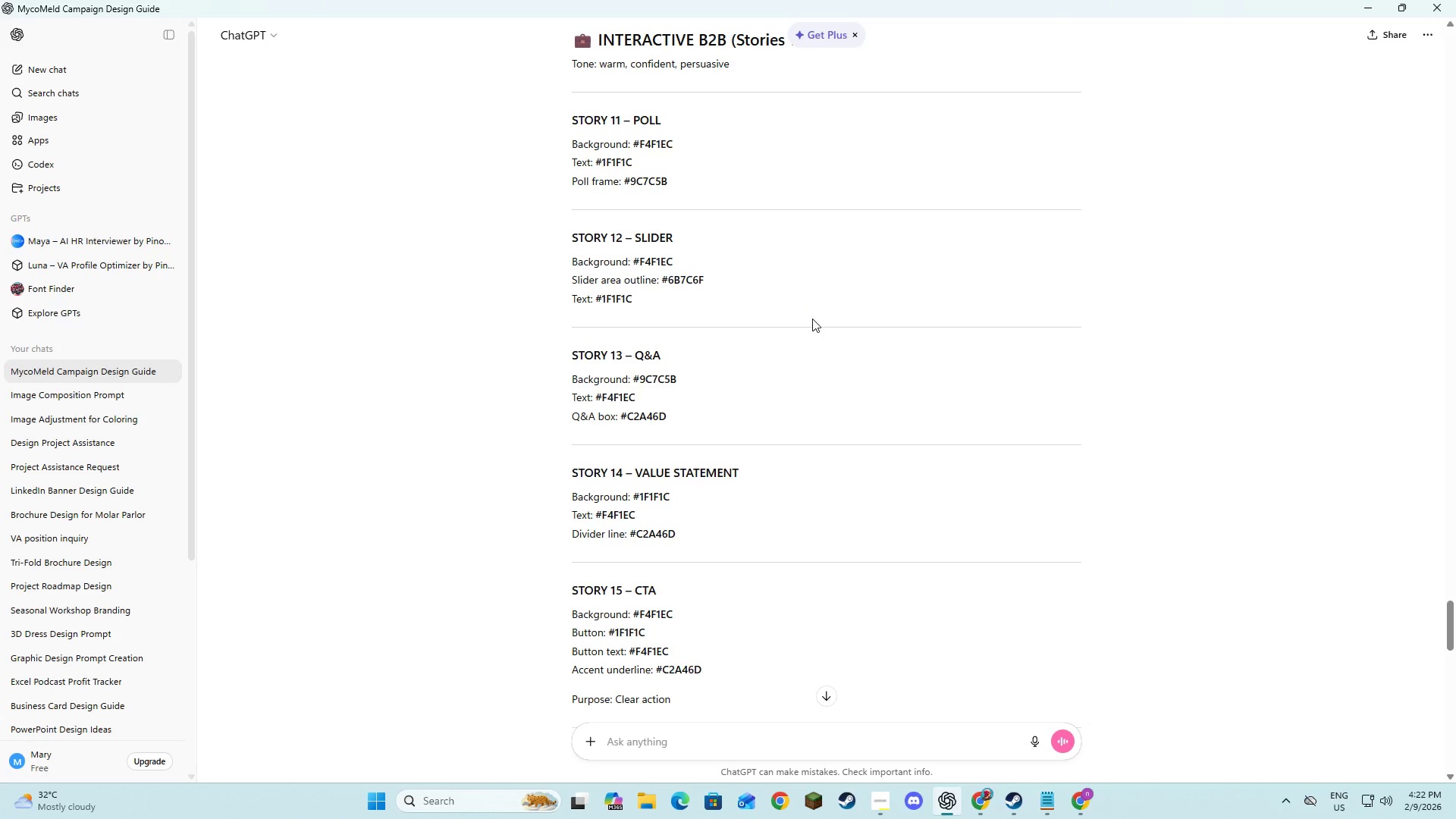 
key(Alt+AltLeft)
 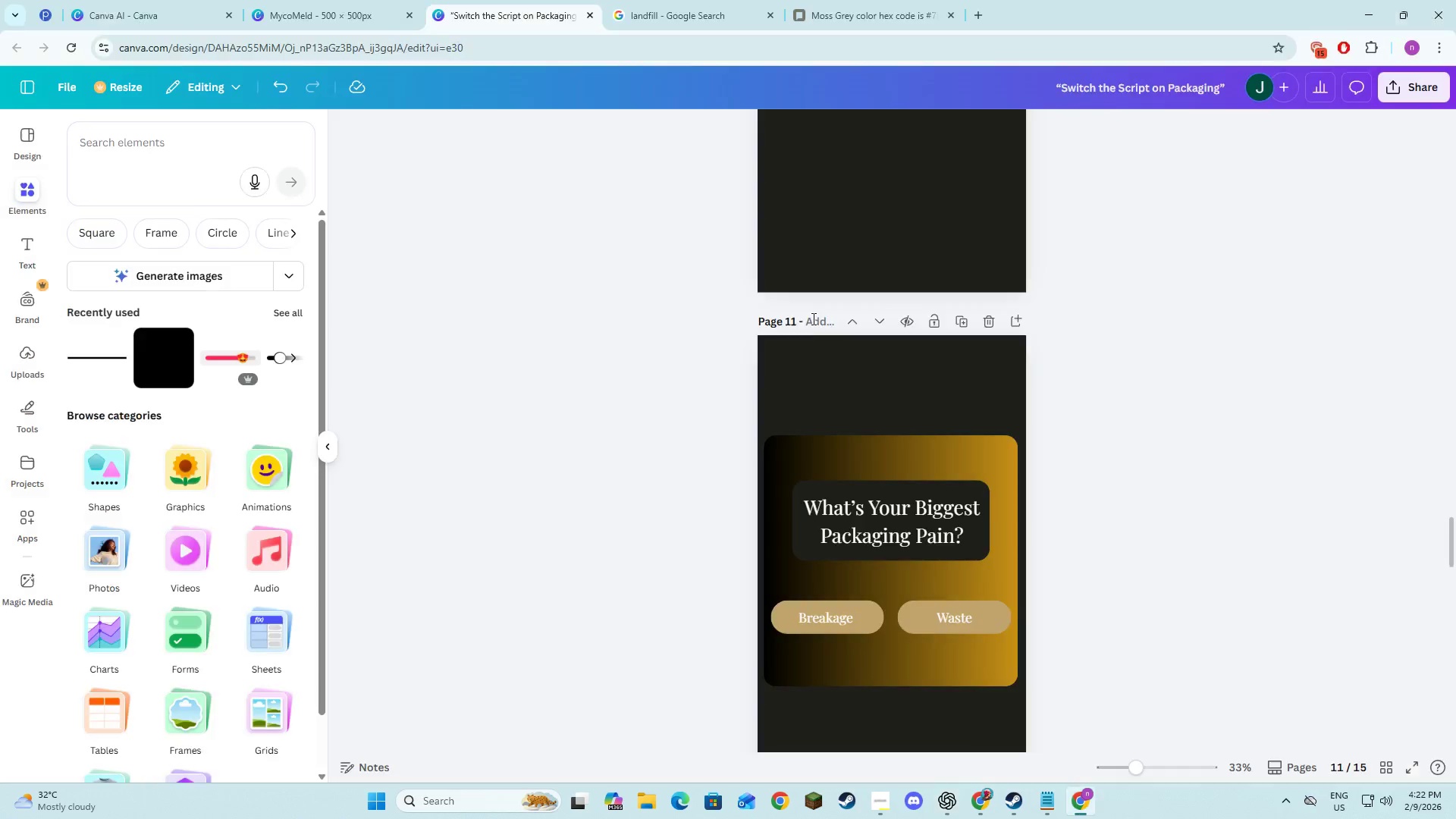 
key(Alt+Tab)
 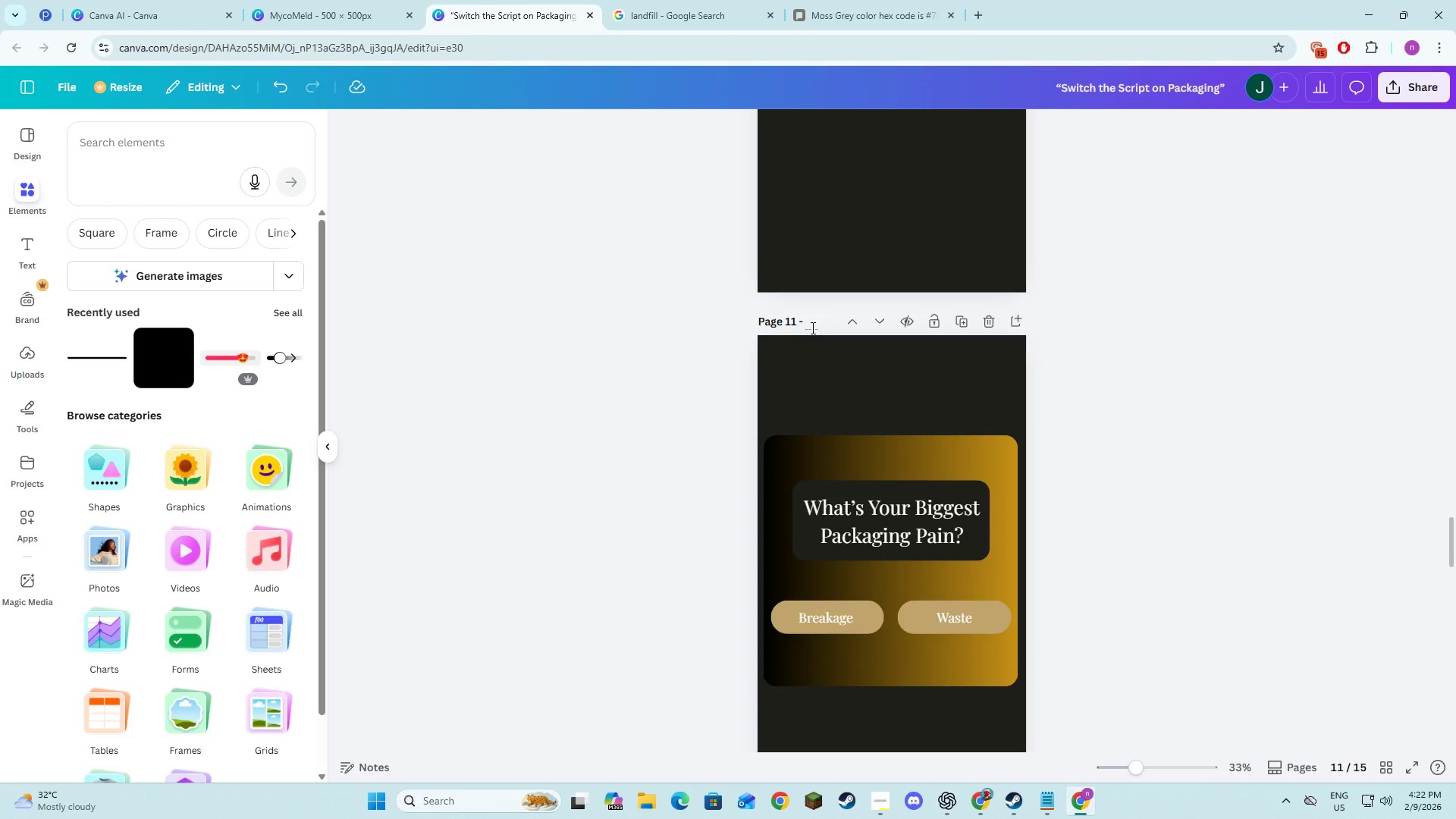 
scroll: coordinate [1157, 493], scroll_direction: up, amount: 5.0
 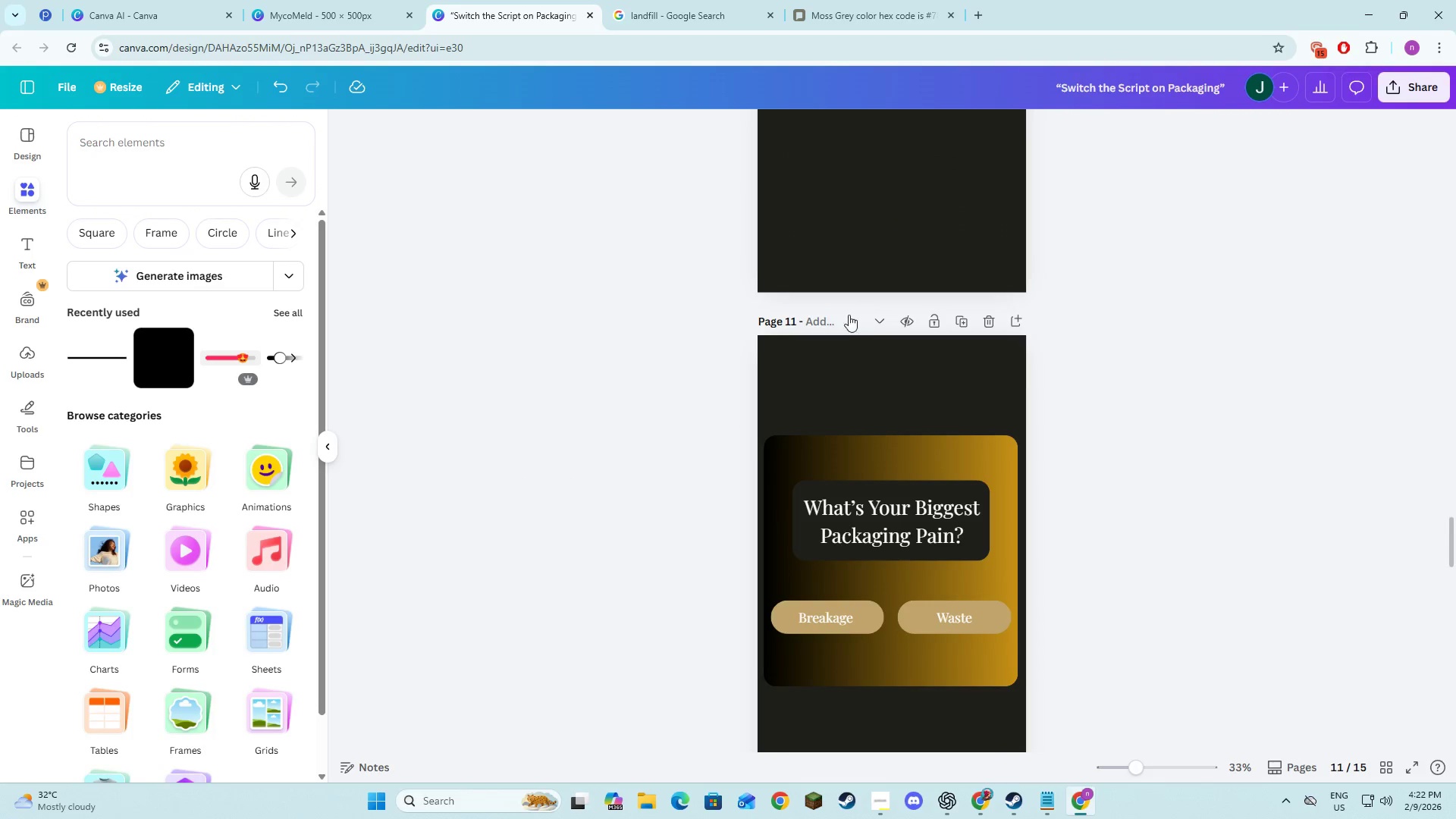 
type(poll)
 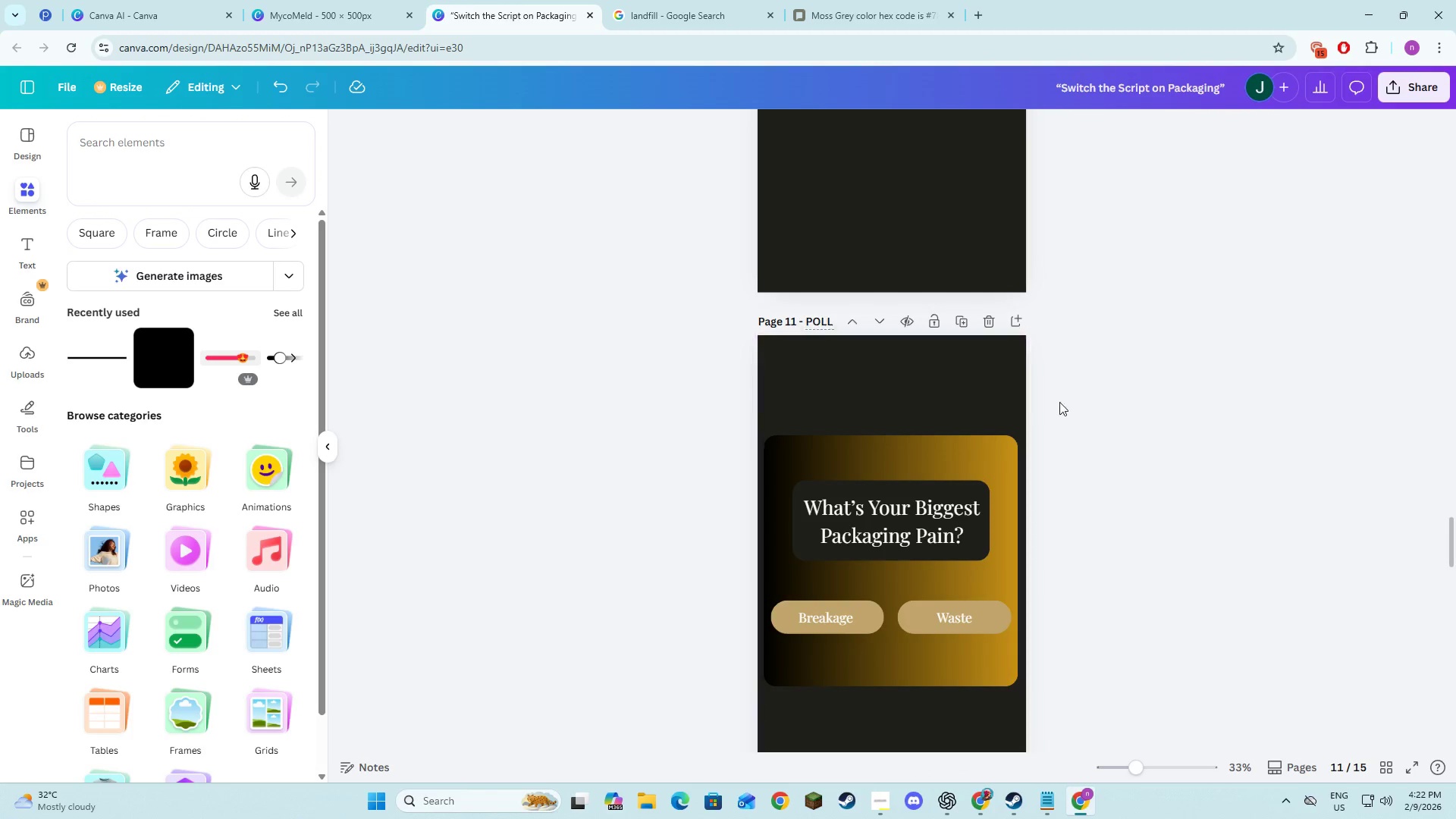 
left_click_drag(start_coordinate=[1106, 411], to_coordinate=[1107, 418])
 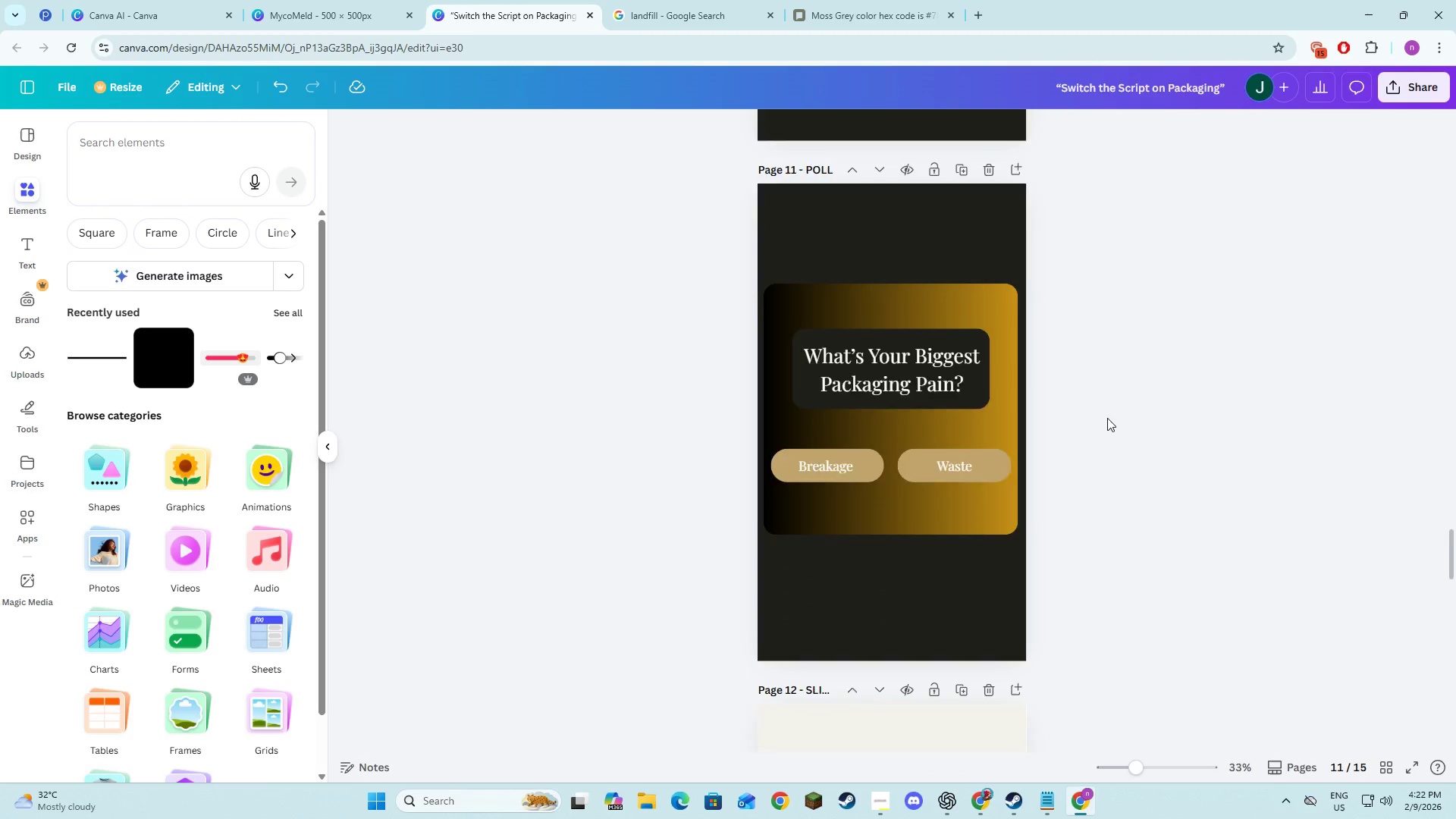 
scroll: coordinate [1107, 418], scroll_direction: down, amount: 10.0
 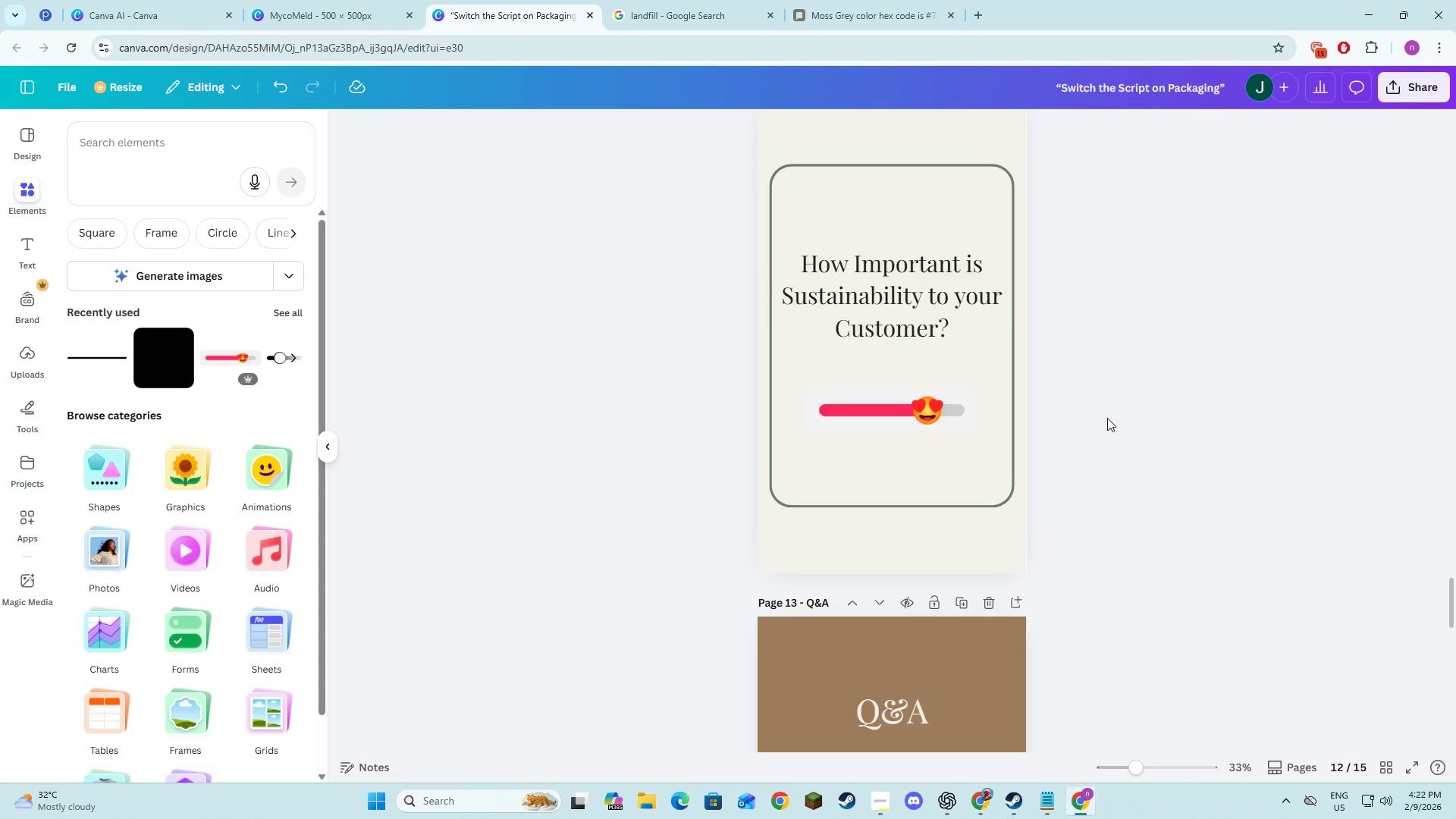 
left_click([817, 413])
 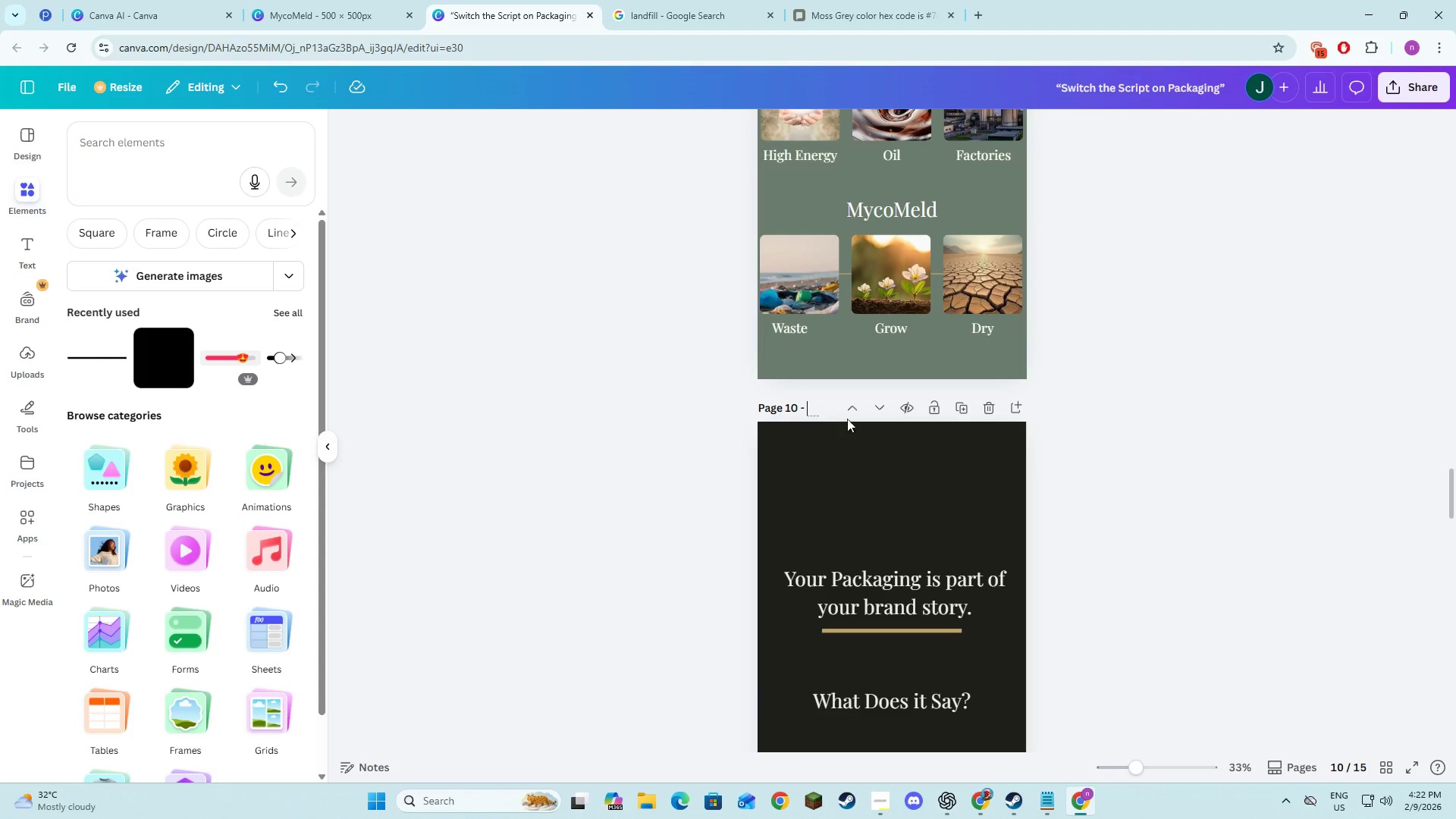 
key(Alt+AltLeft)
 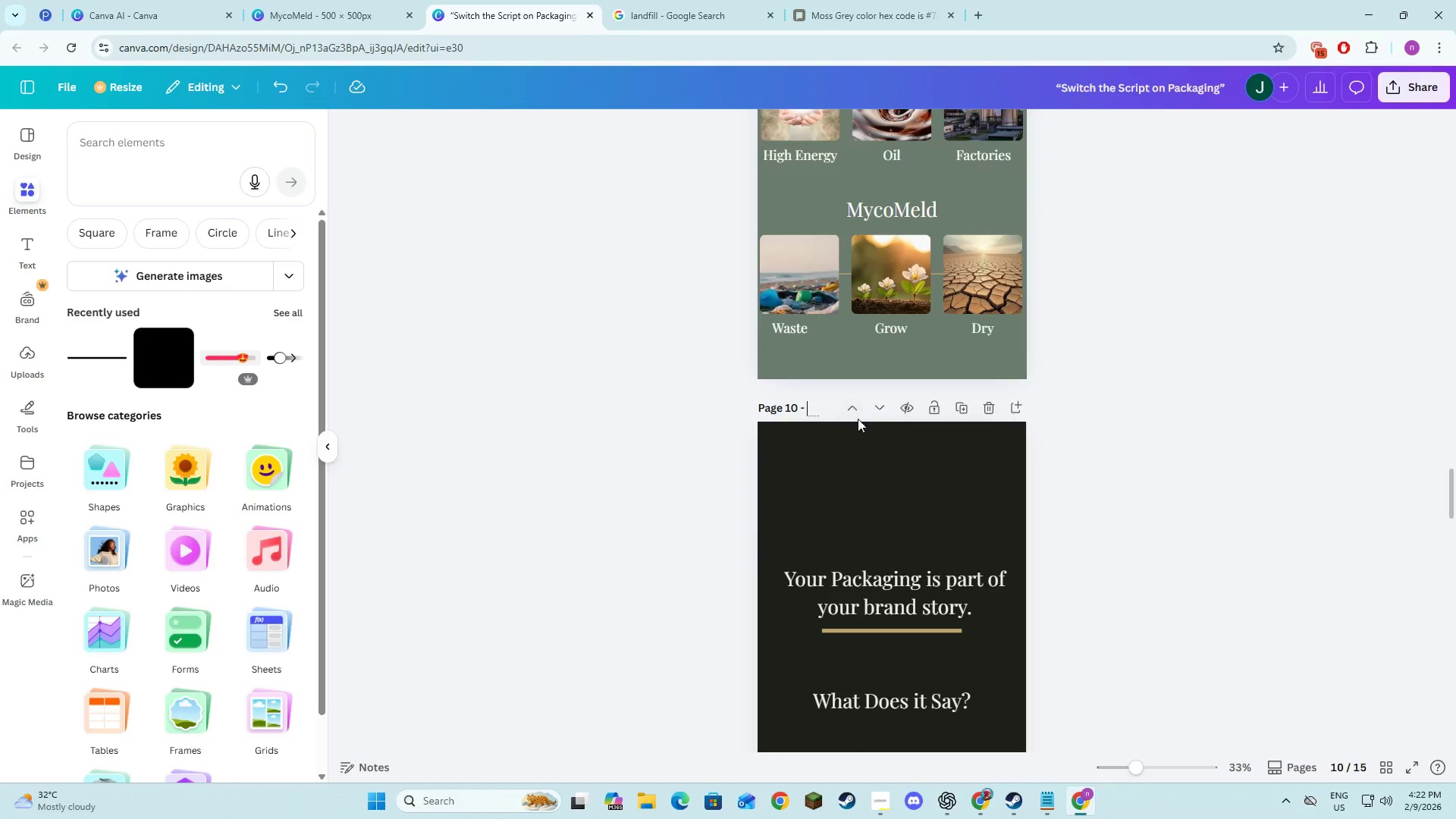 
key(Alt+Tab)
 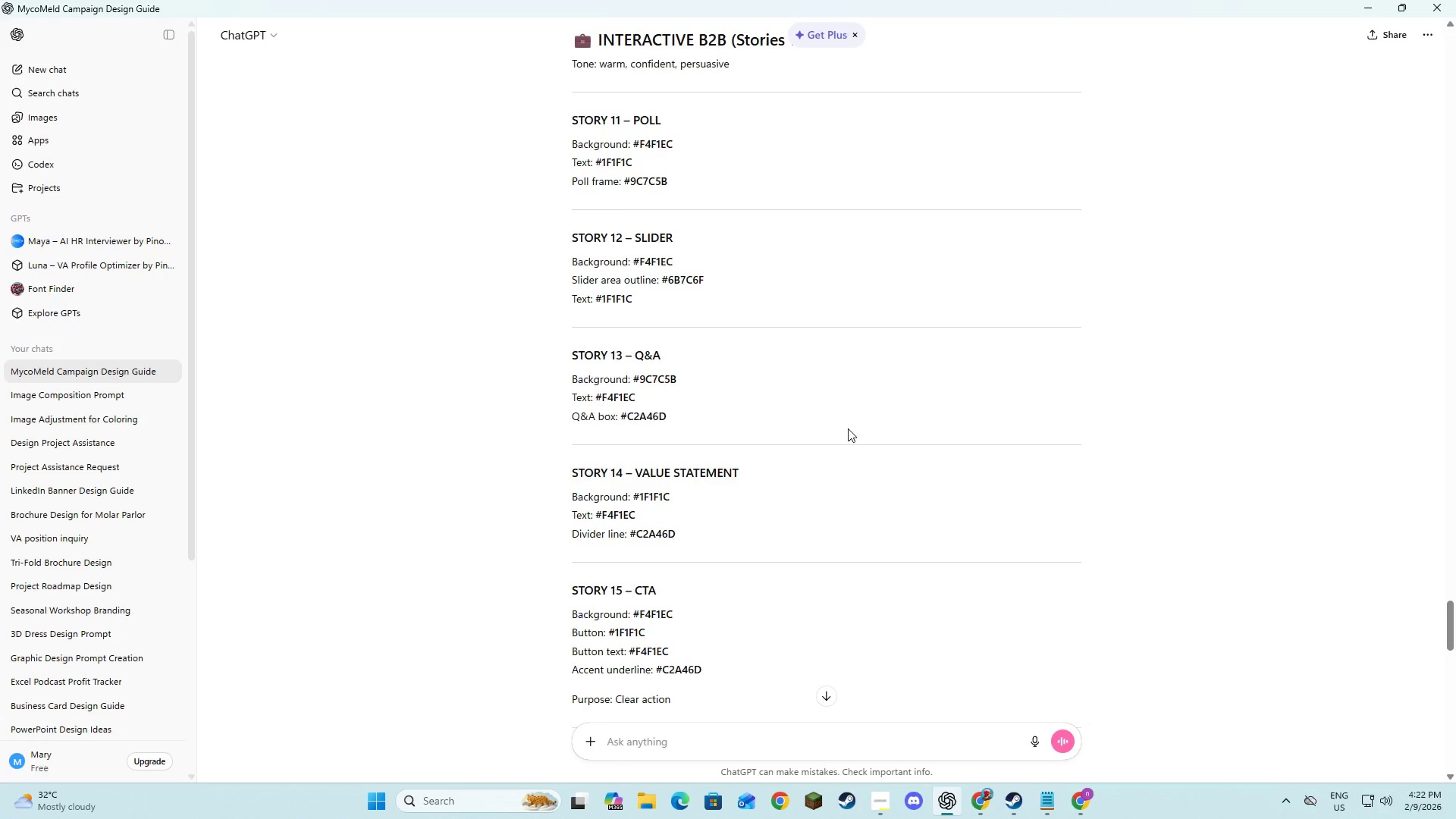 
scroll: coordinate [1107, 418], scroll_direction: up, amount: 13.0
 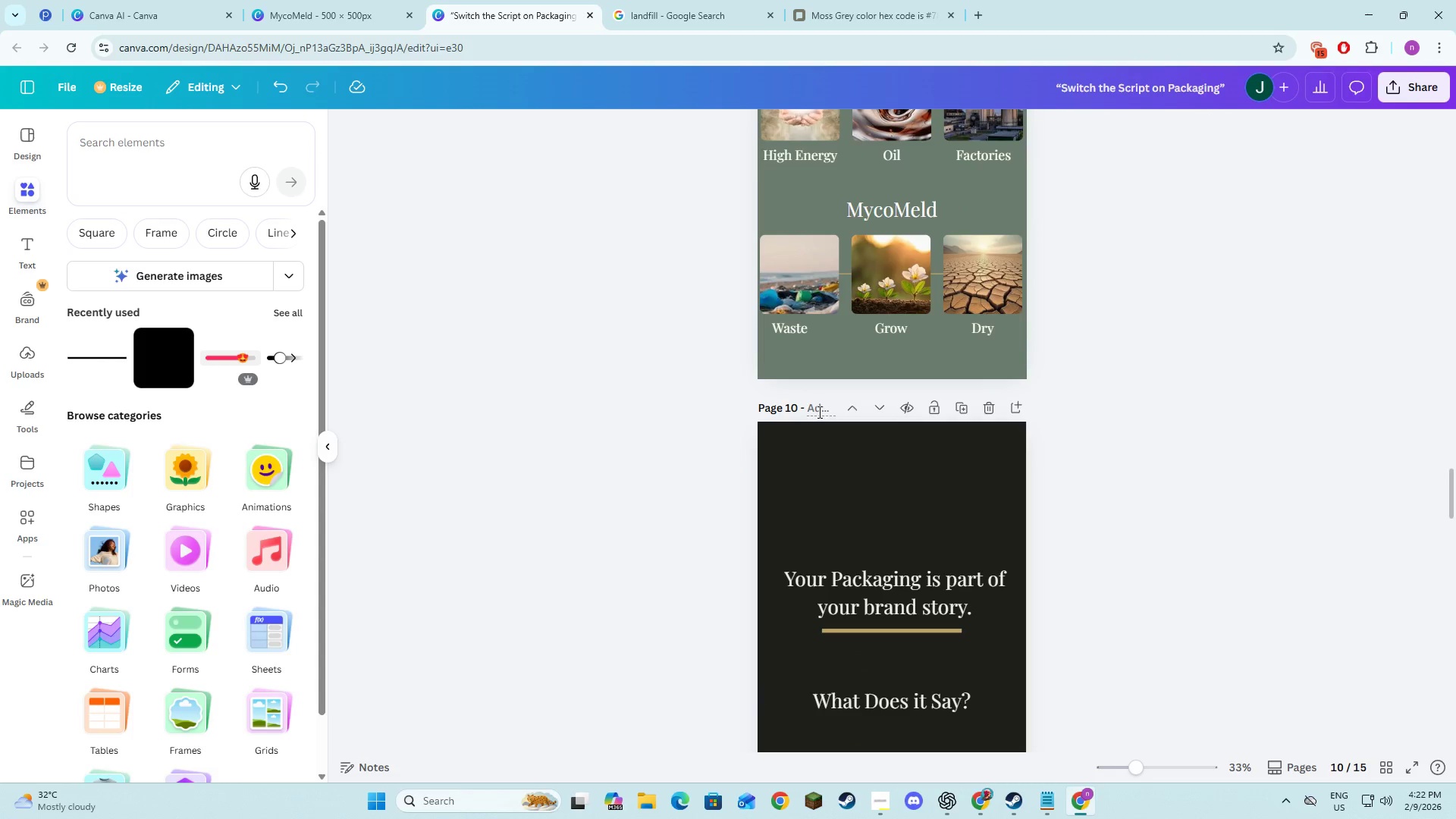 
key(Alt+AltLeft)
 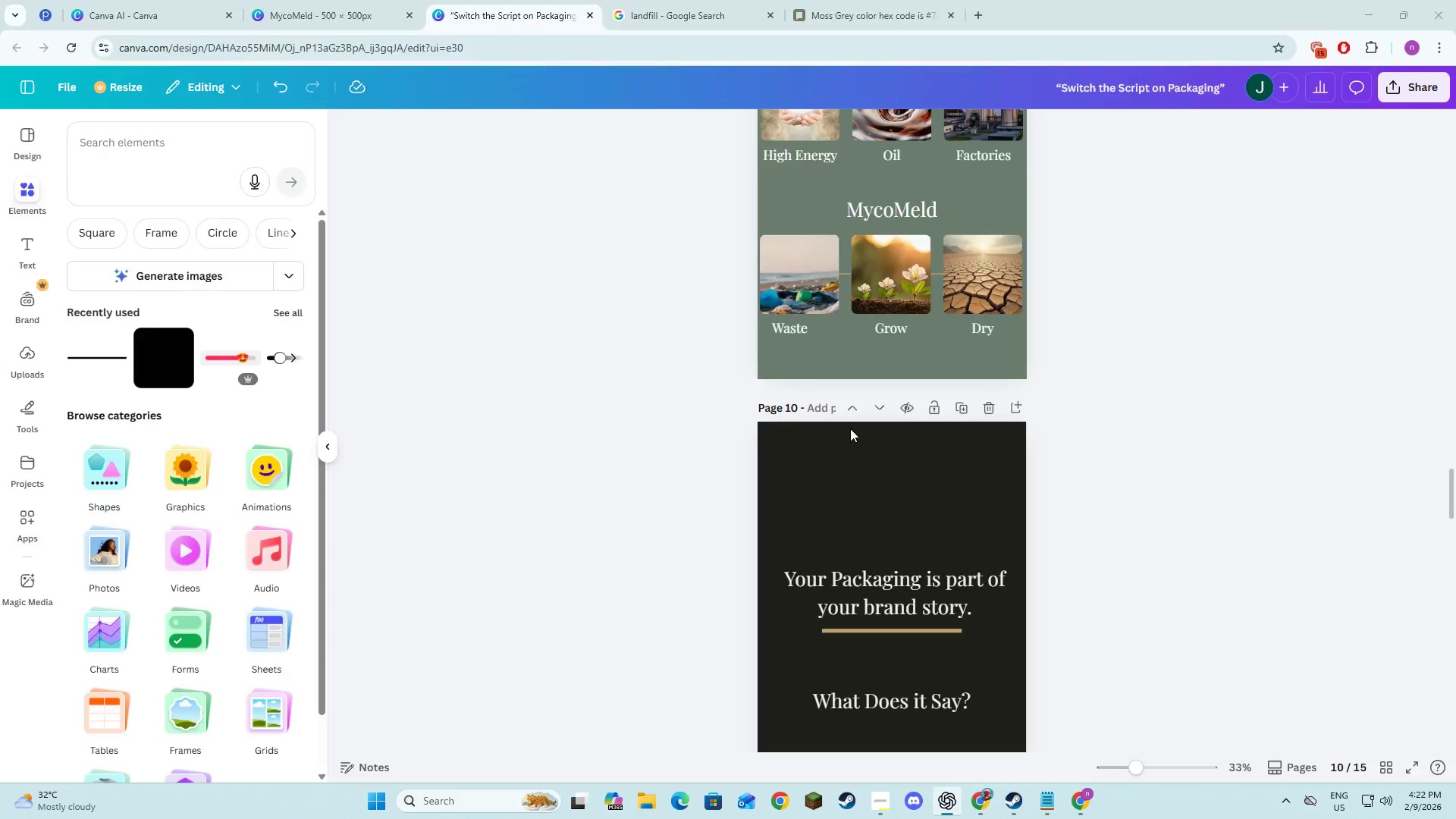 
key(Alt+Tab)
 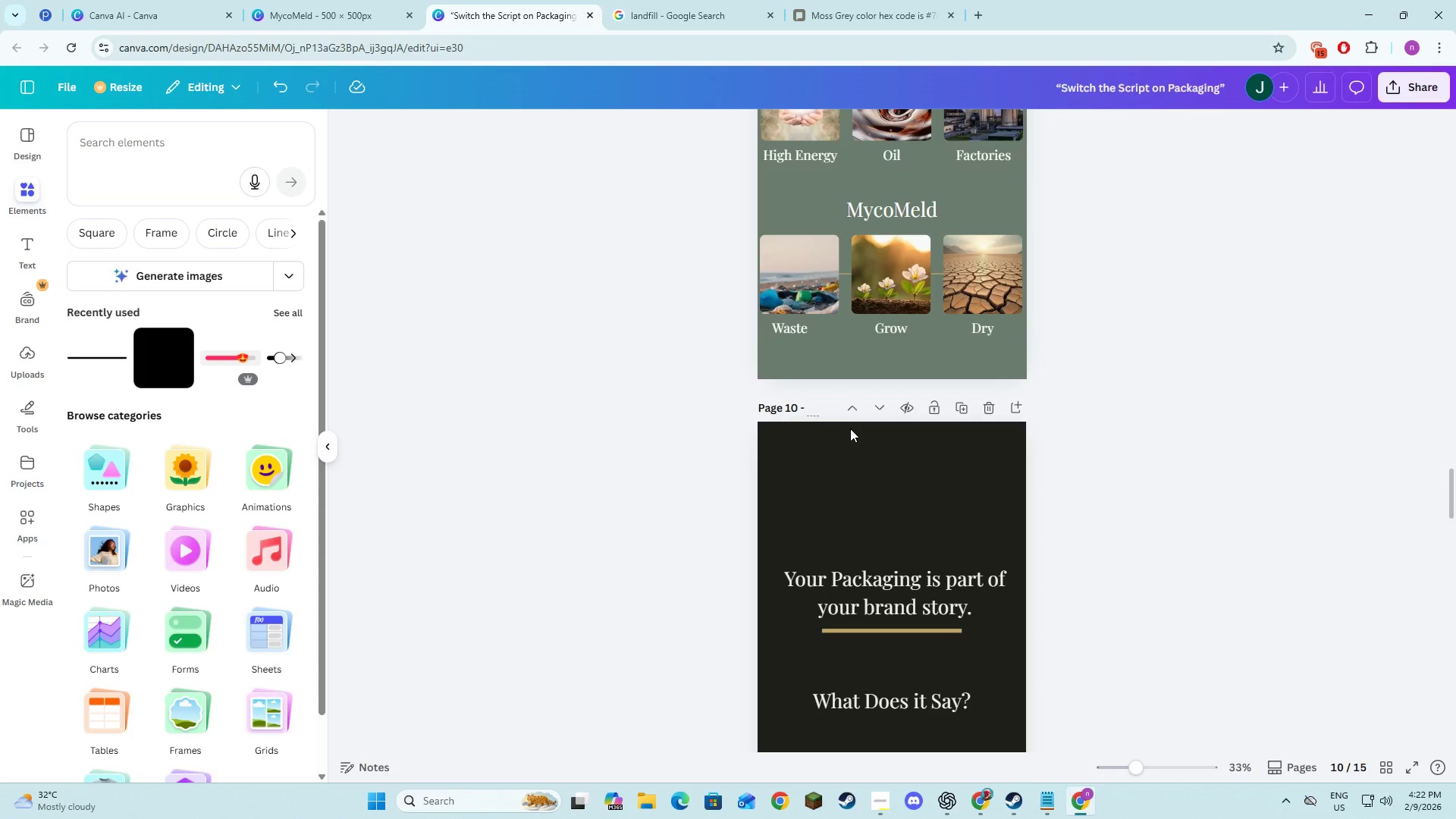 
key(B)
 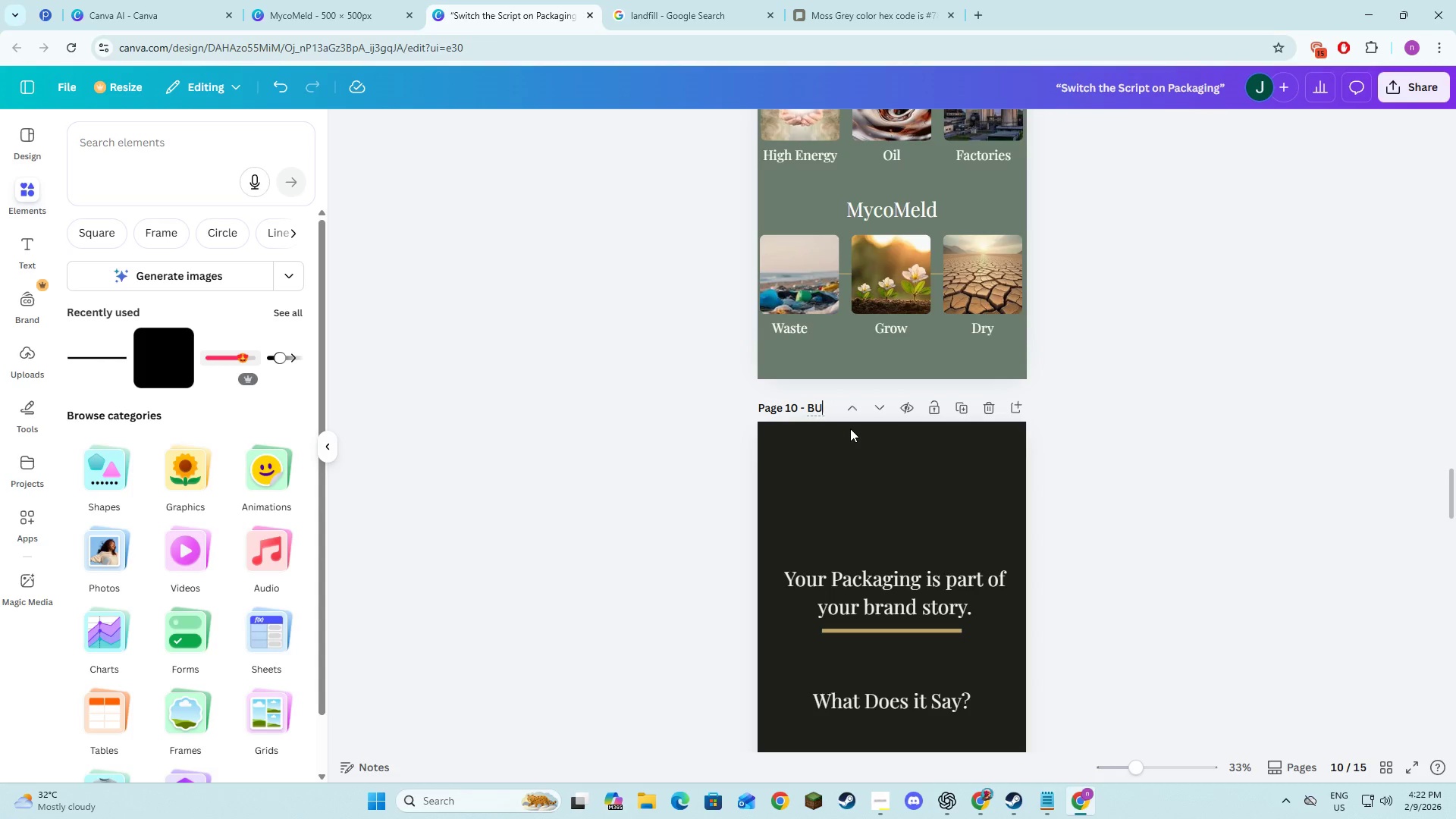 
scroll: coordinate [848, 428], scroll_direction: up, amount: 1.0
 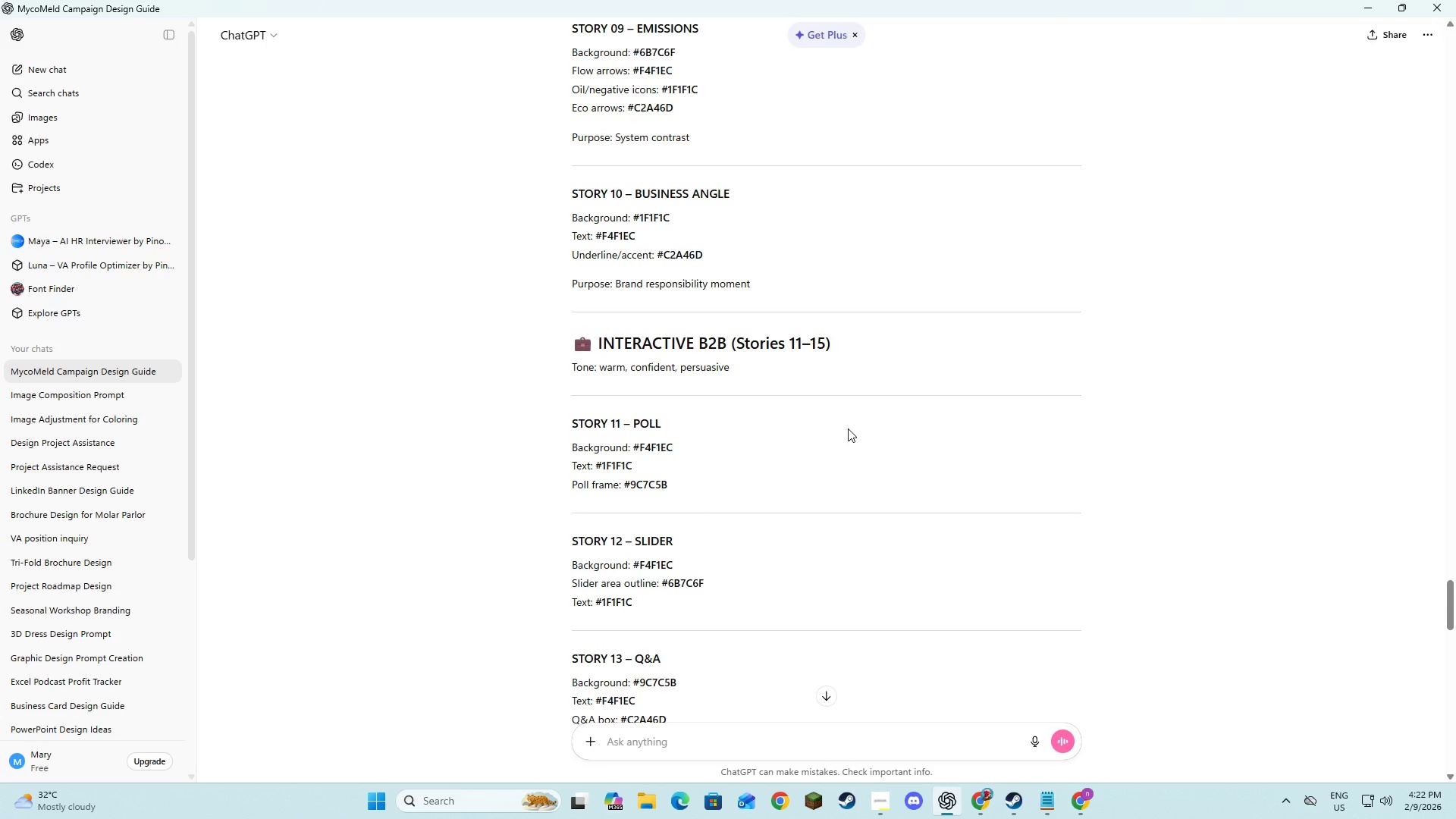 
type(uisne)
key(Backspace)
key(Backspace)
key(Backspace)
key(Backspace)
type(siness angle)
 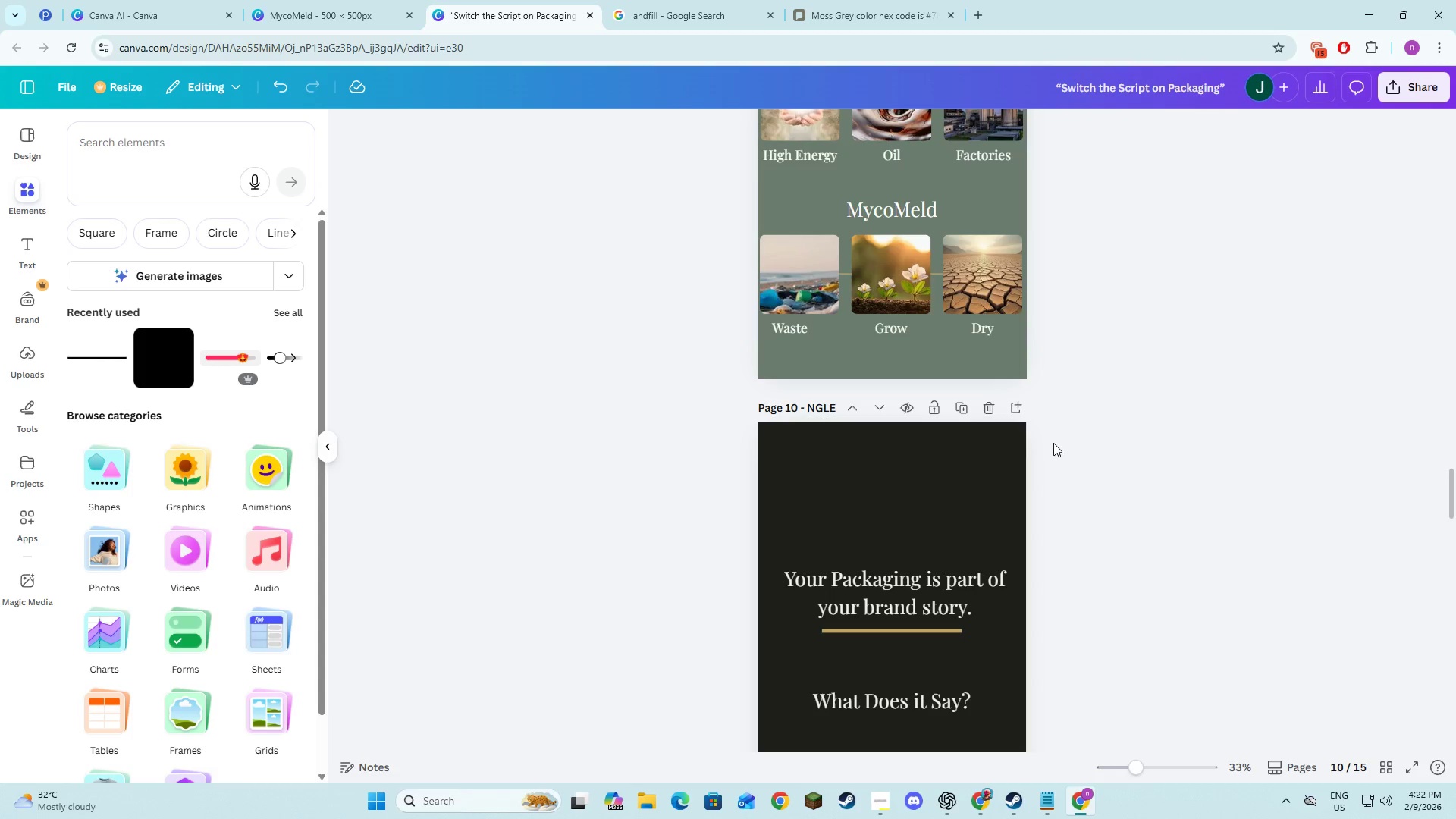 
left_click([1193, 461])
 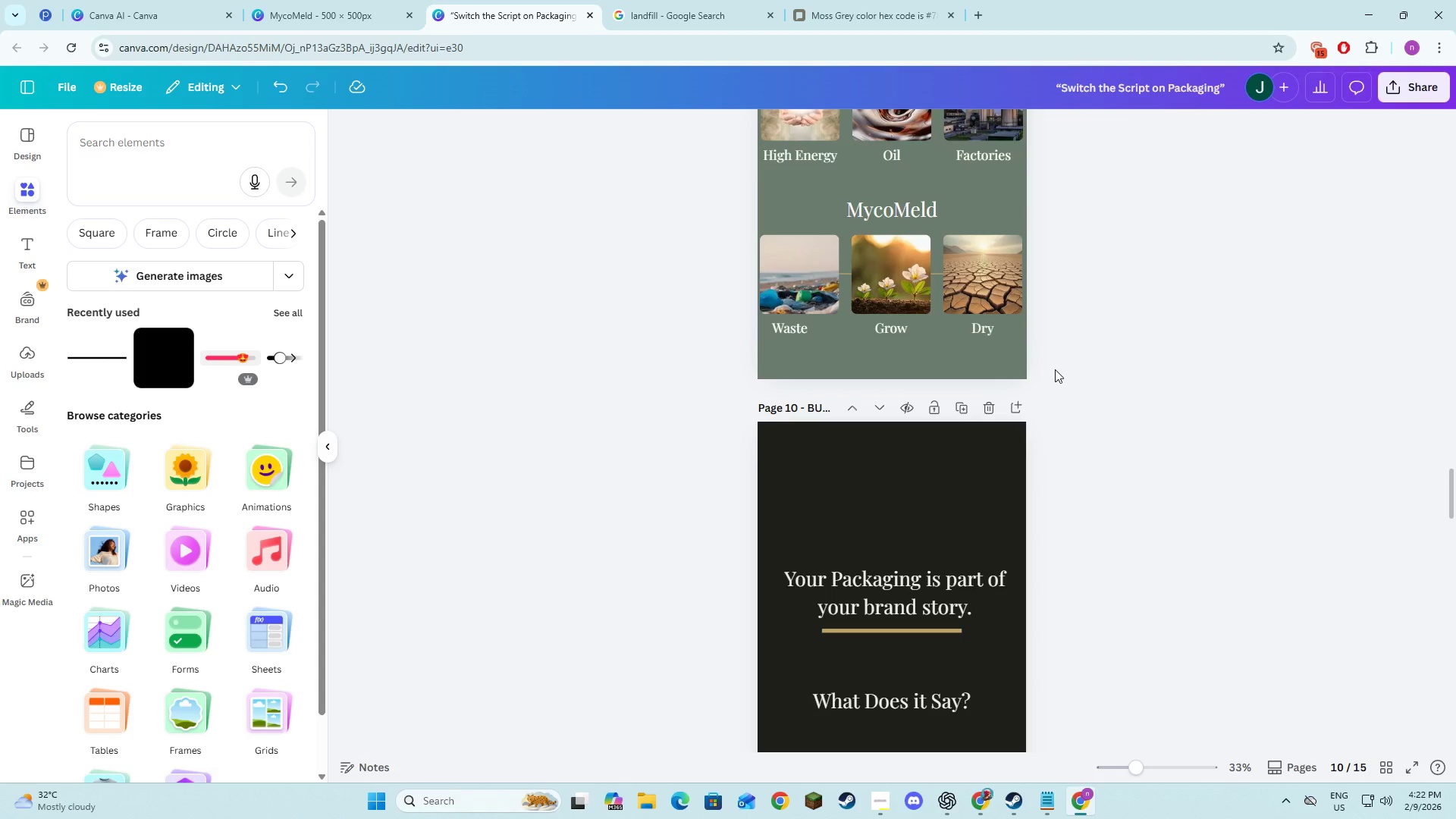 
left_click([811, 419])
 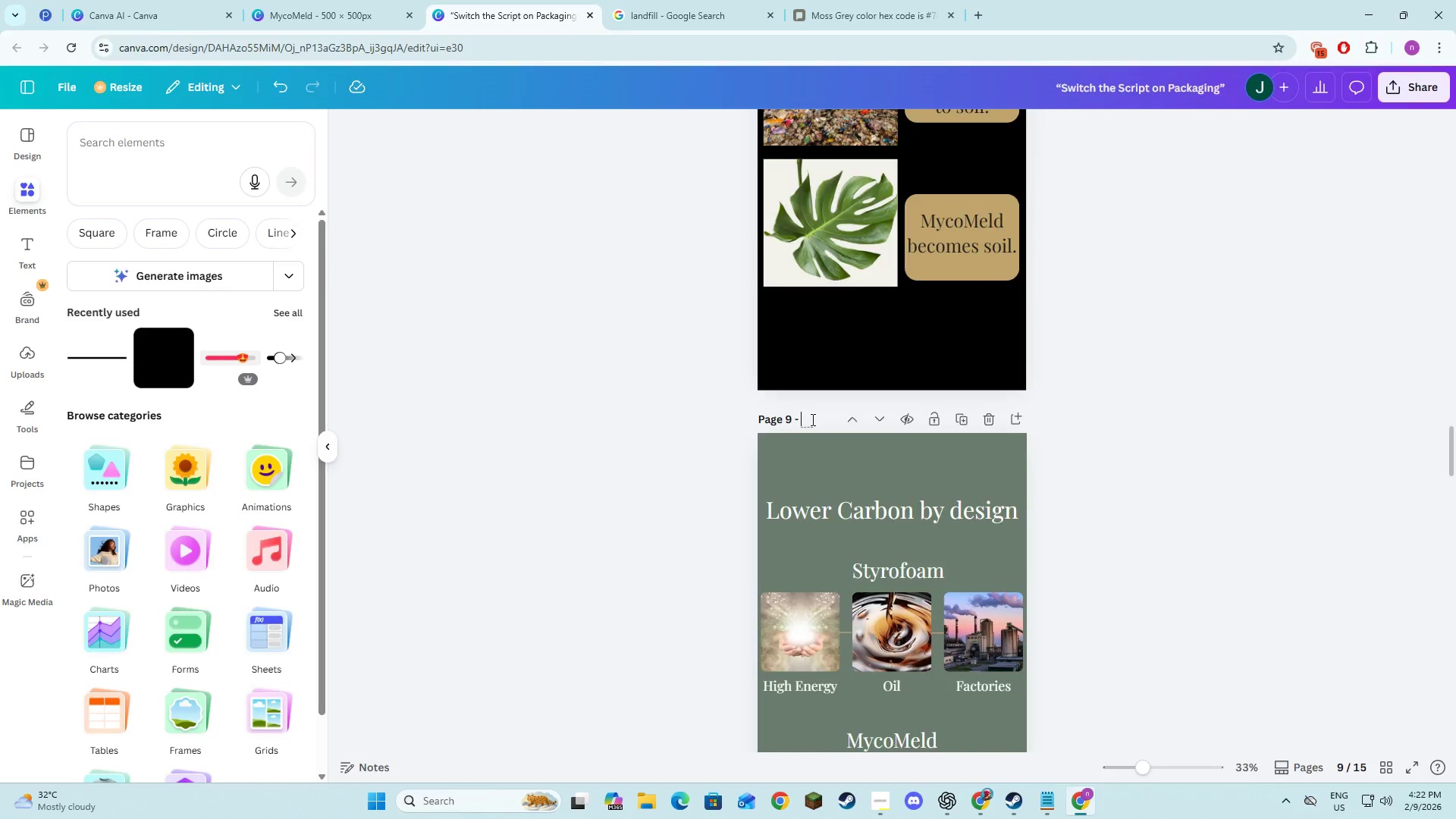 
key(Alt+AltLeft)
 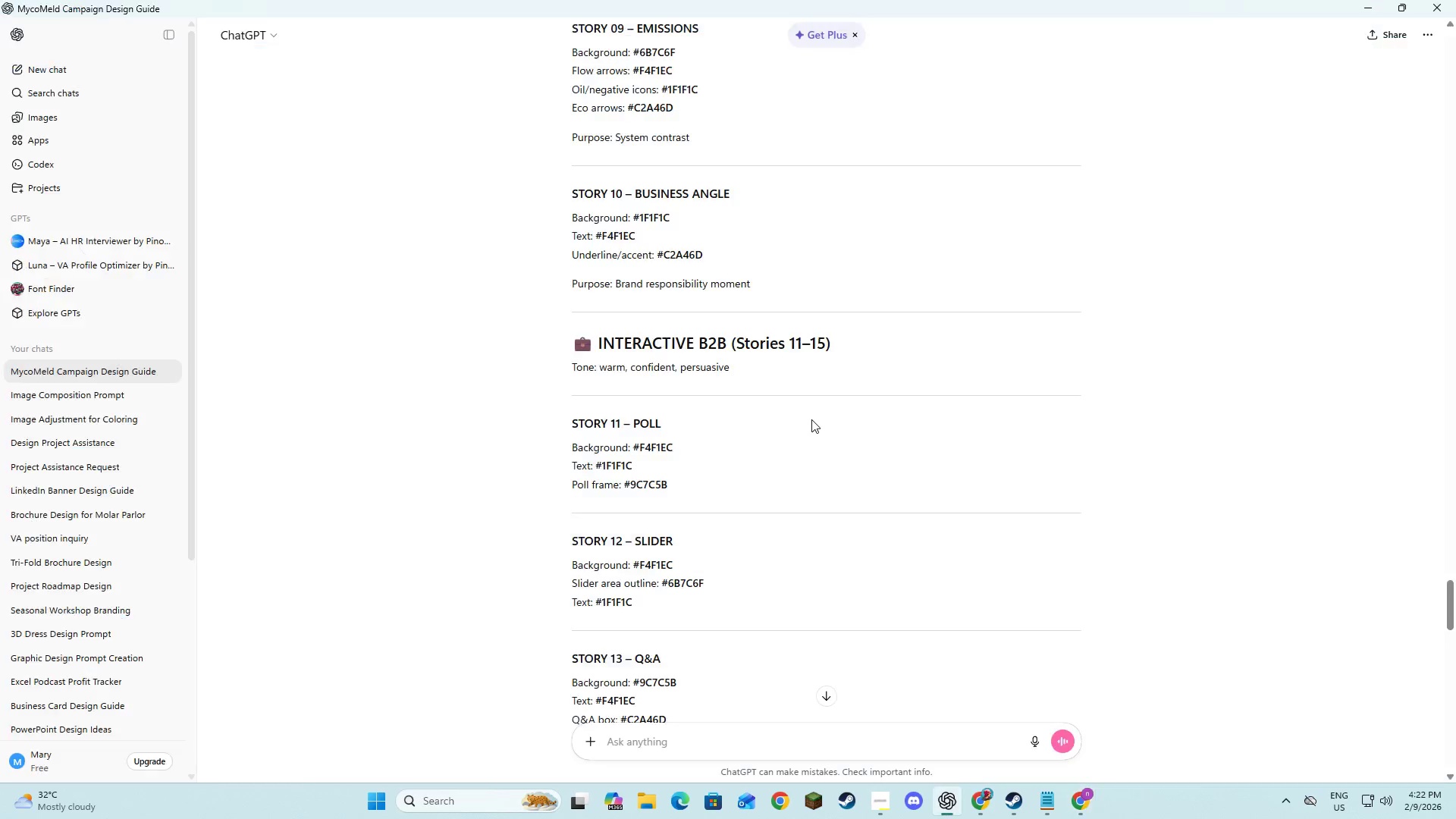 
key(Alt+Tab)
 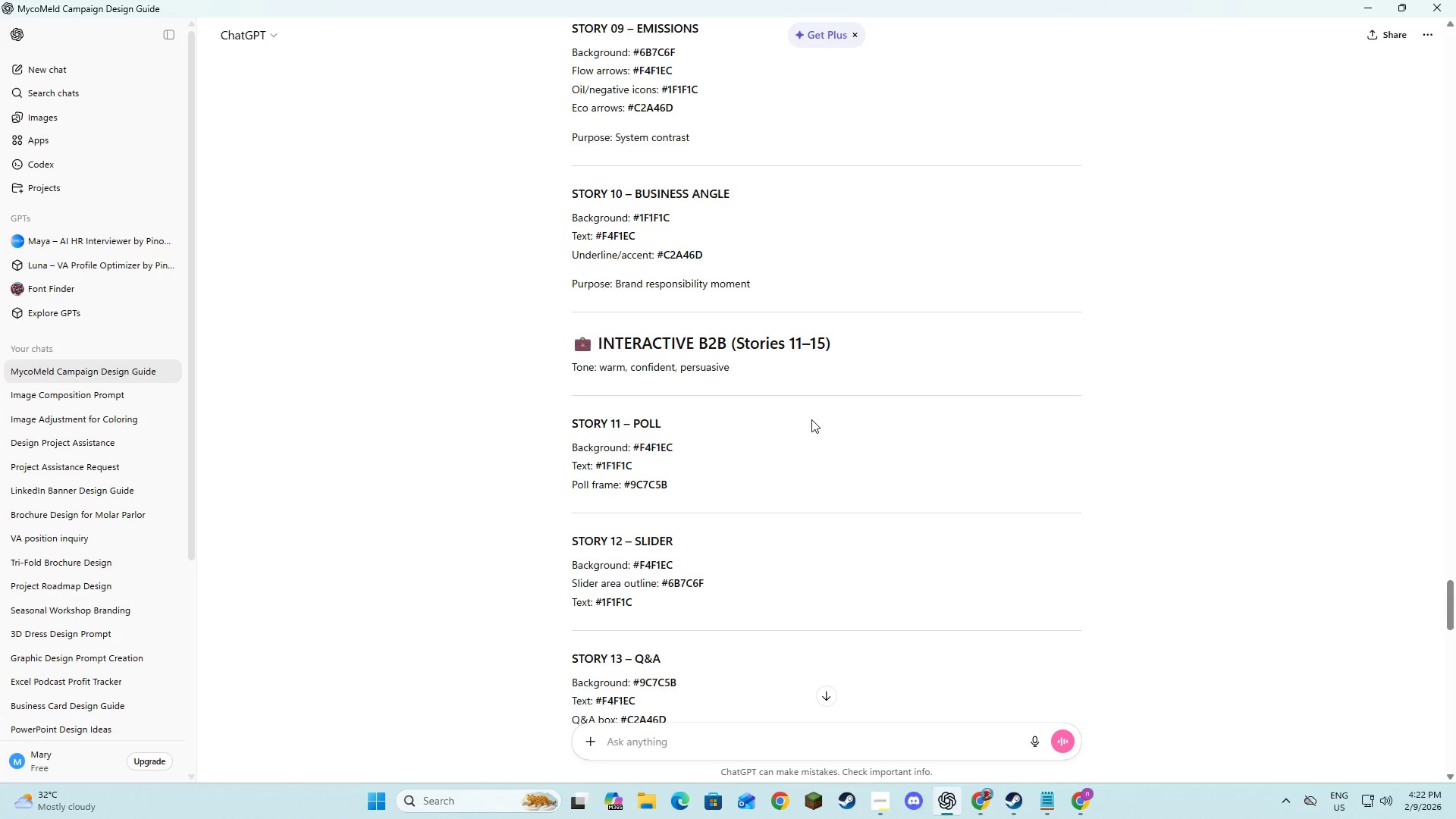 
key(Alt+AltLeft)
 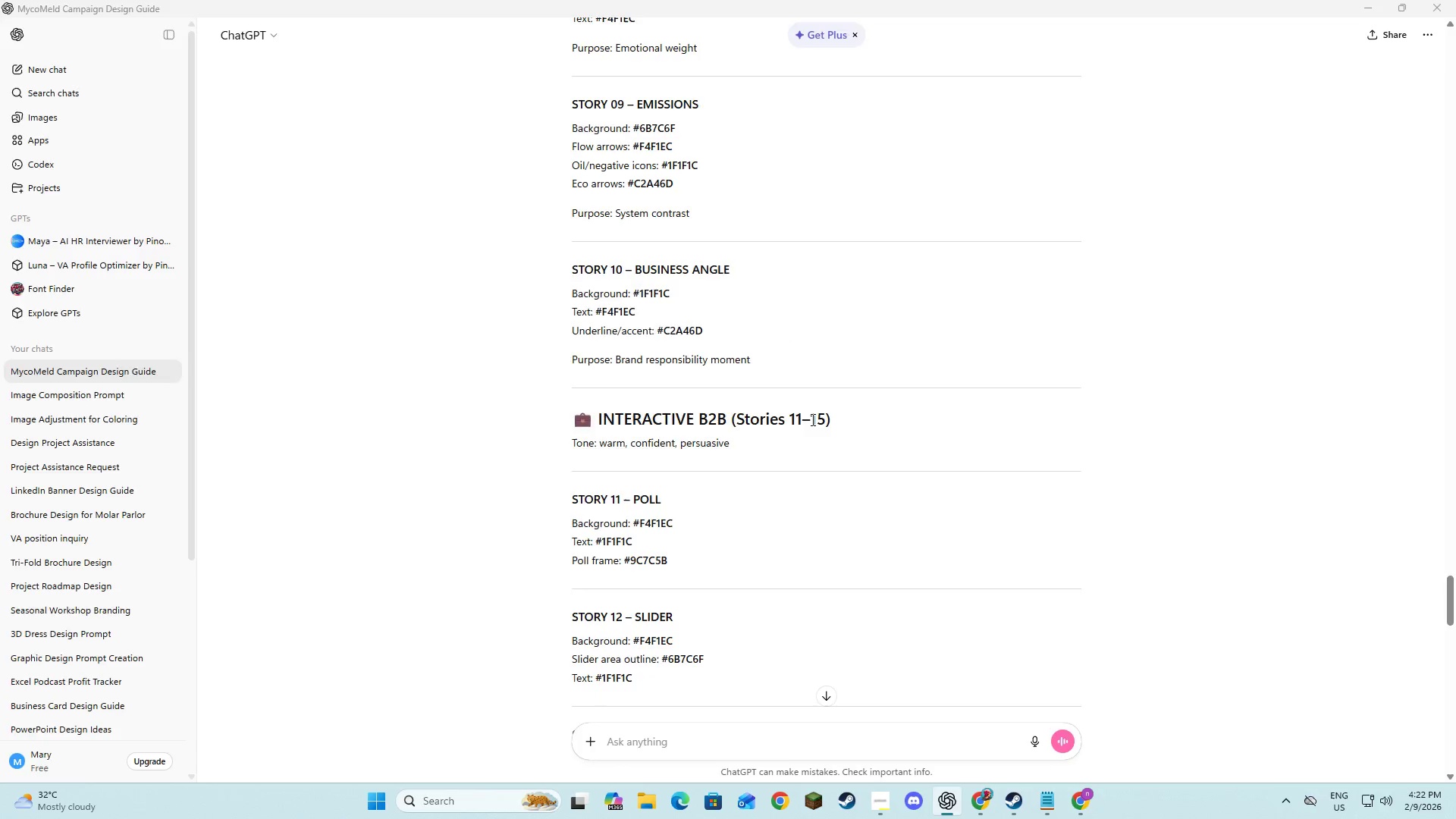 
key(Alt+Tab)
 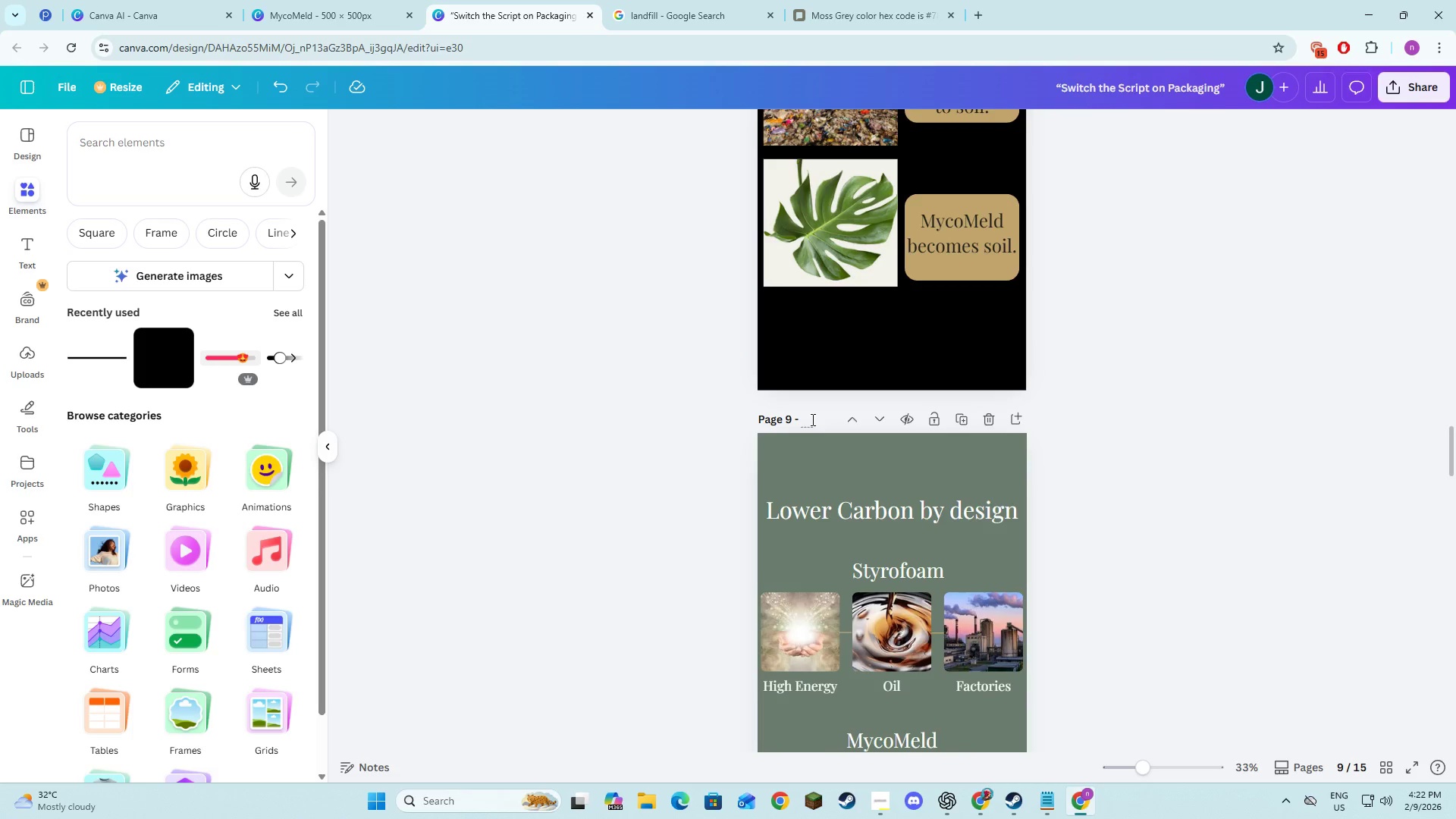 
scroll: coordinate [1001, 356], scroll_direction: up, amount: 7.0
 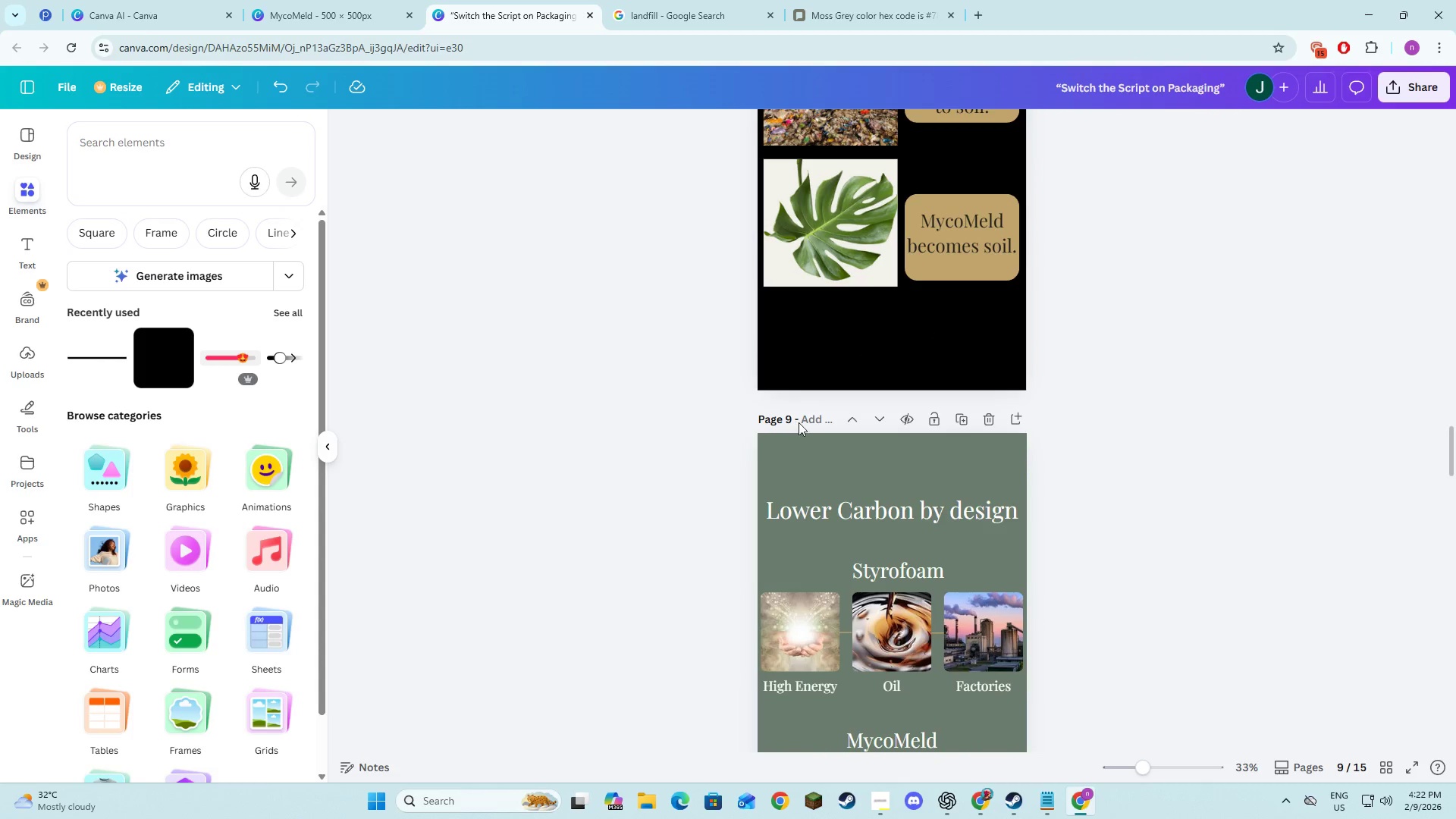 
type(emissi)
 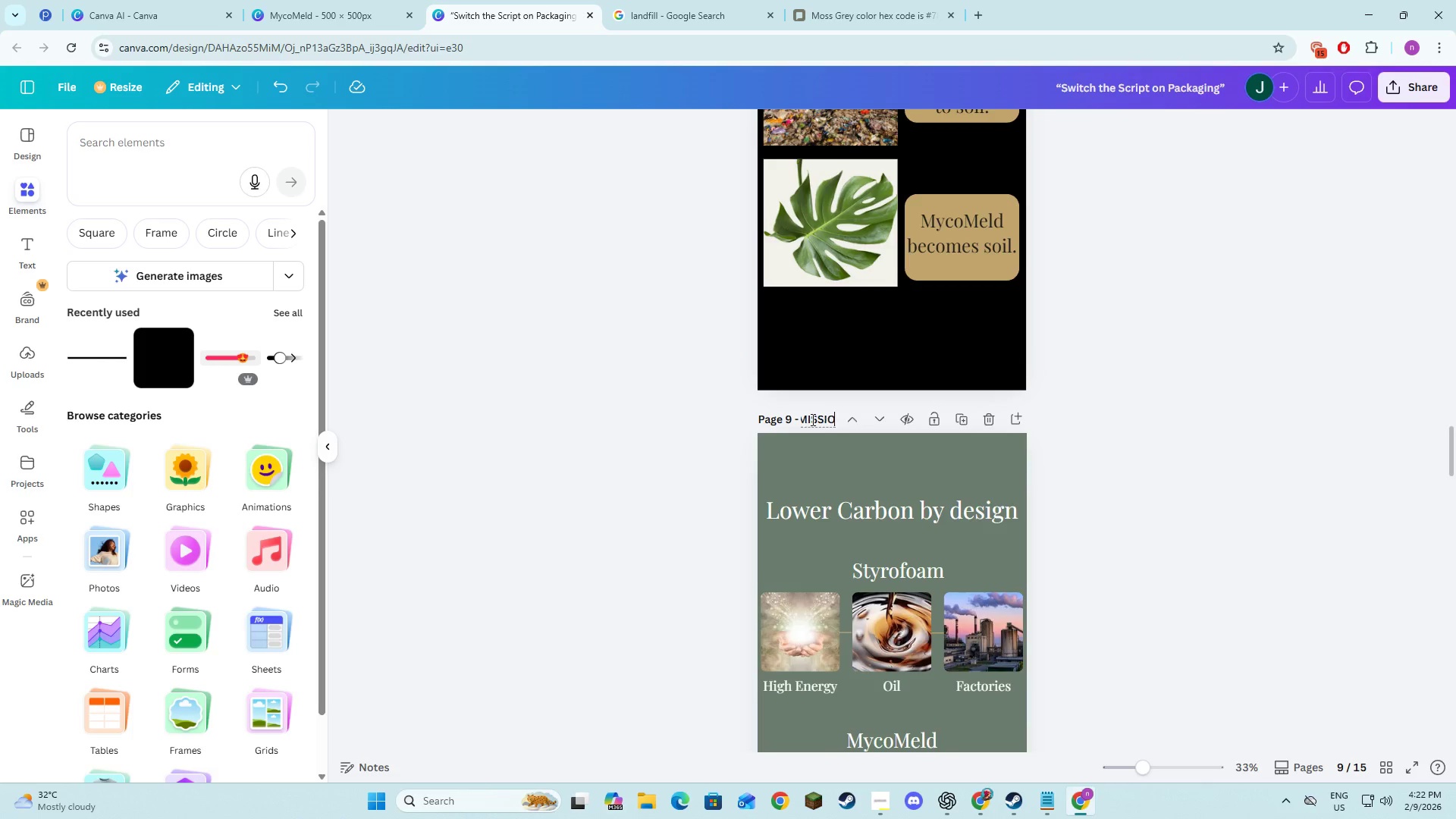 
scroll: coordinate [811, 419], scroll_direction: up, amount: 1.0
 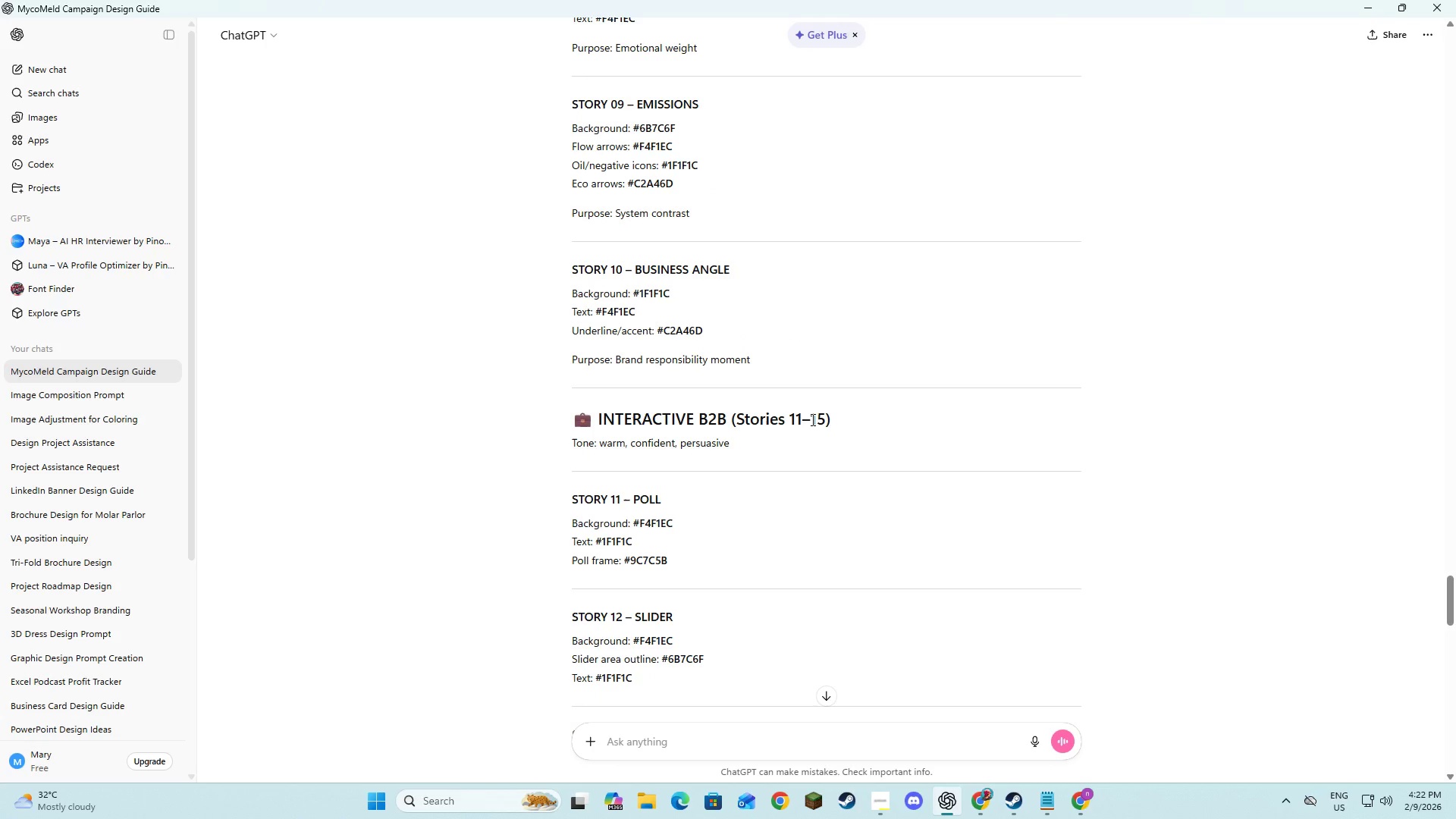 
type(ons)
key(Backspace)
 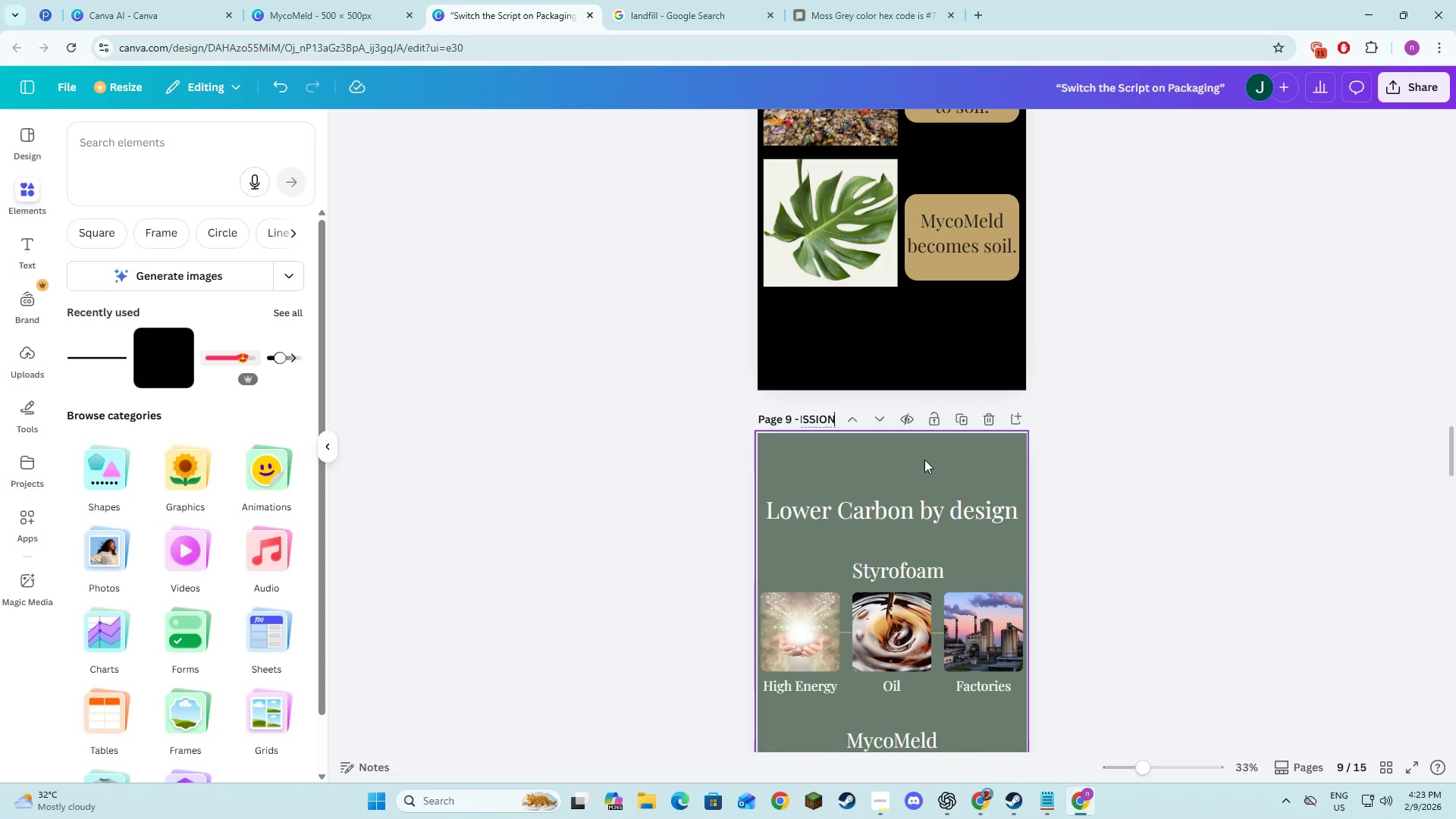 
left_click([1094, 464])
 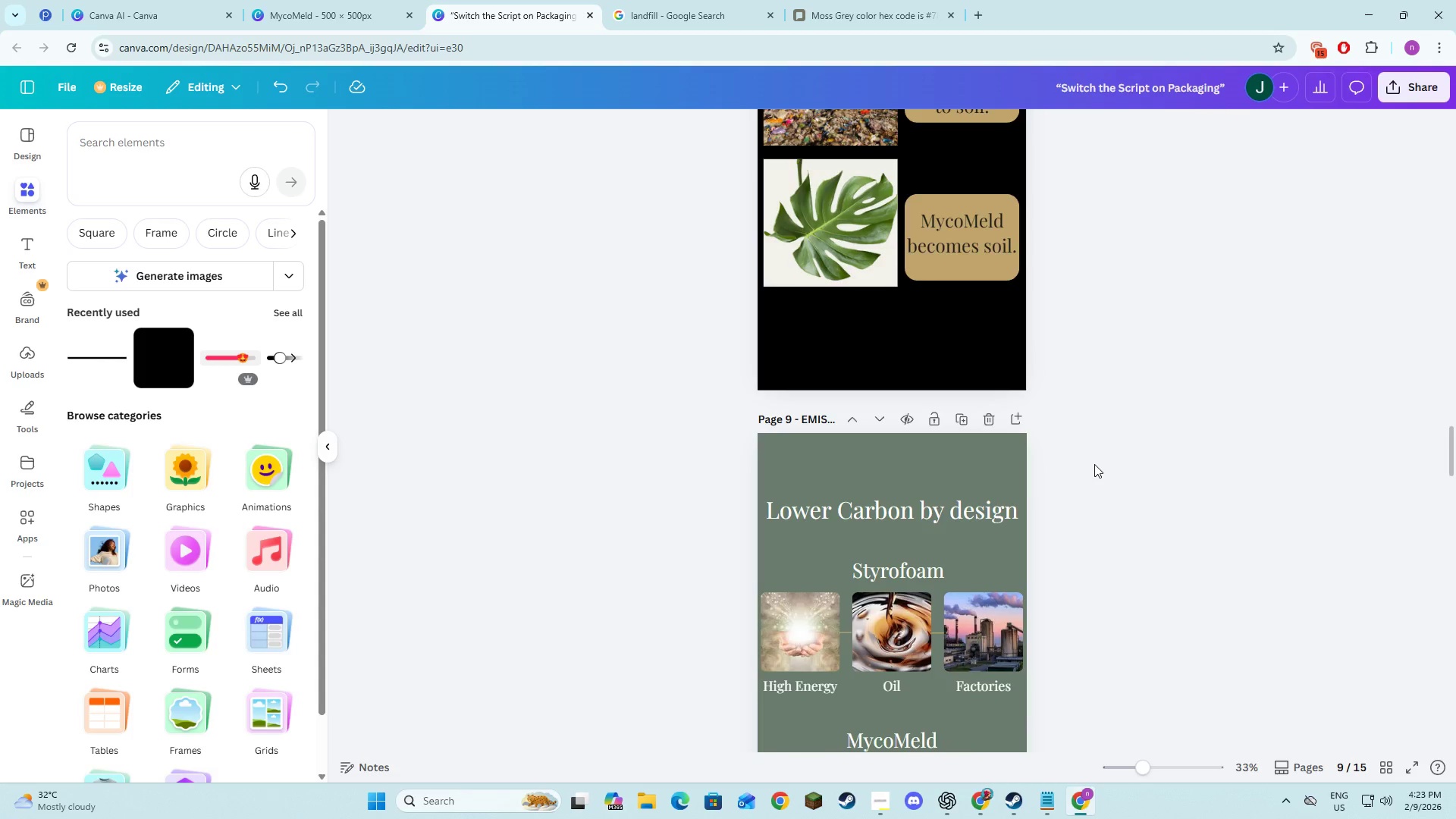 
left_click([820, 196])
 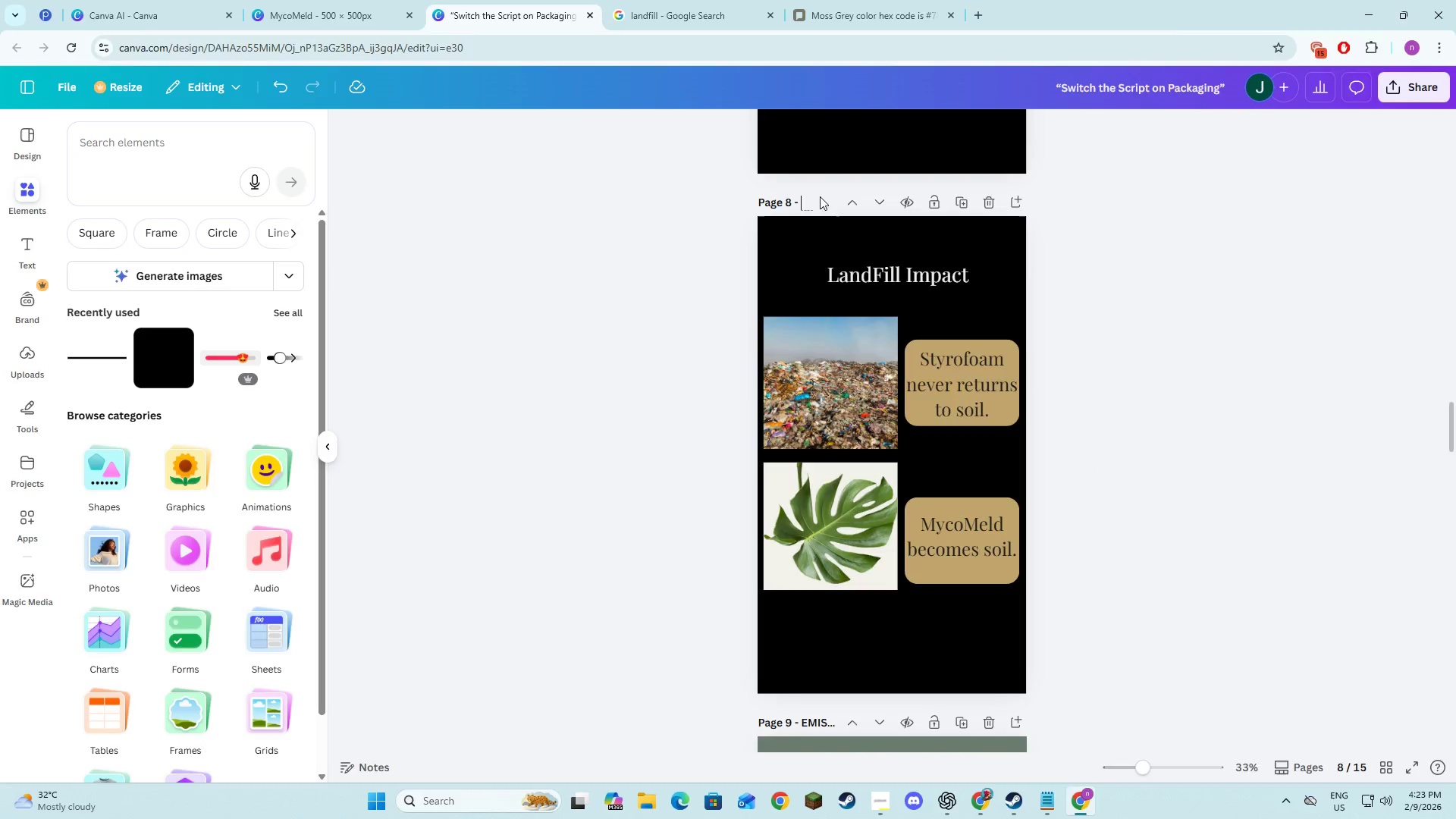 
key(Alt+AltLeft)
 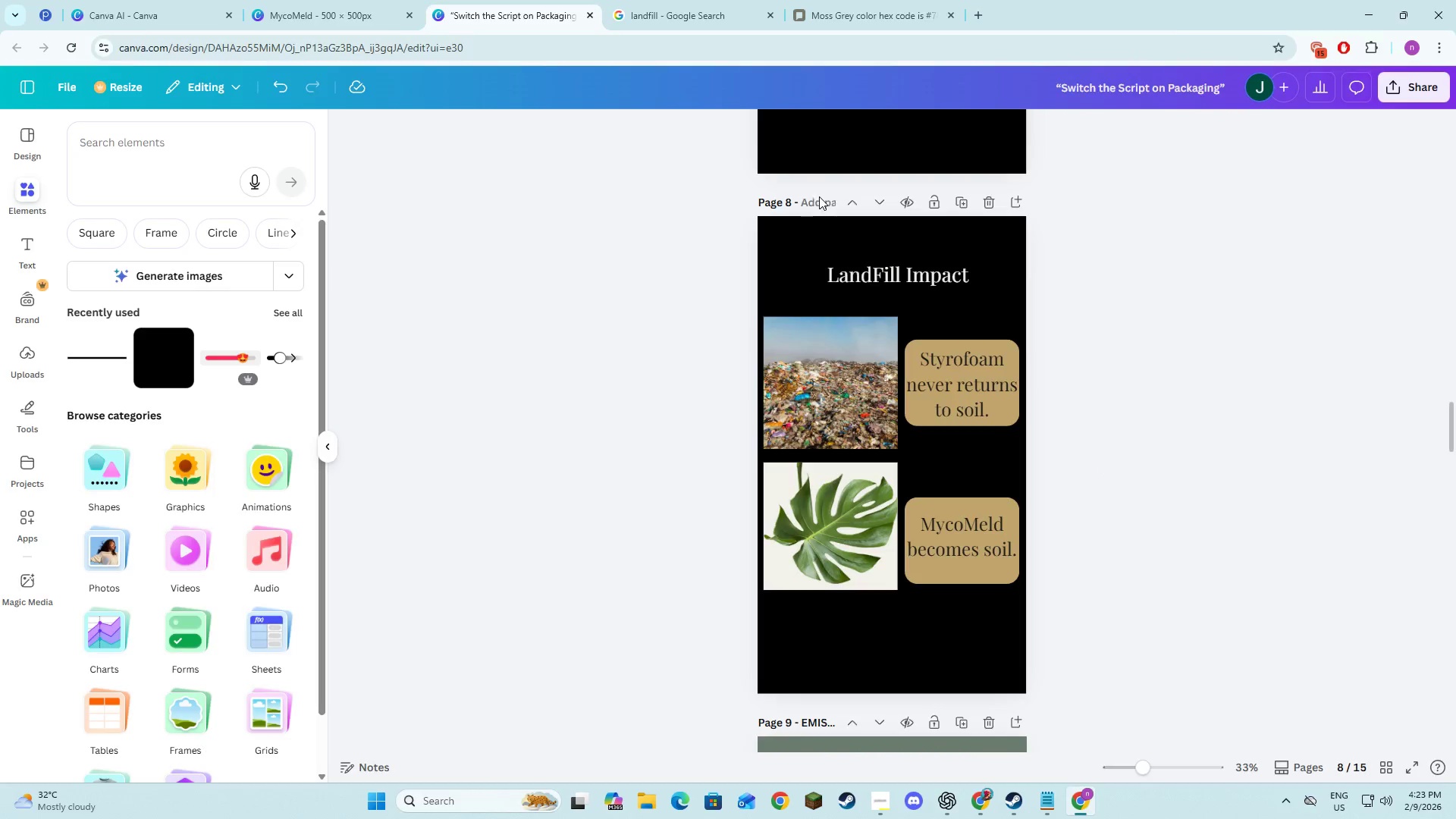 
key(Alt+Tab)
 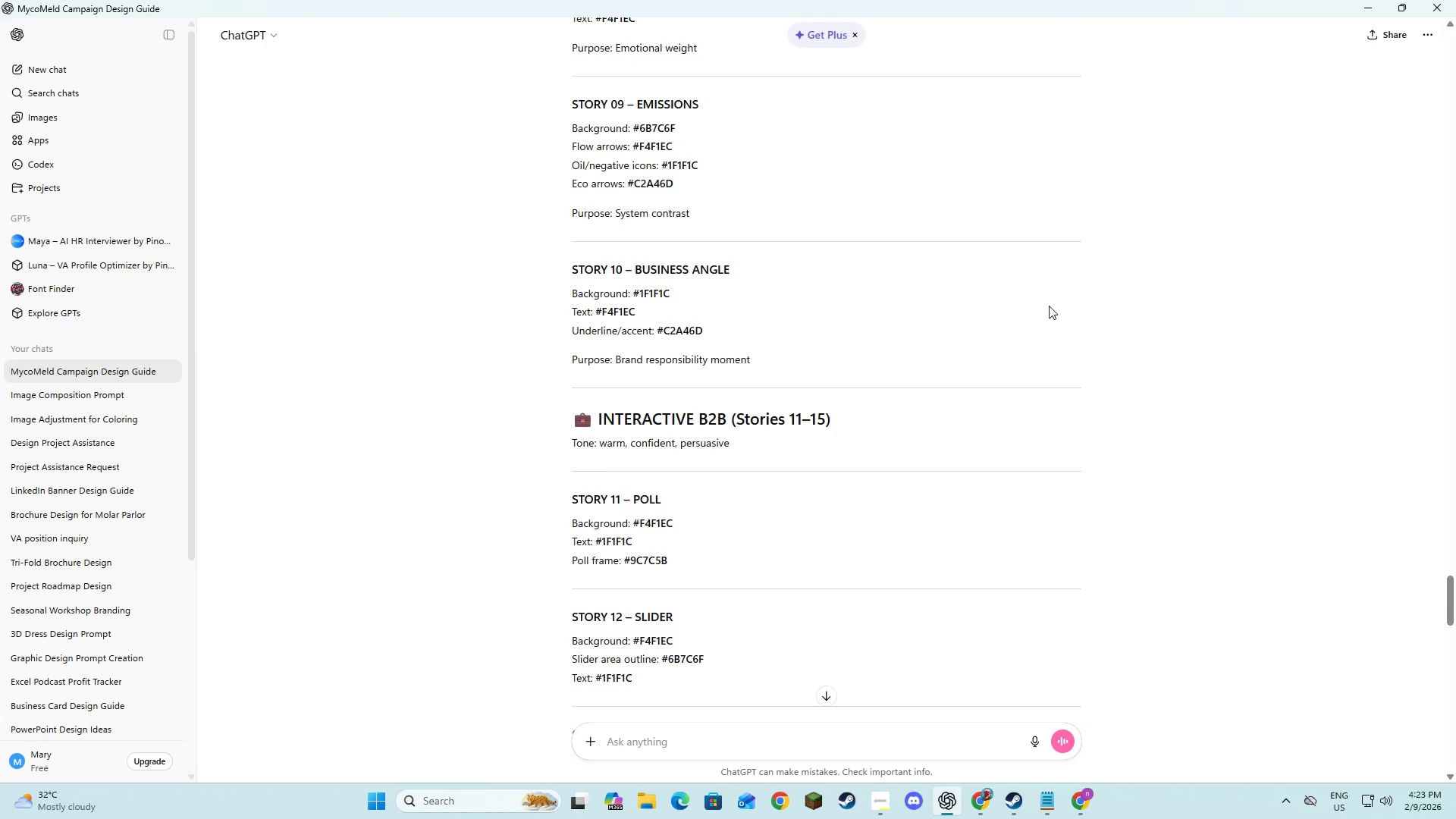 
key(Alt+AltLeft)
 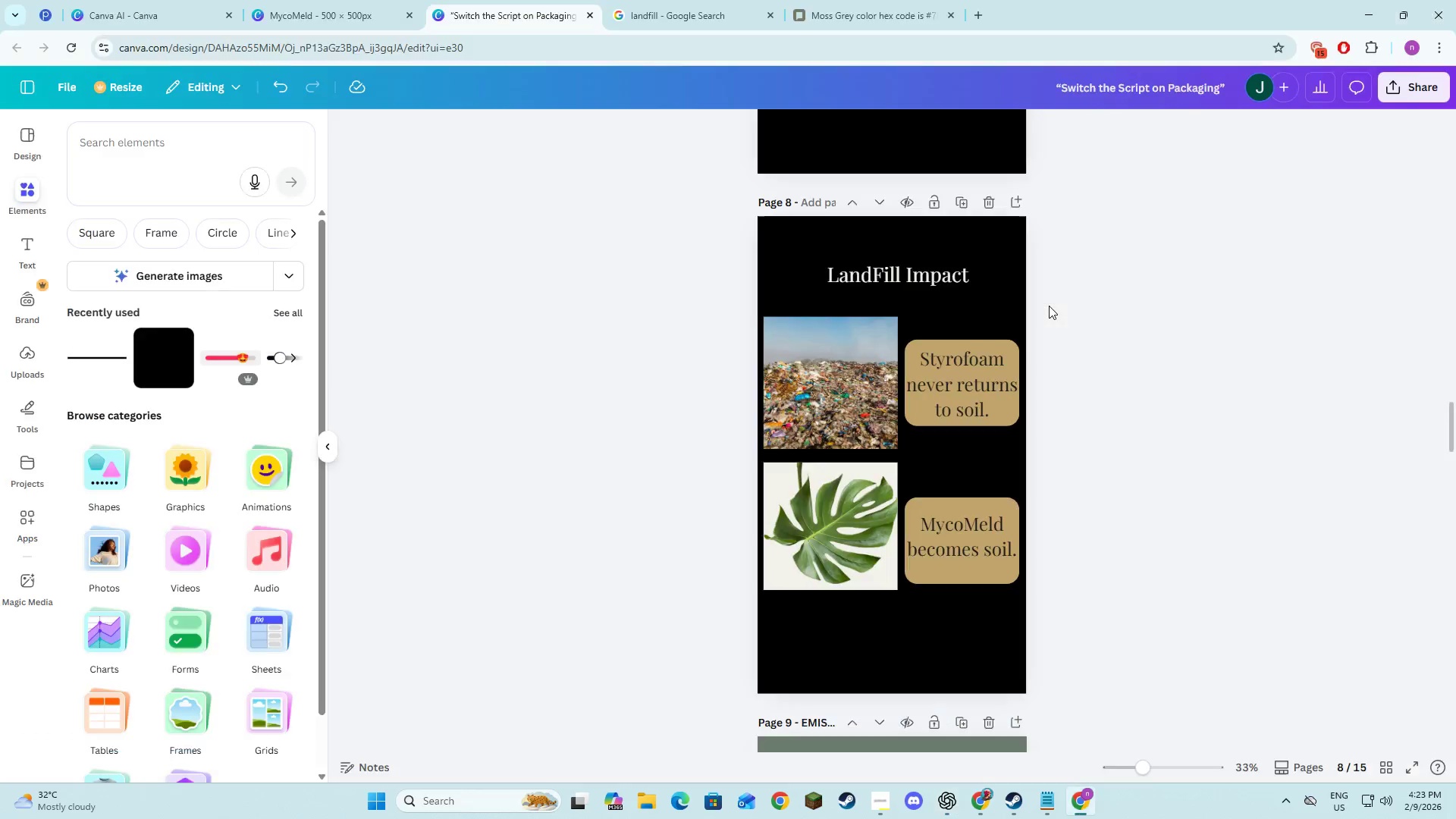 
key(Alt+Tab)
 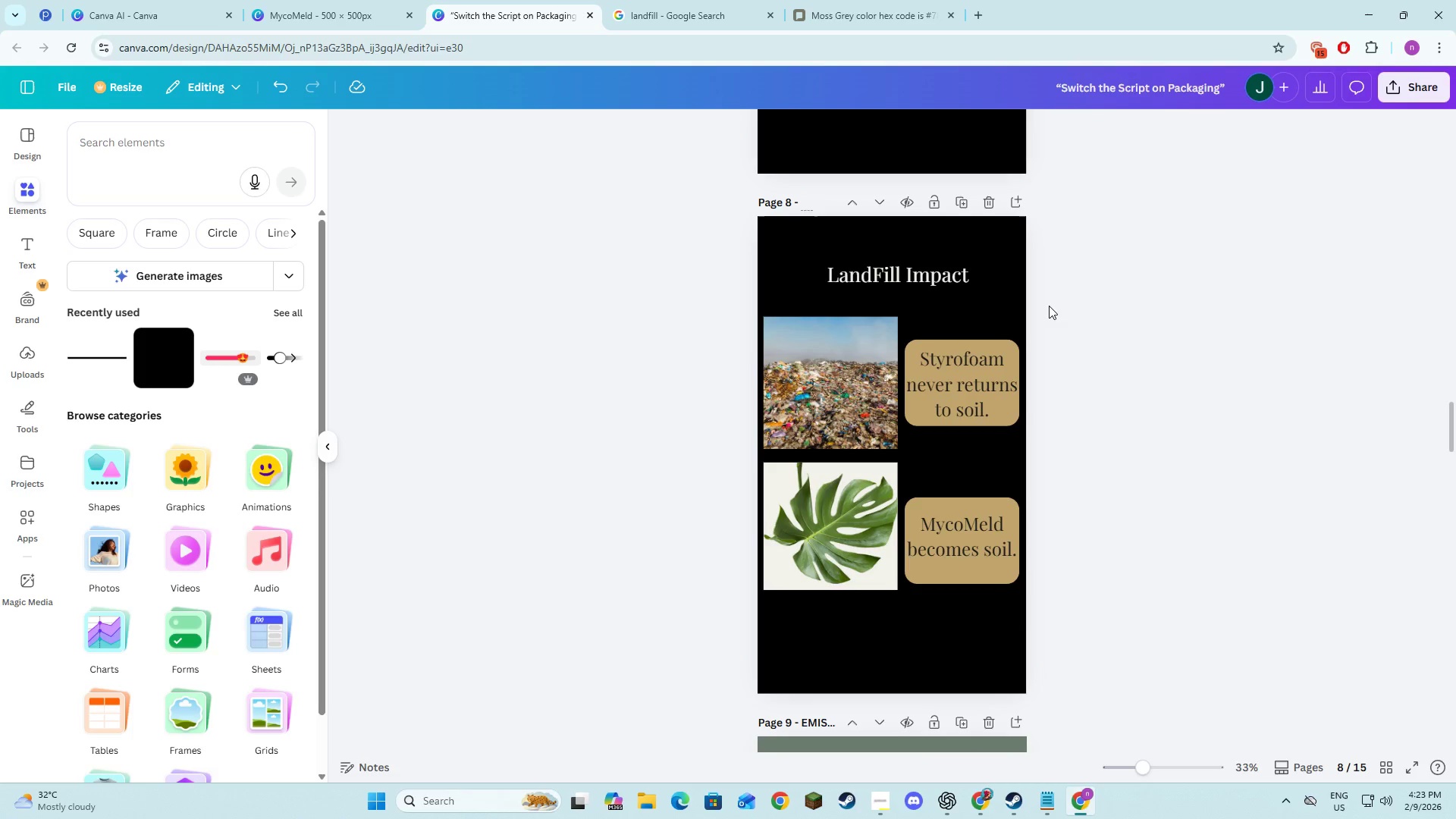 
scroll: coordinate [1094, 464], scroll_direction: up, amount: 4.0
 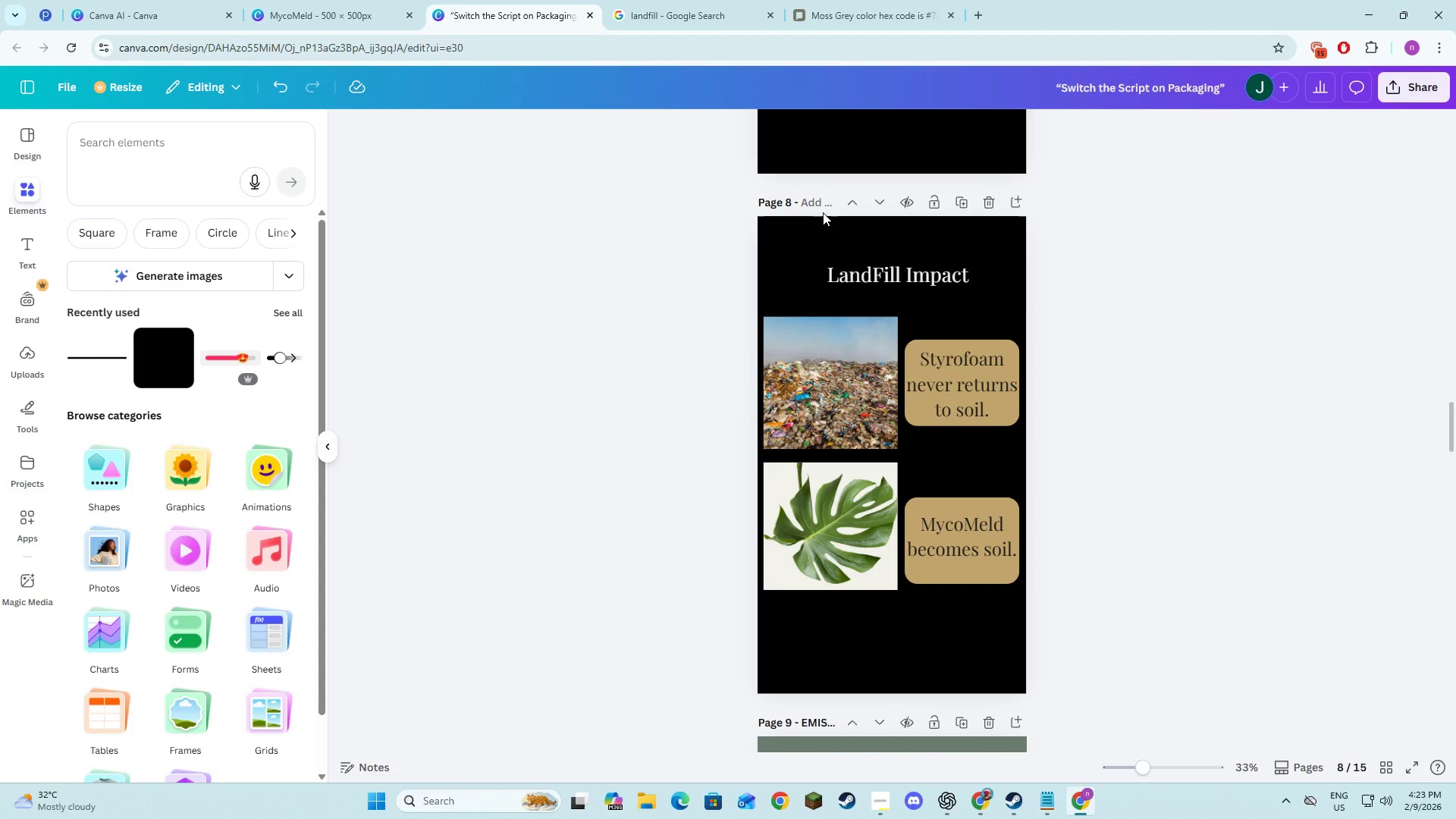 
type(Lan)
 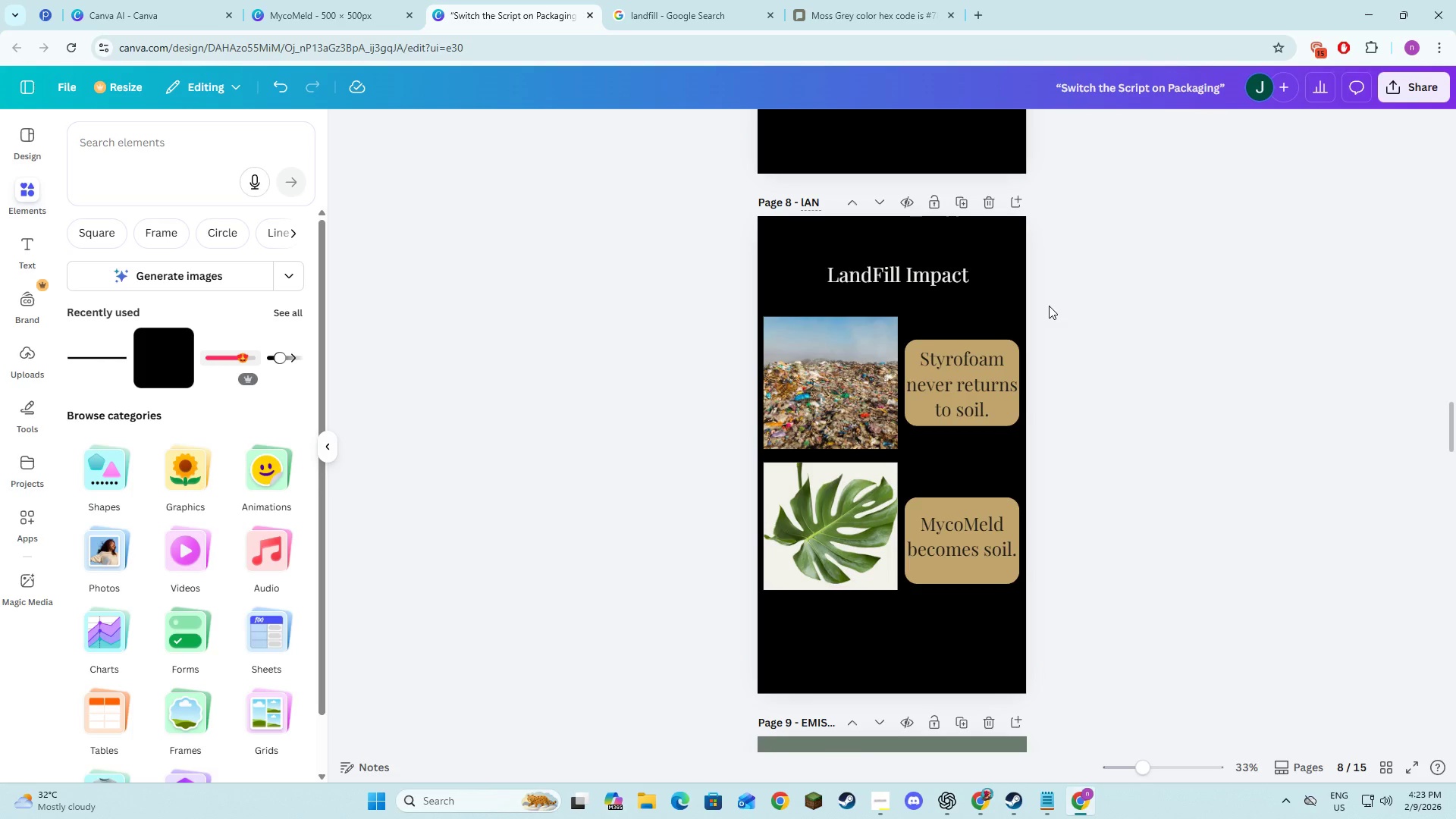 
scroll: coordinate [1049, 306], scroll_direction: up, amount: 2.0
 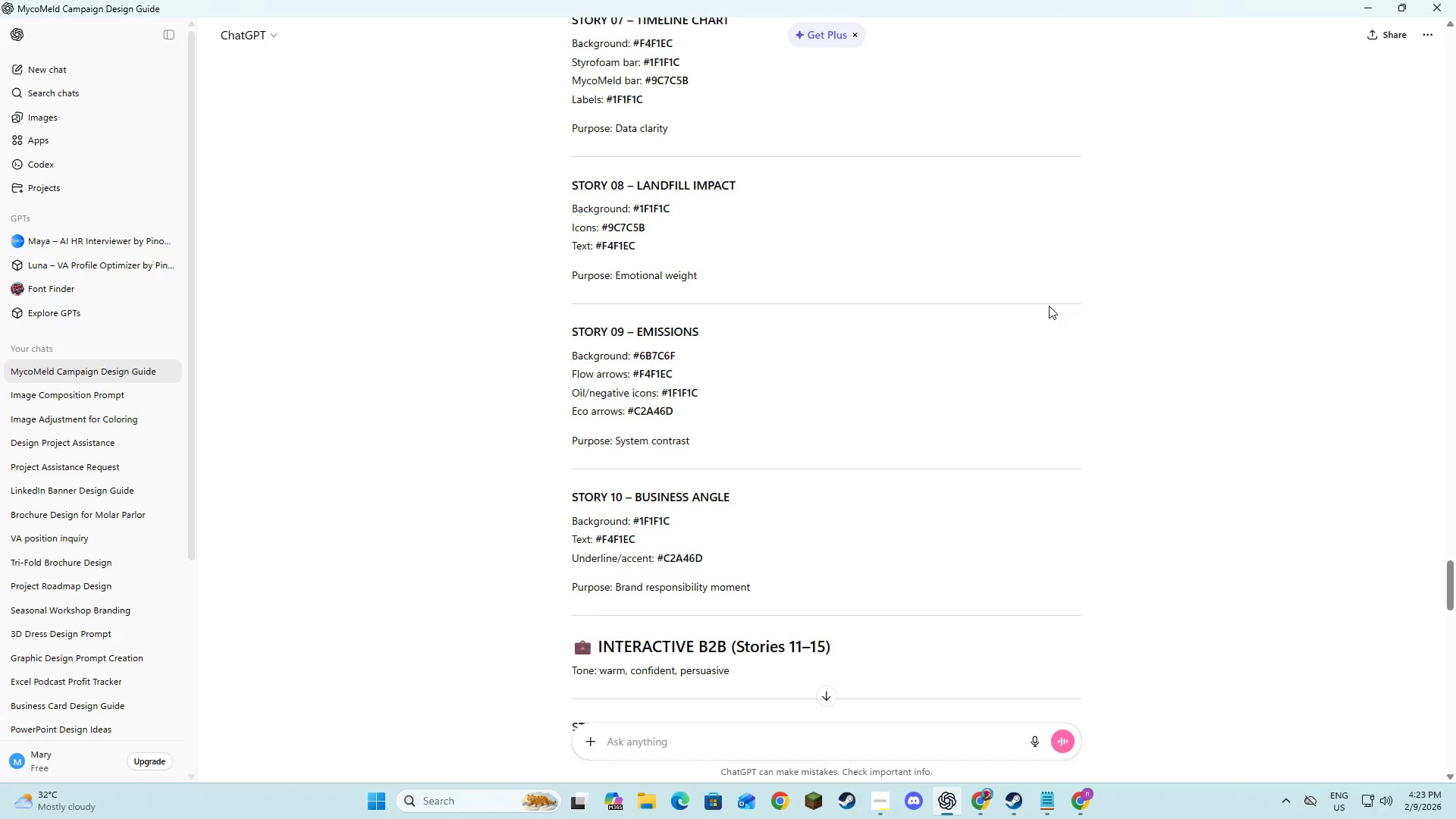 
key(Backspace)
key(Backspace)
key(Backspace)
type(lant)
key(Backspace)
type(dfill impact)
 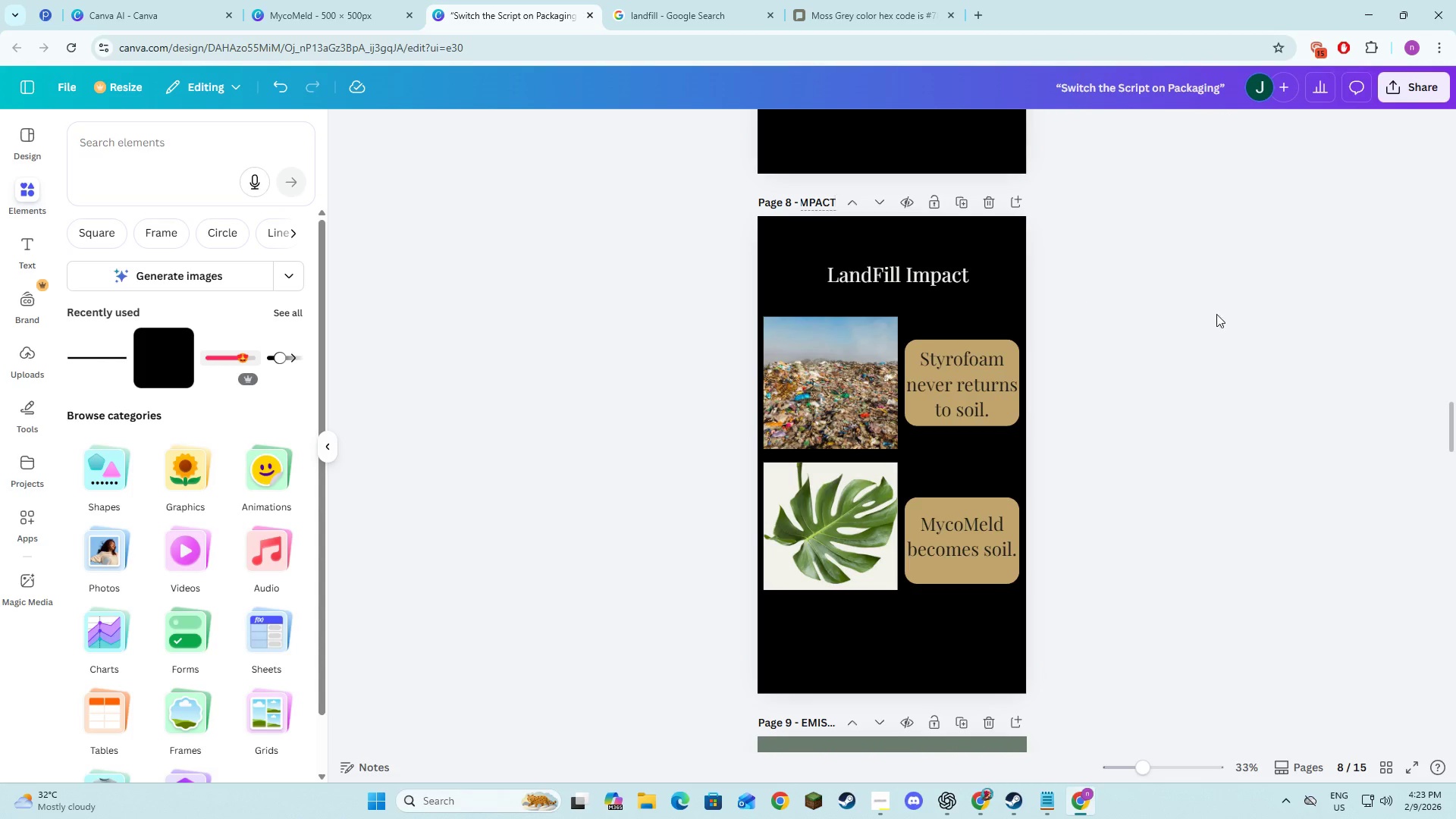 
left_click([1228, 339])
 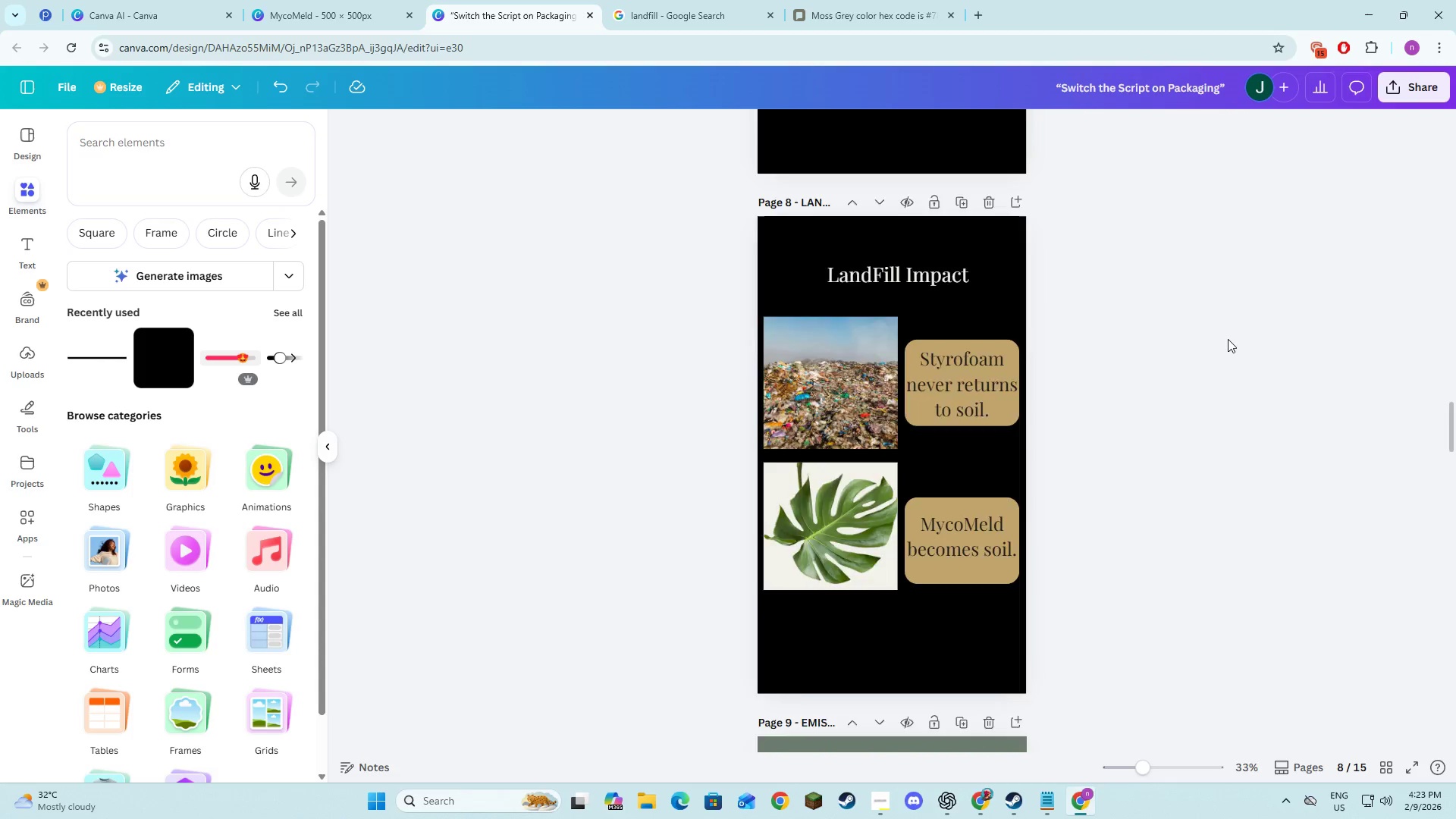 
left_click([826, 282])
 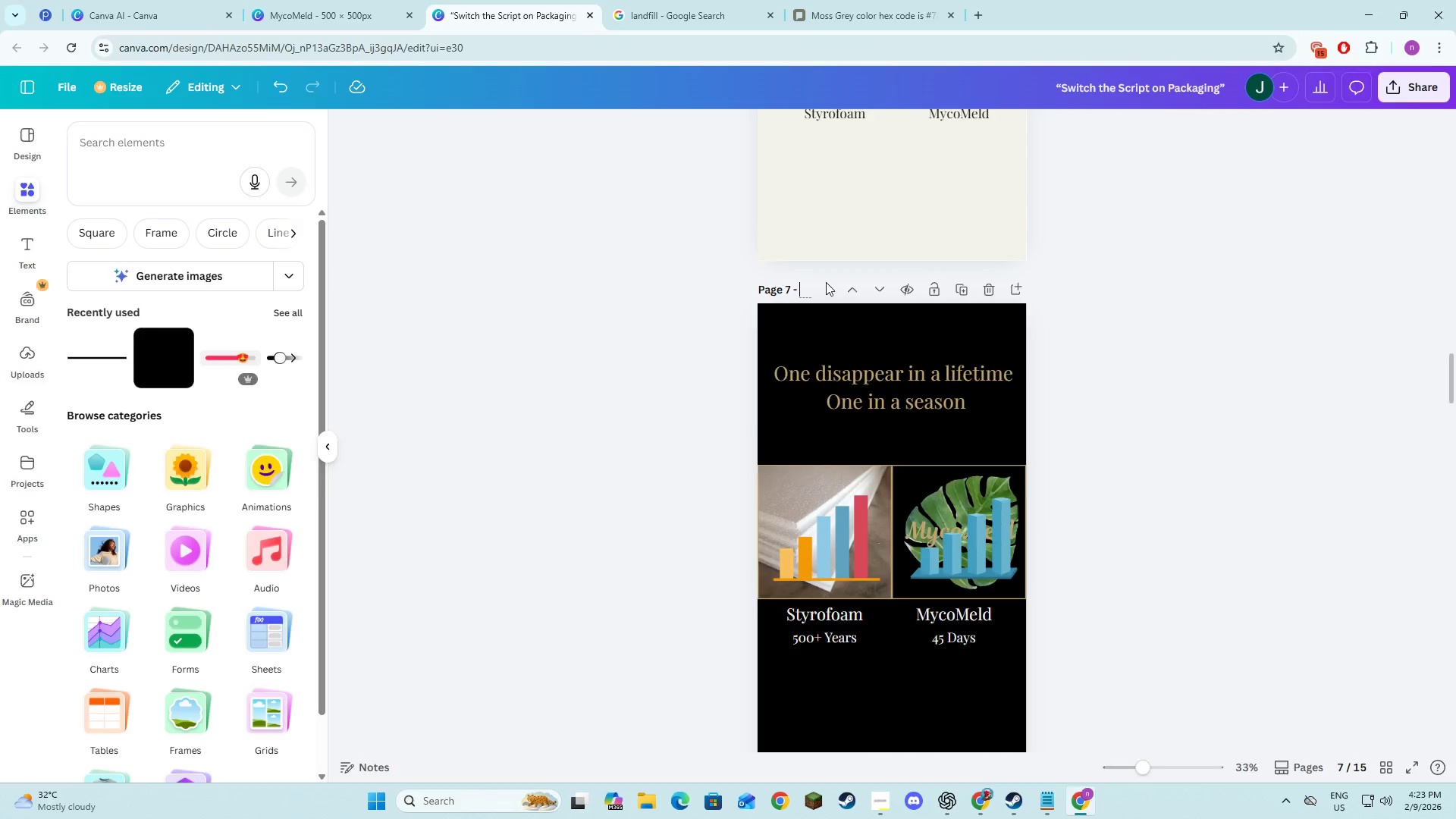 
key(Alt+AltLeft)
 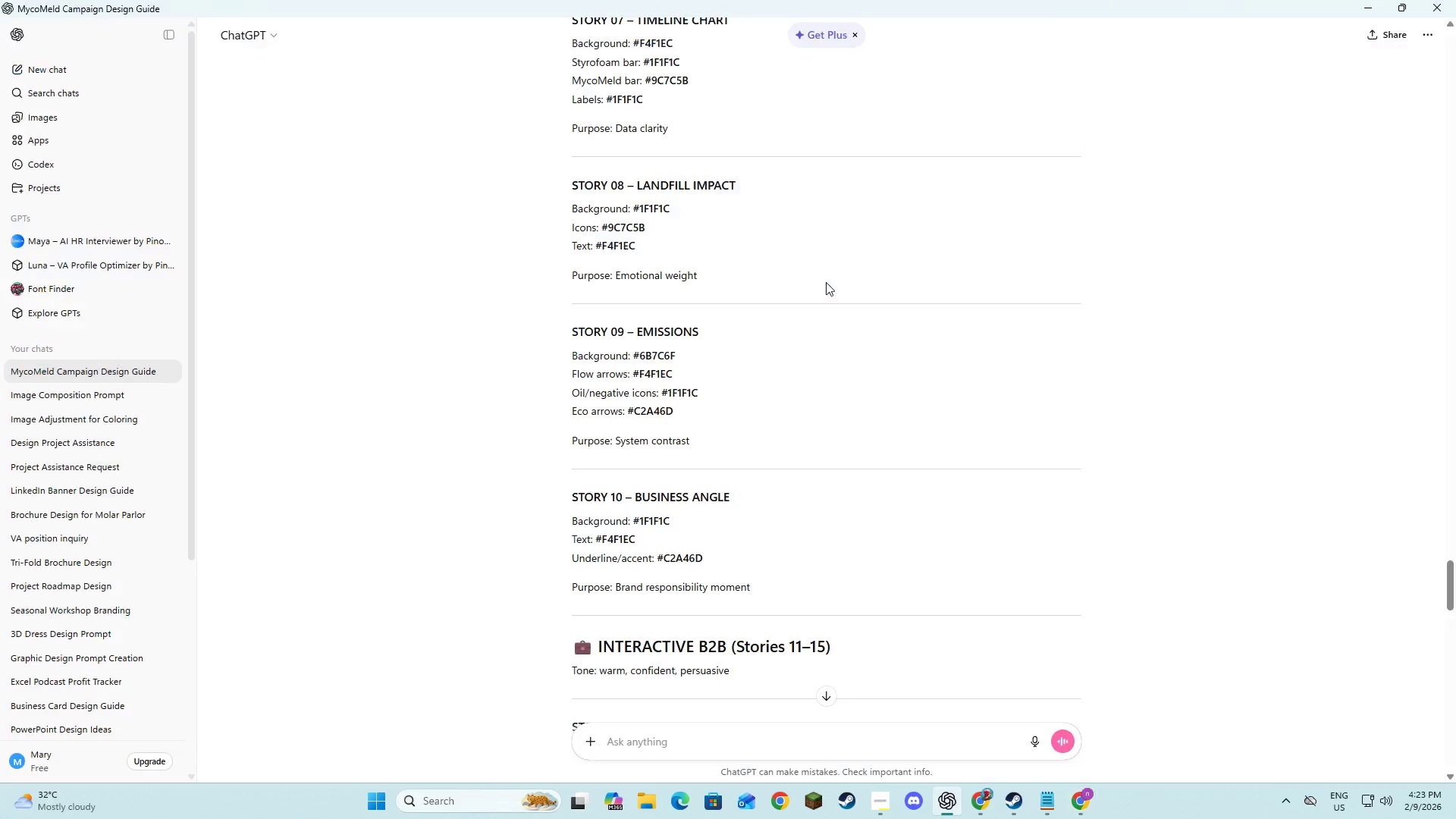 
key(Alt+Tab)
 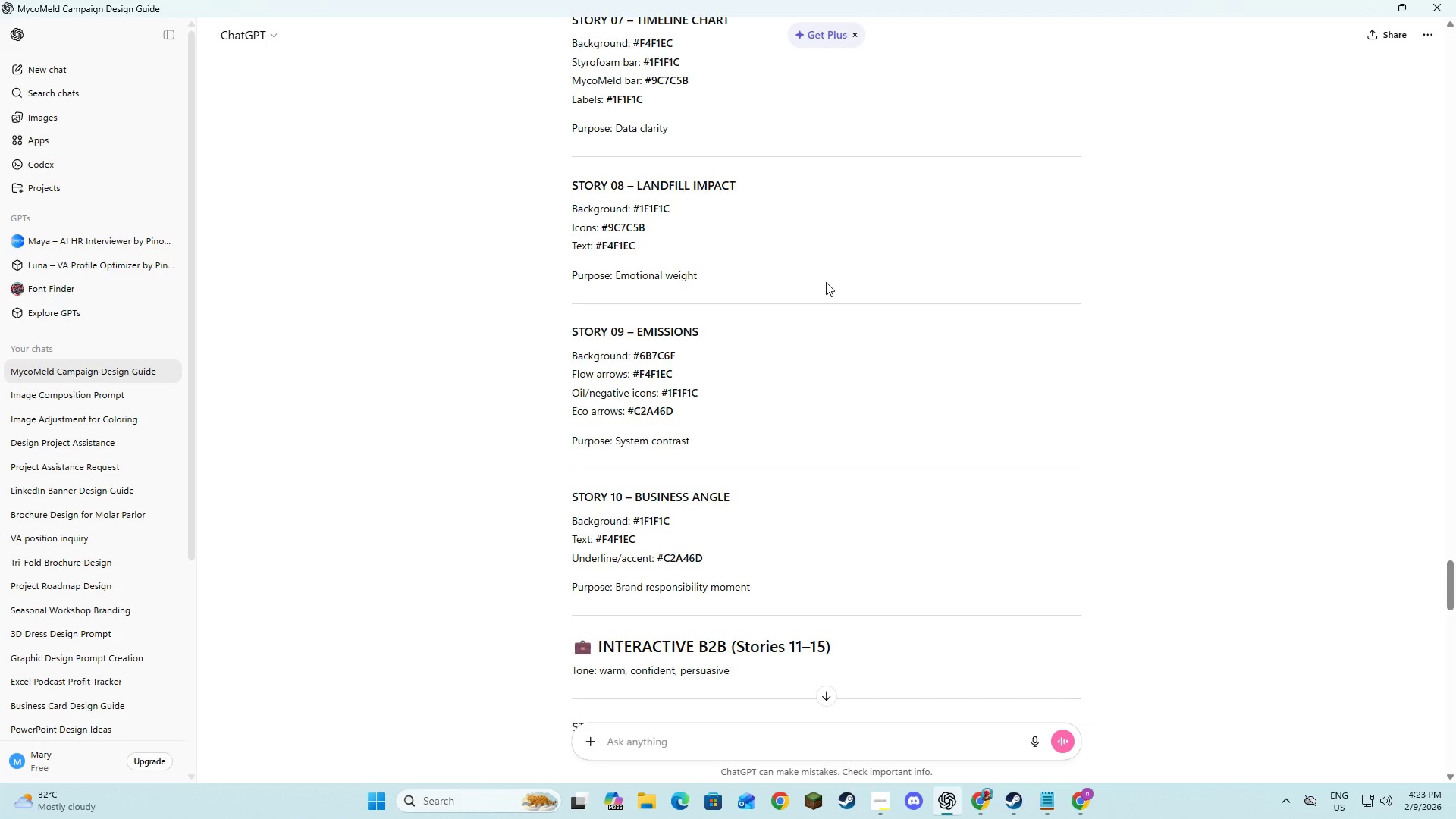 
scroll: coordinate [1212, 351], scroll_direction: up, amount: 5.0
 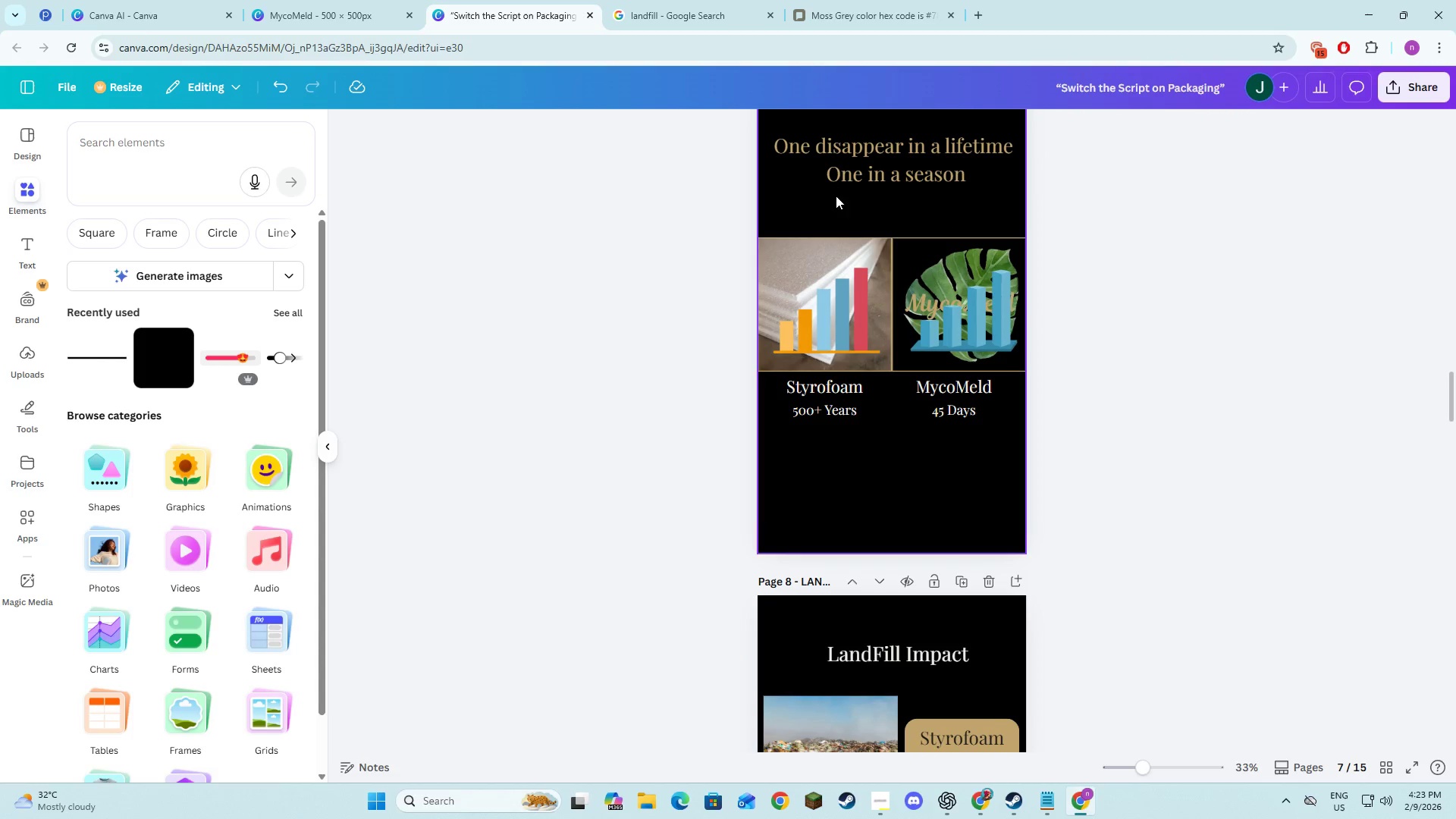 
key(Alt+AltLeft)
 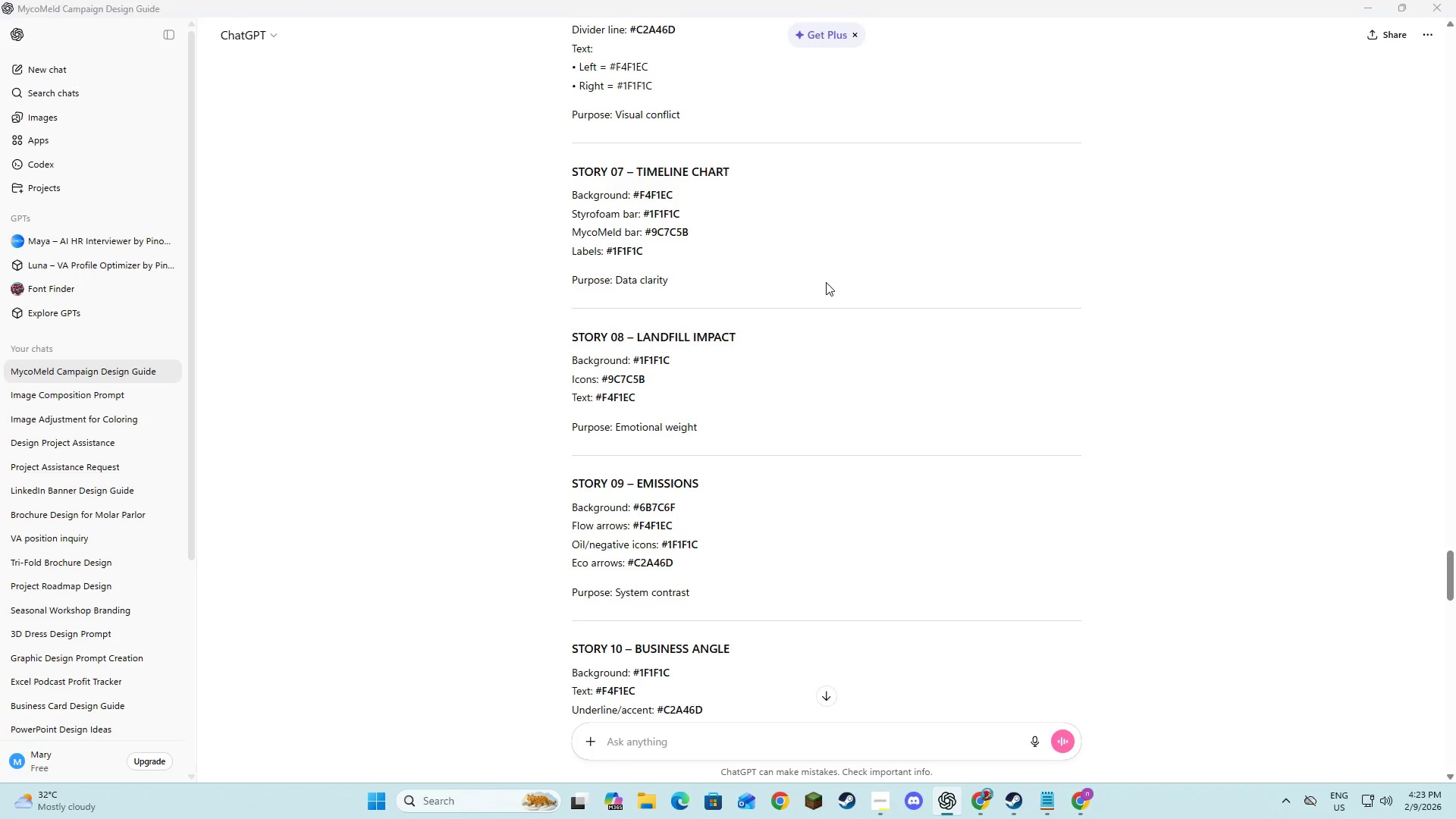 
key(Alt+Tab)
 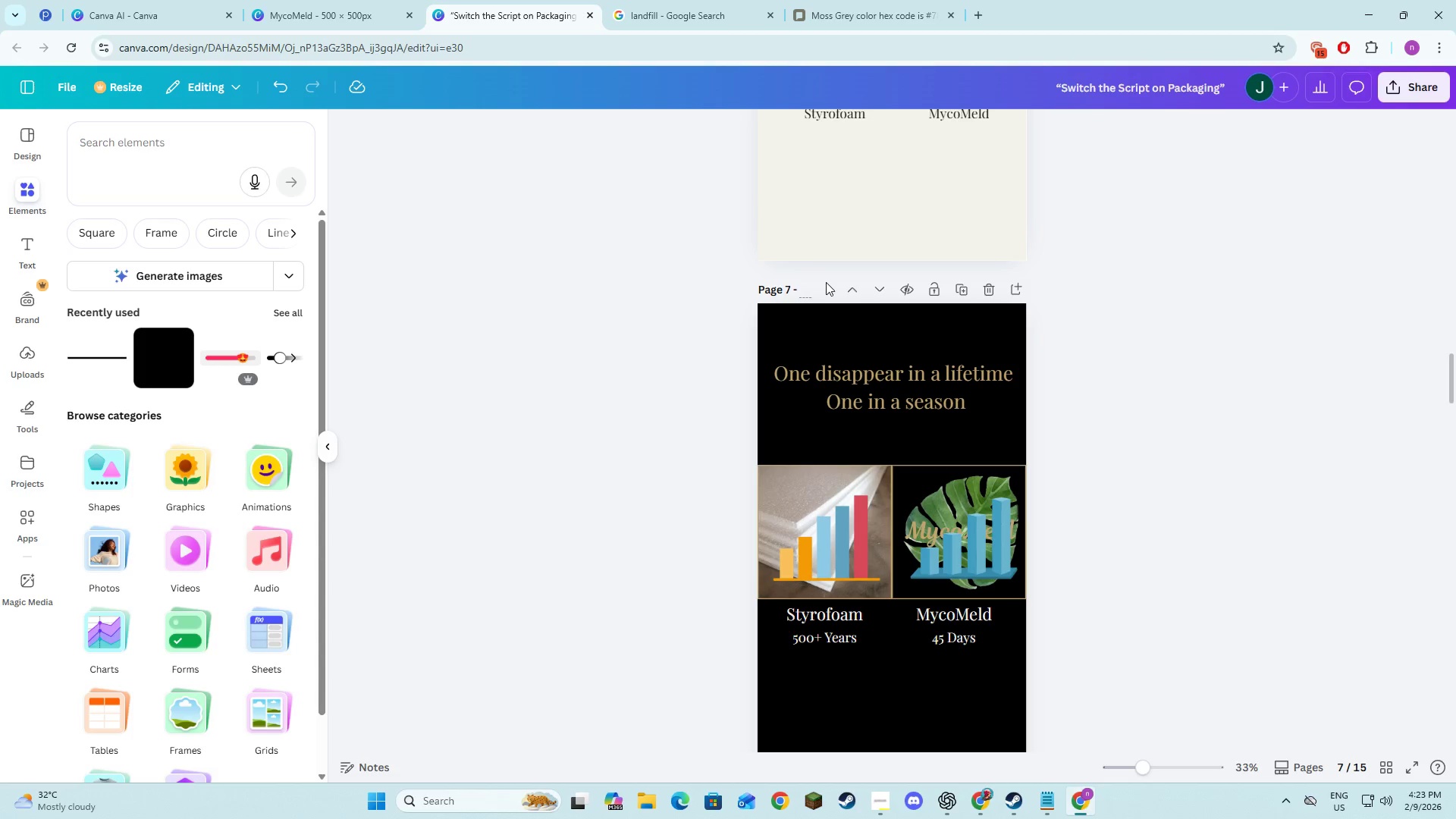 
scroll: coordinate [913, 296], scroll_direction: up, amount: 3.0
 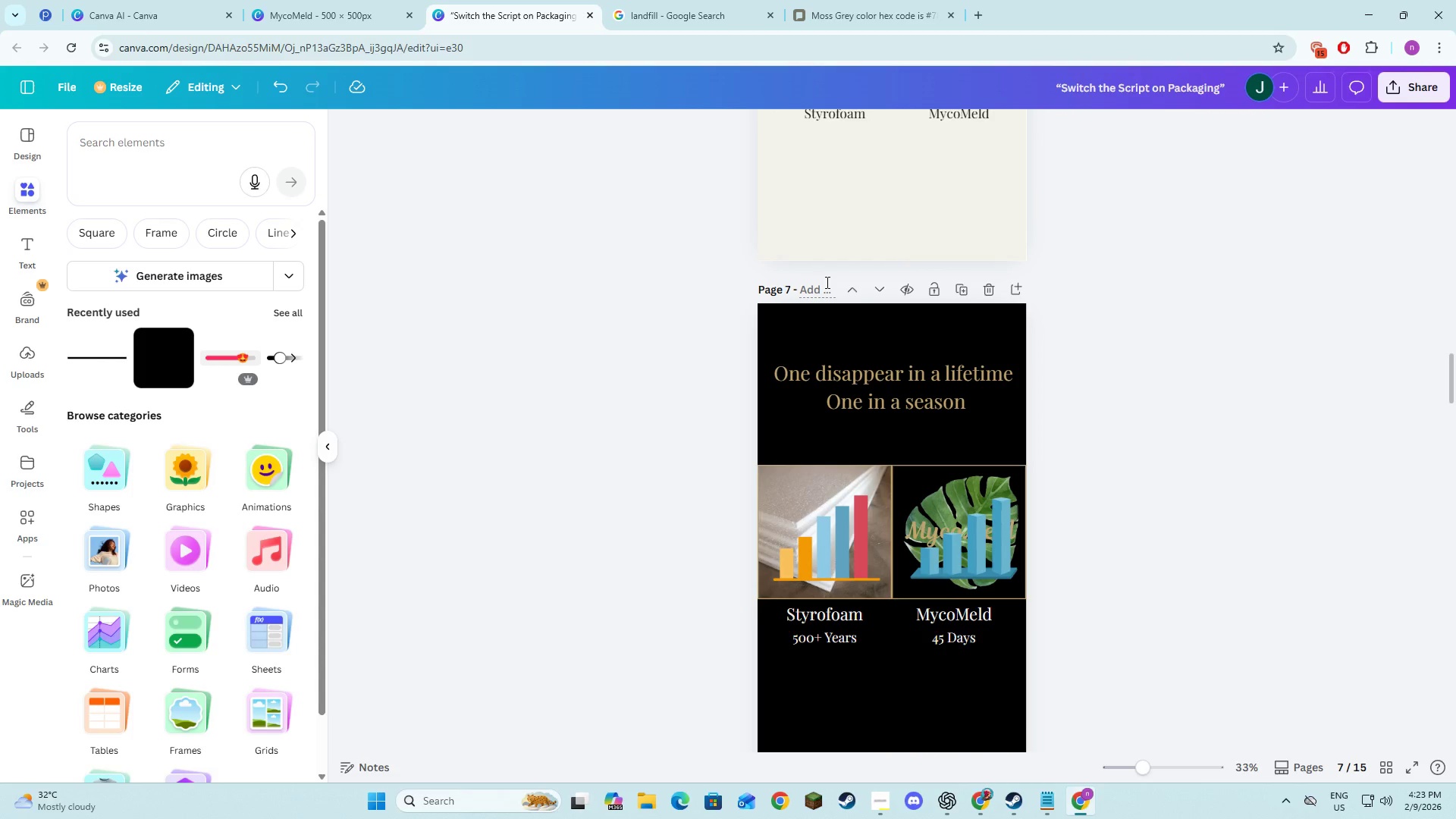 
type(timel)
 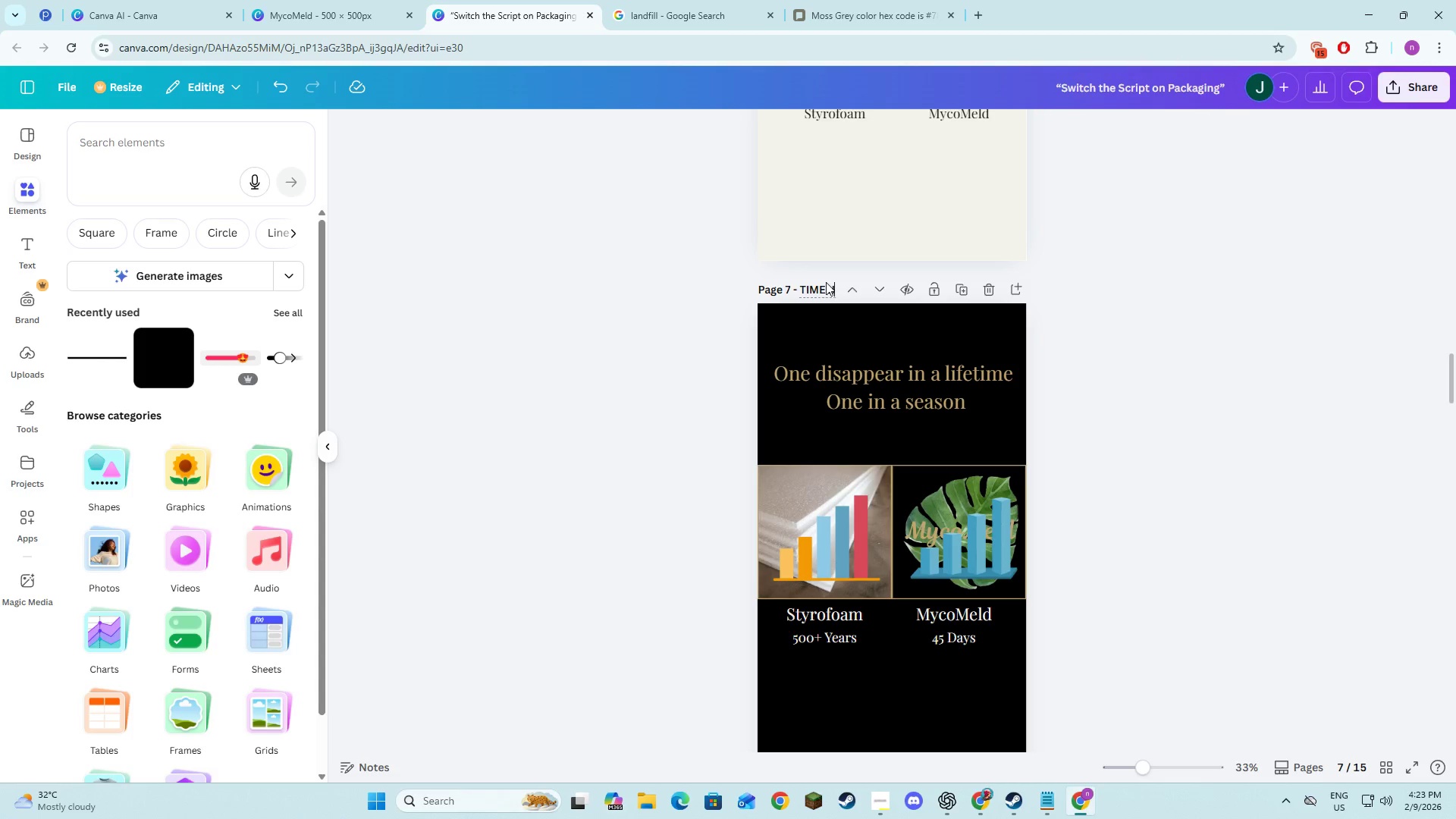 
scroll: coordinate [826, 282], scroll_direction: up, amount: 2.0
 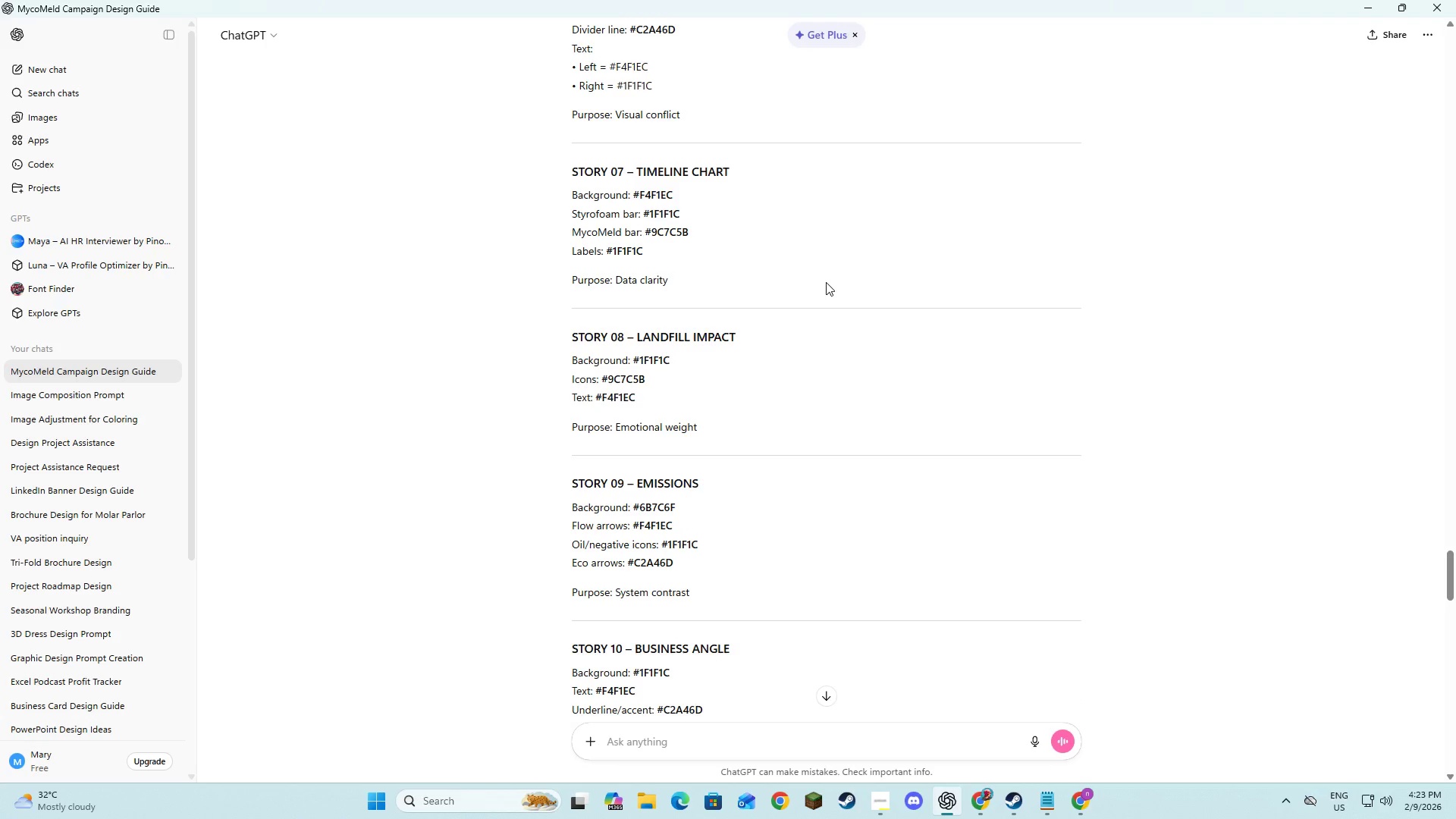 
type(ine chart)
 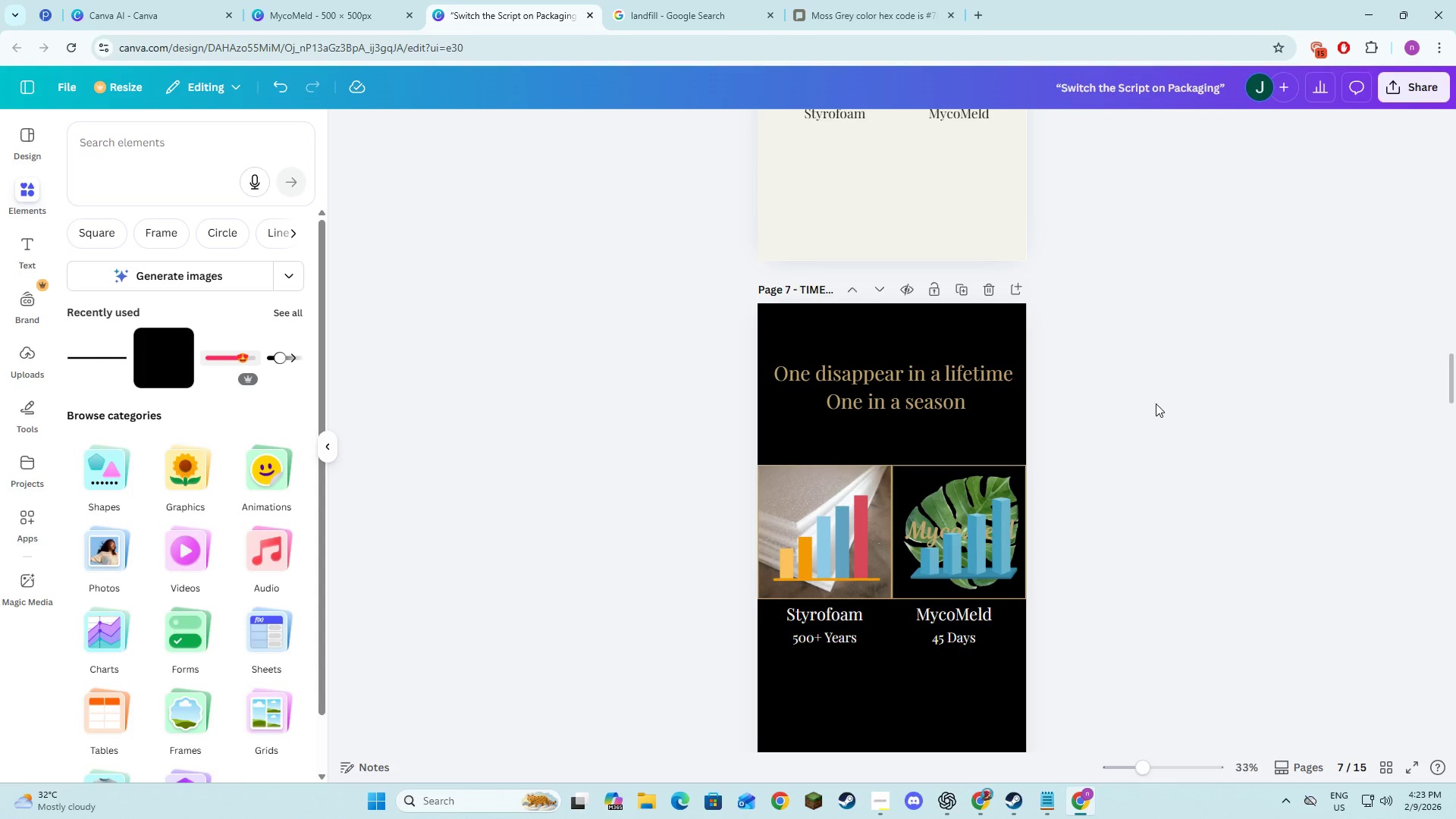 
left_click([824, 222])
 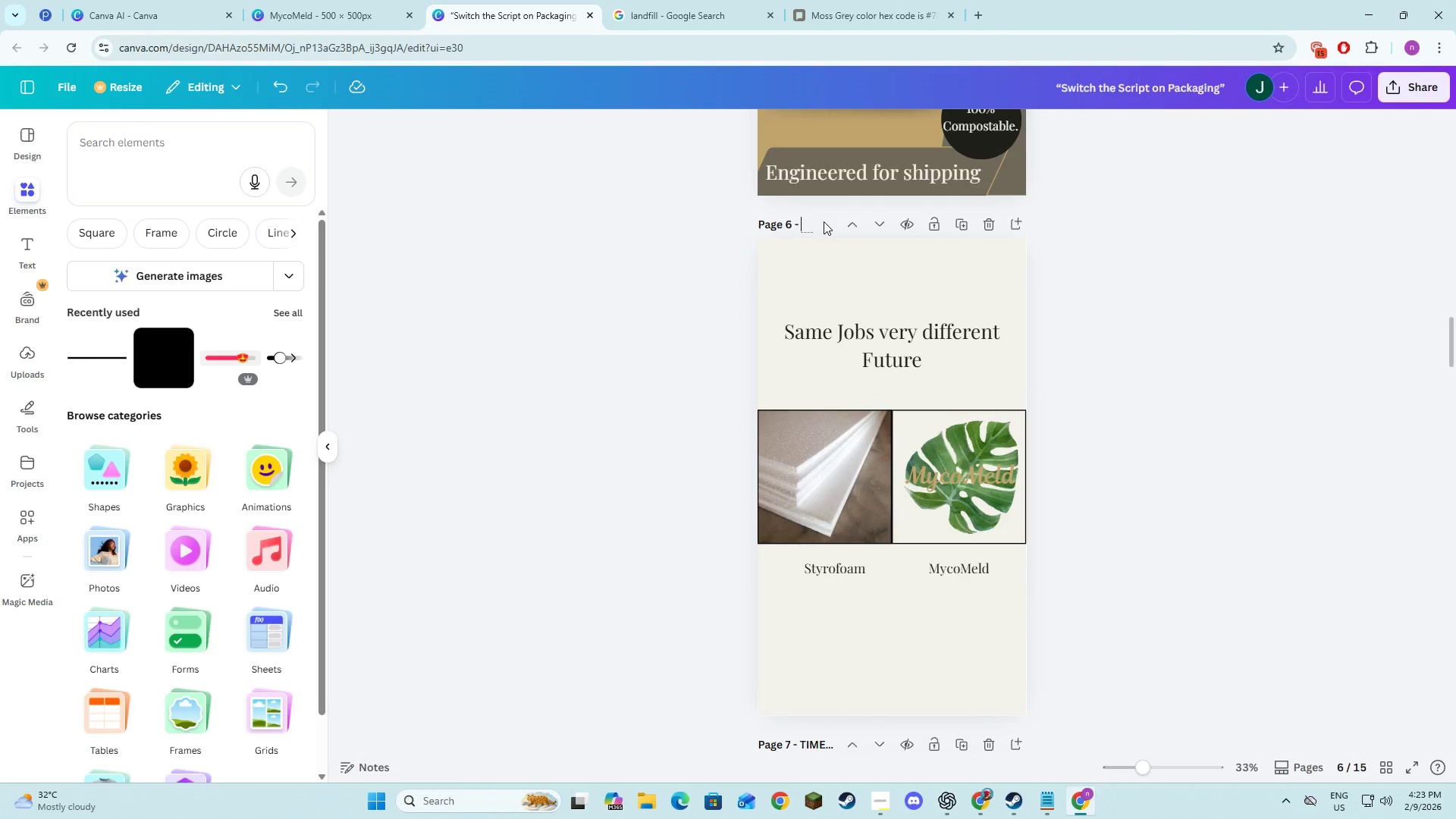 
key(Alt+AltLeft)
 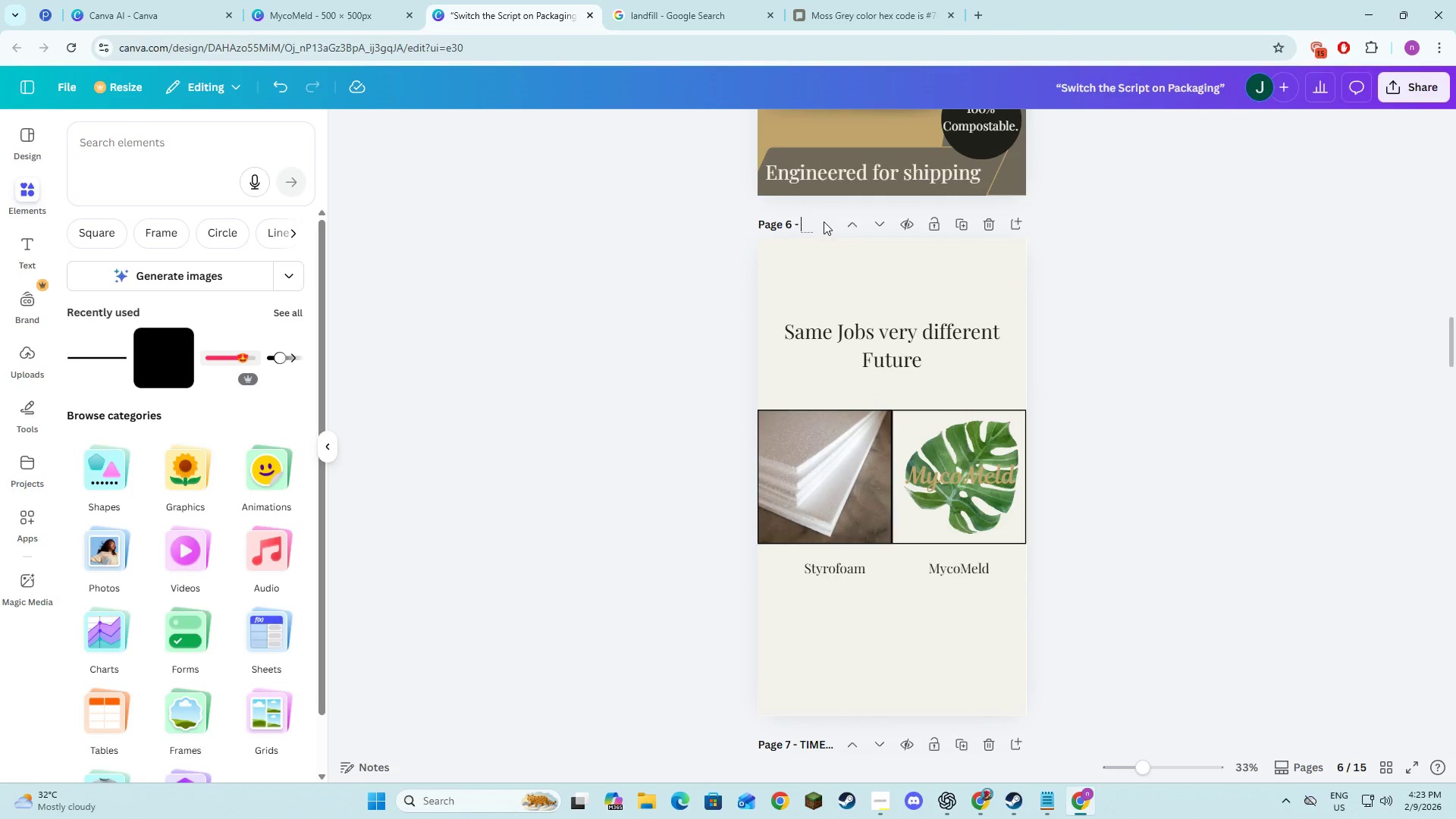 
key(Alt+Tab)
 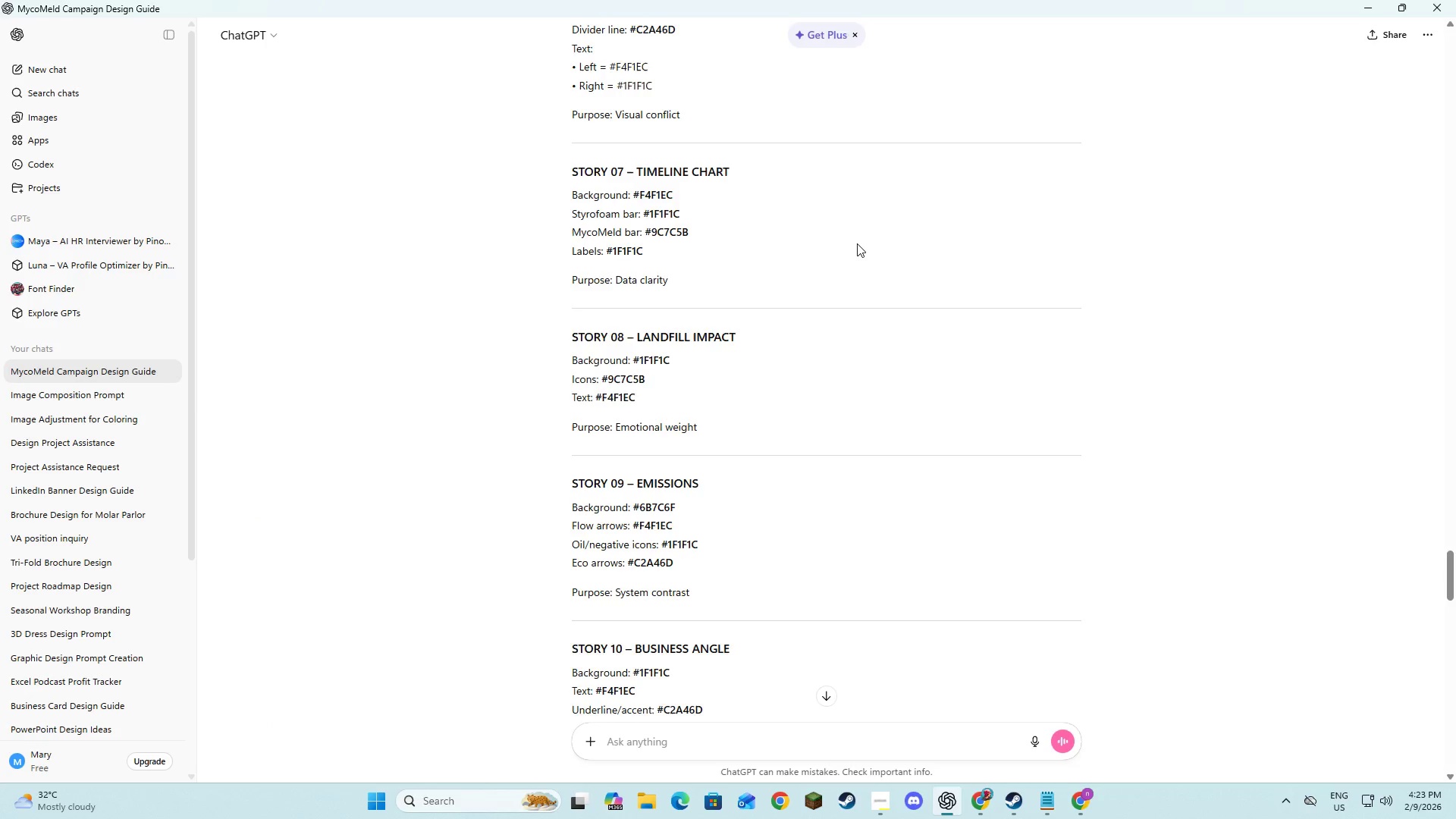 
key(Alt+AltLeft)
 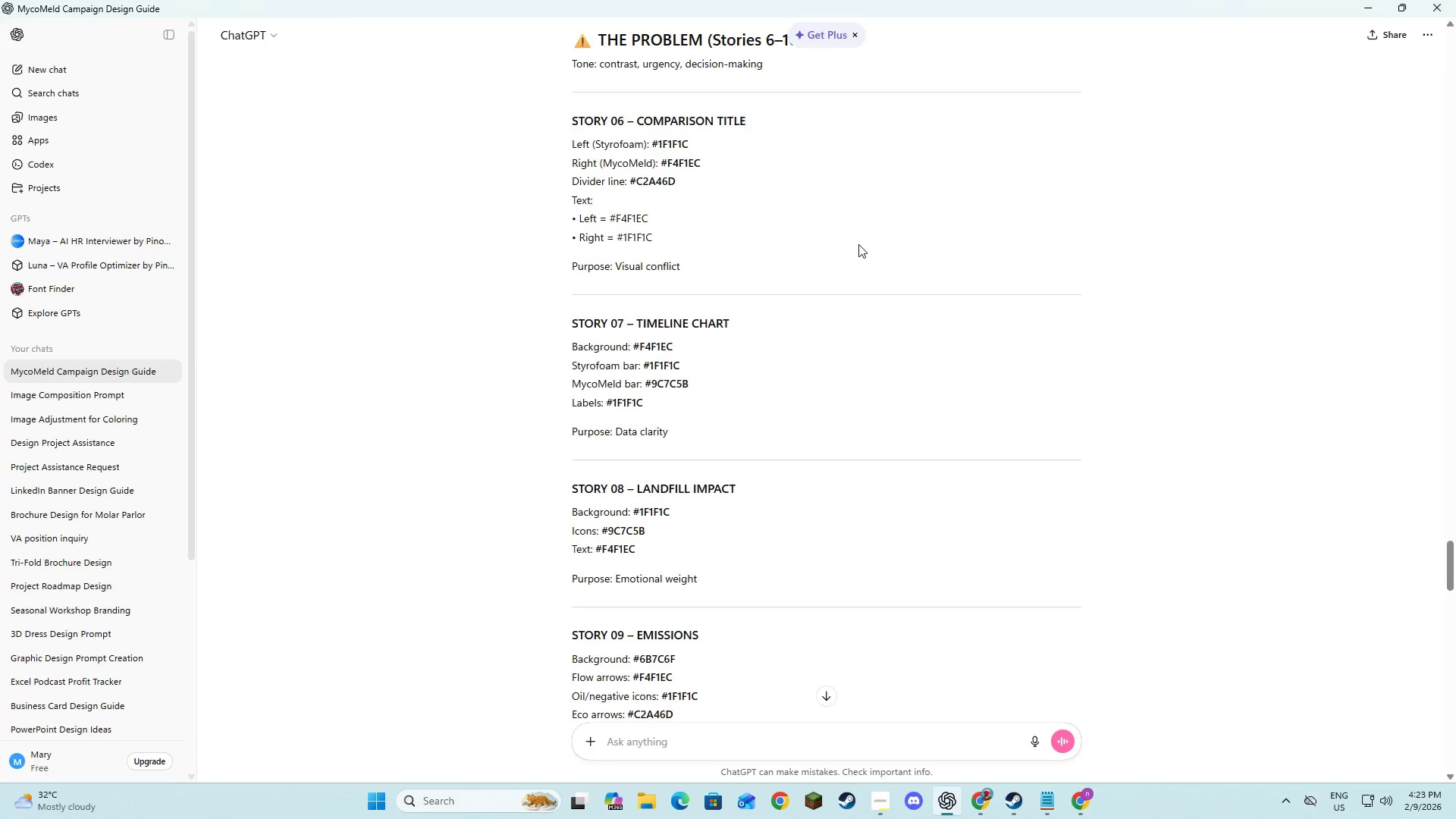 
key(Alt+Tab)
 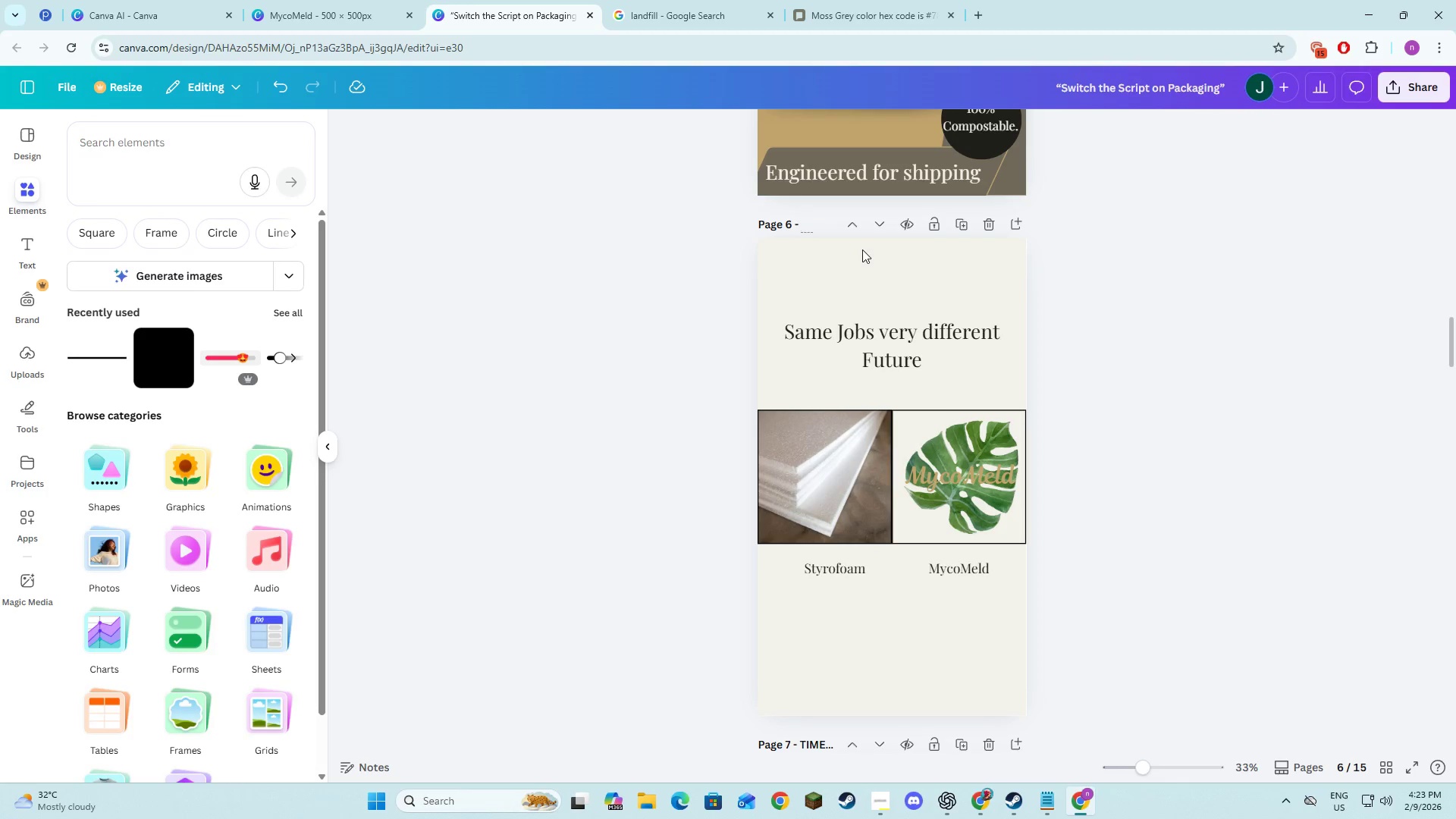 
scroll: coordinate [1163, 401], scroll_direction: up, amount: 6.0
 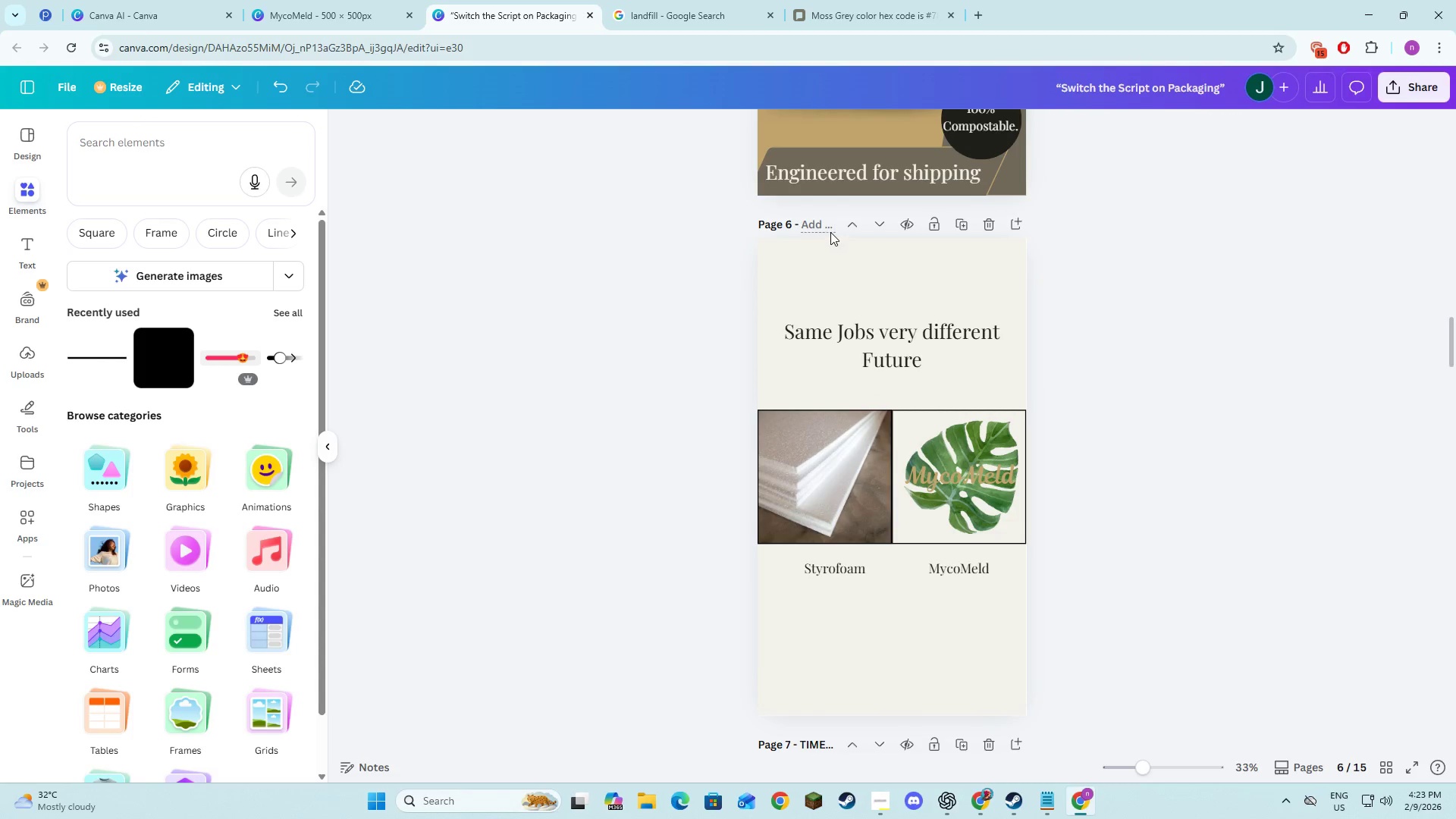 
type(cp)
key(Backspace)
type(omp)
 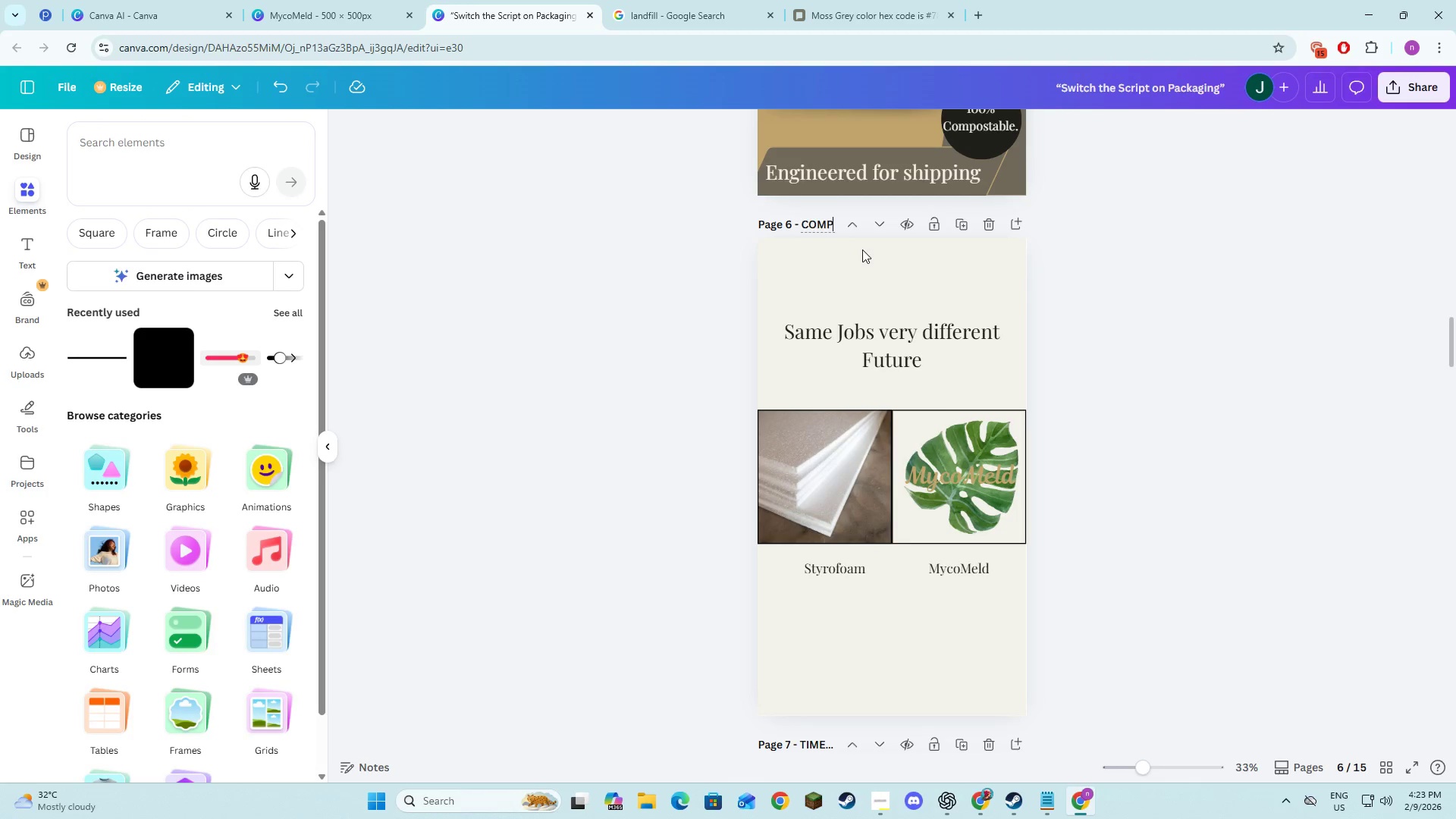 
scroll: coordinate [858, 244], scroll_direction: up, amount: 2.0
 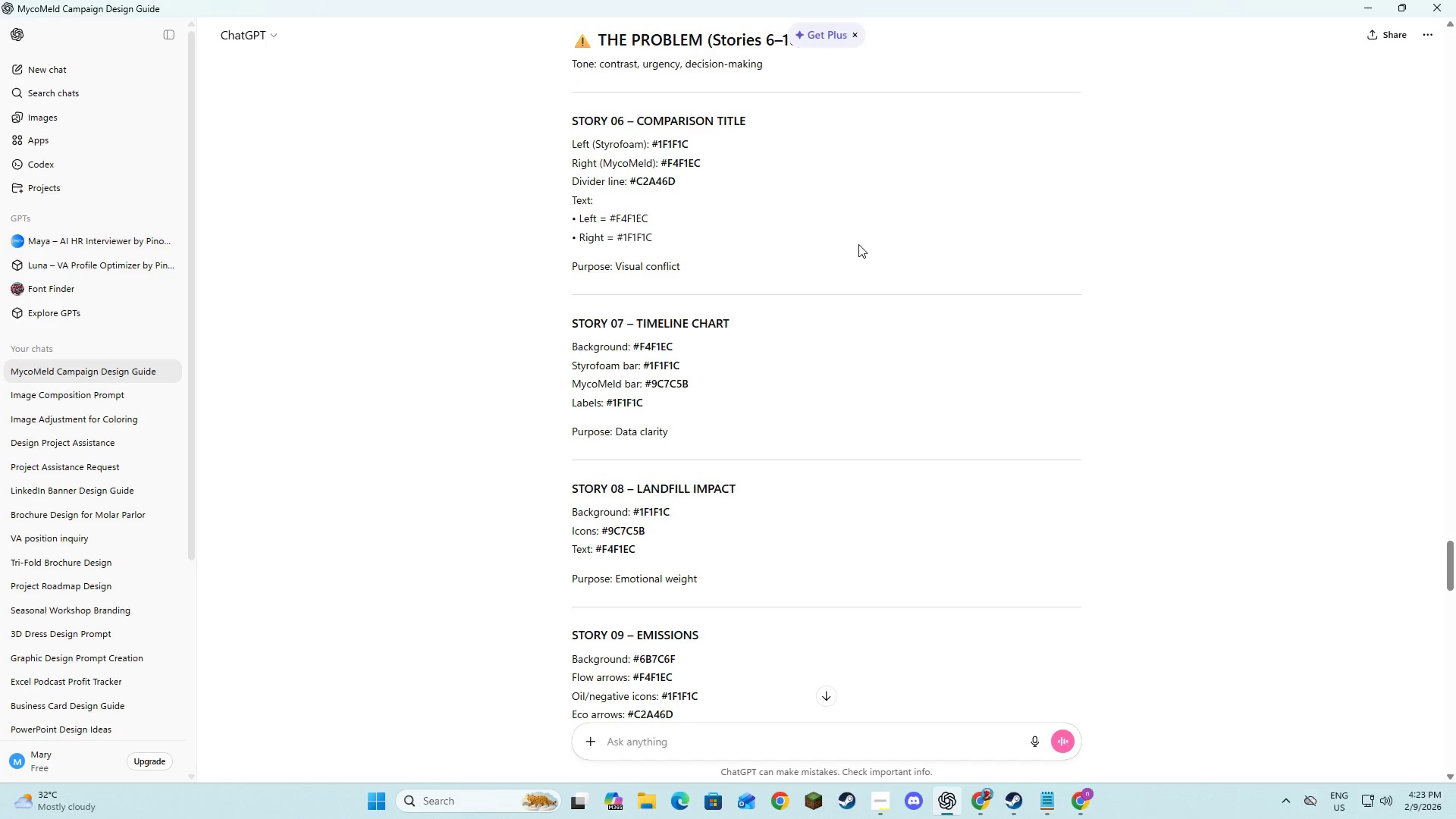 
type(arison title)
 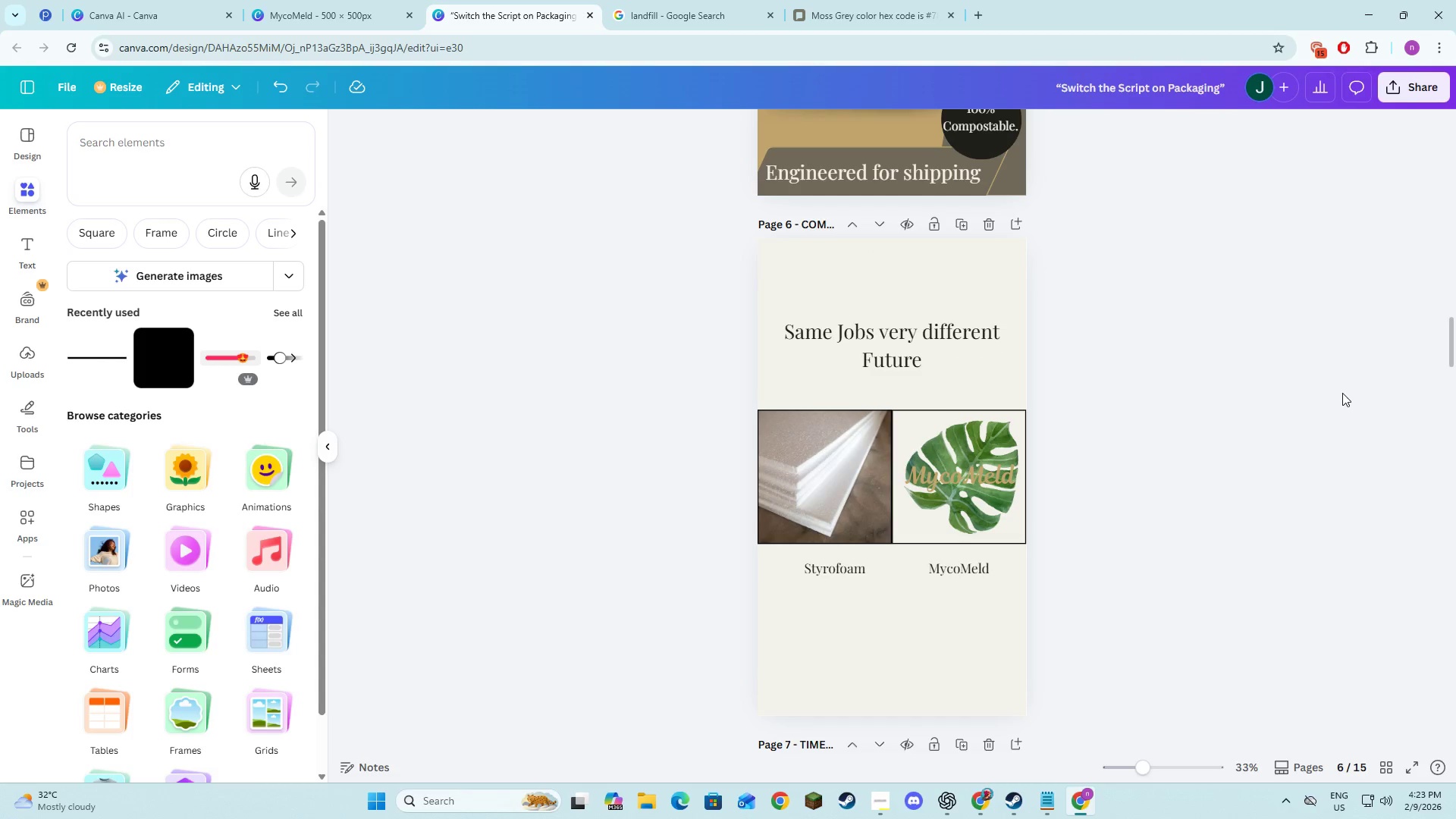 
left_click([828, 308])
 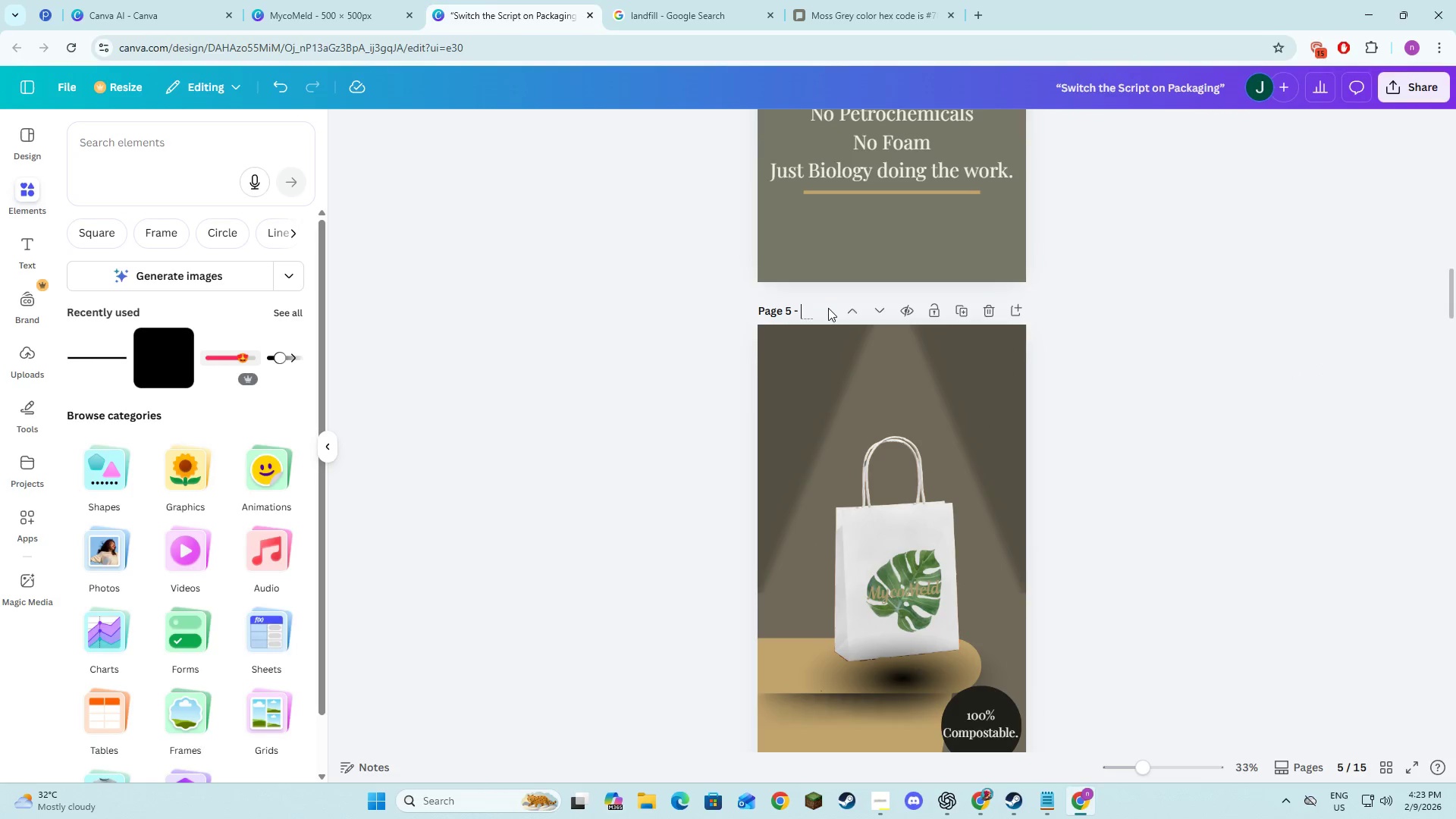 
key(Alt+AltLeft)
 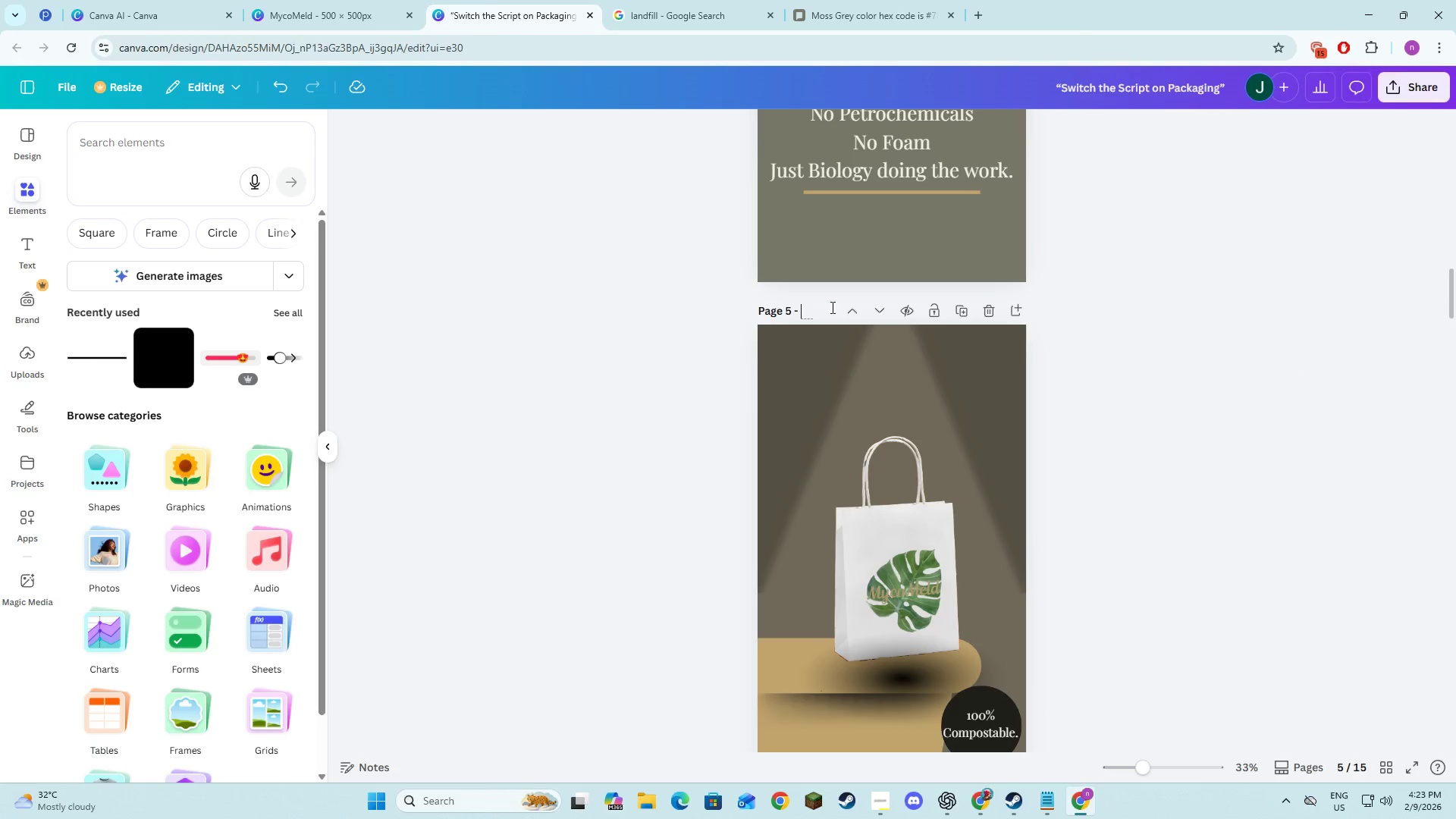 
key(Alt+Tab)
 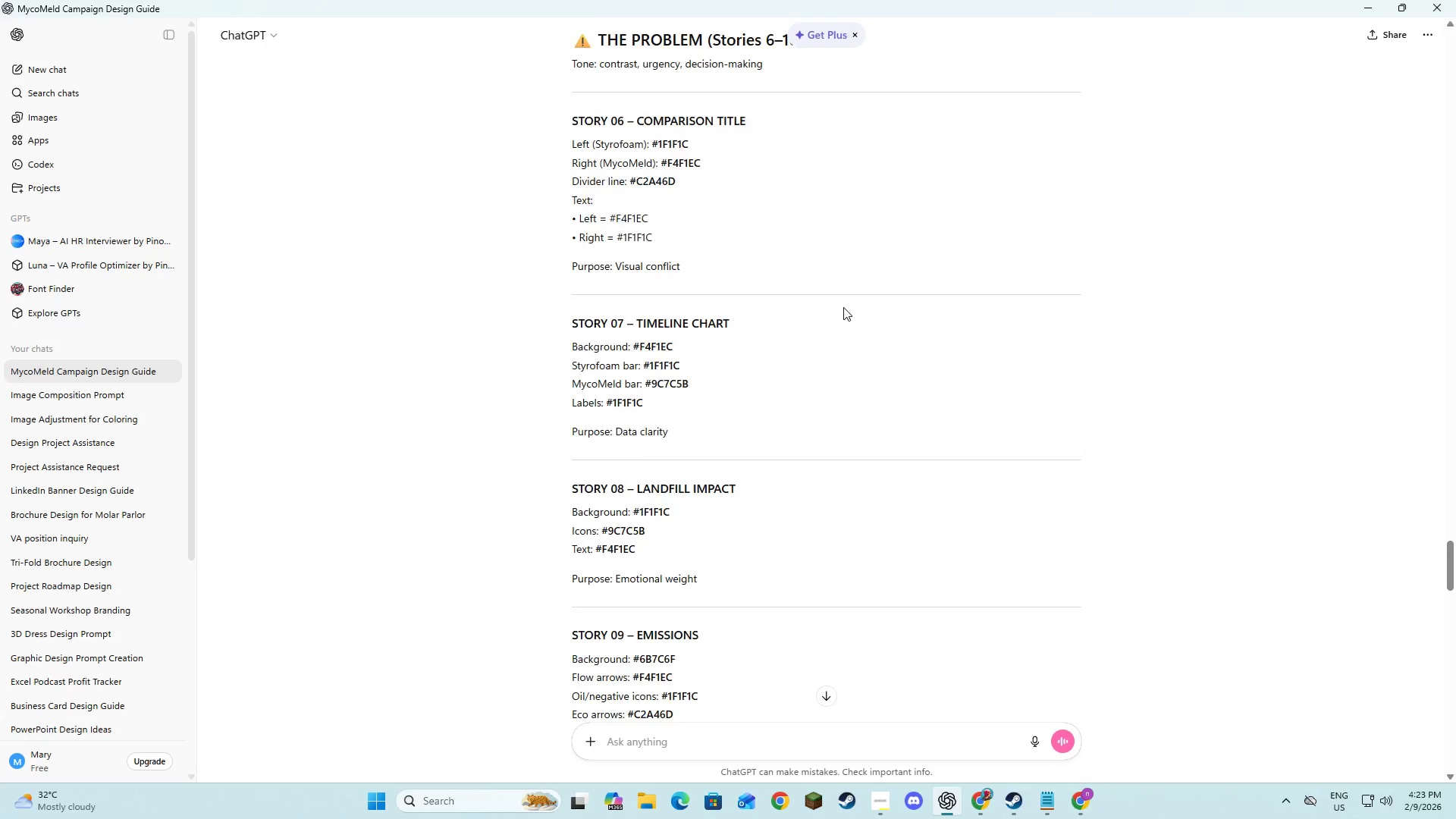 
key(Alt+AltLeft)
 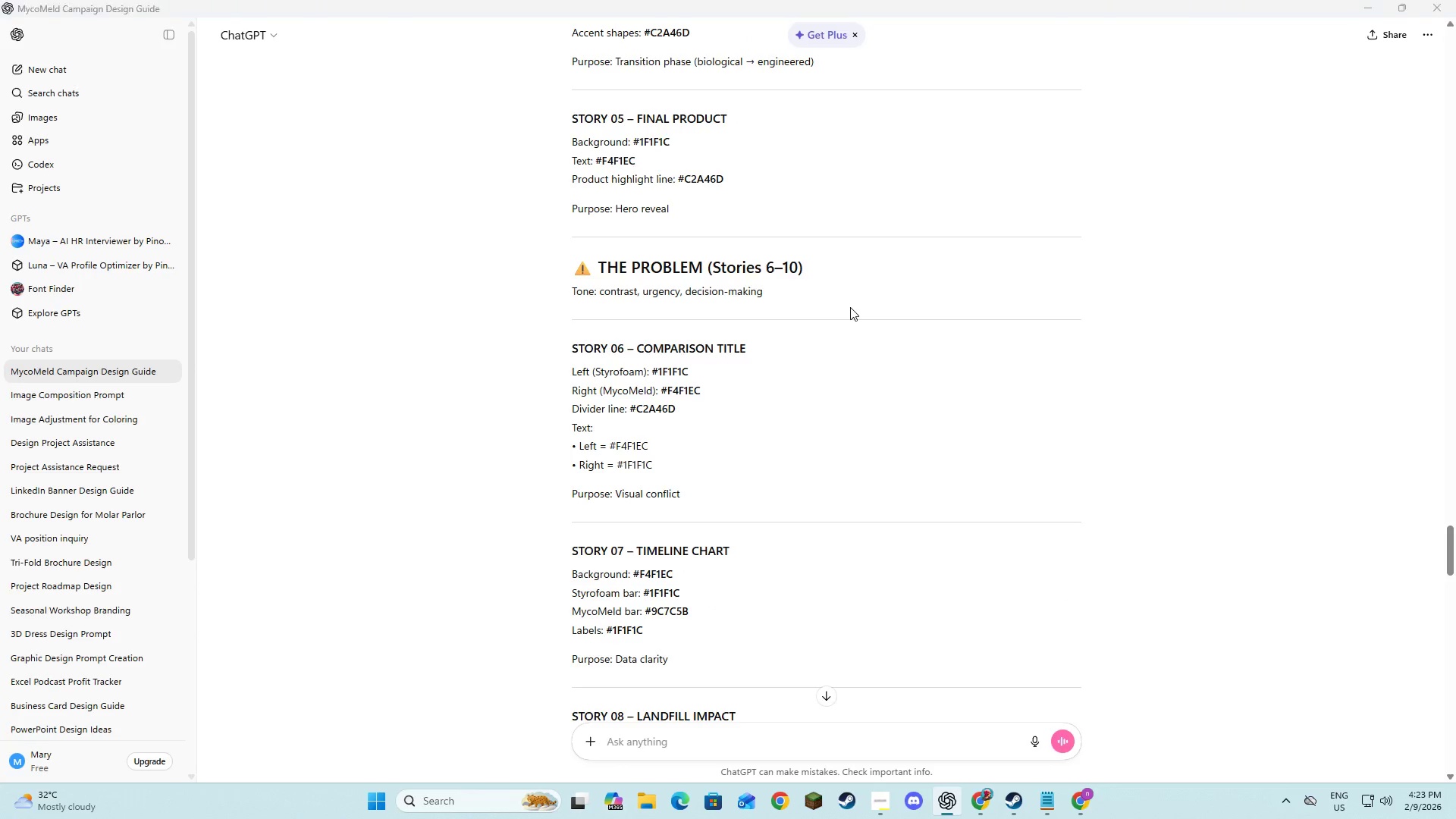 
key(Alt+Tab)
 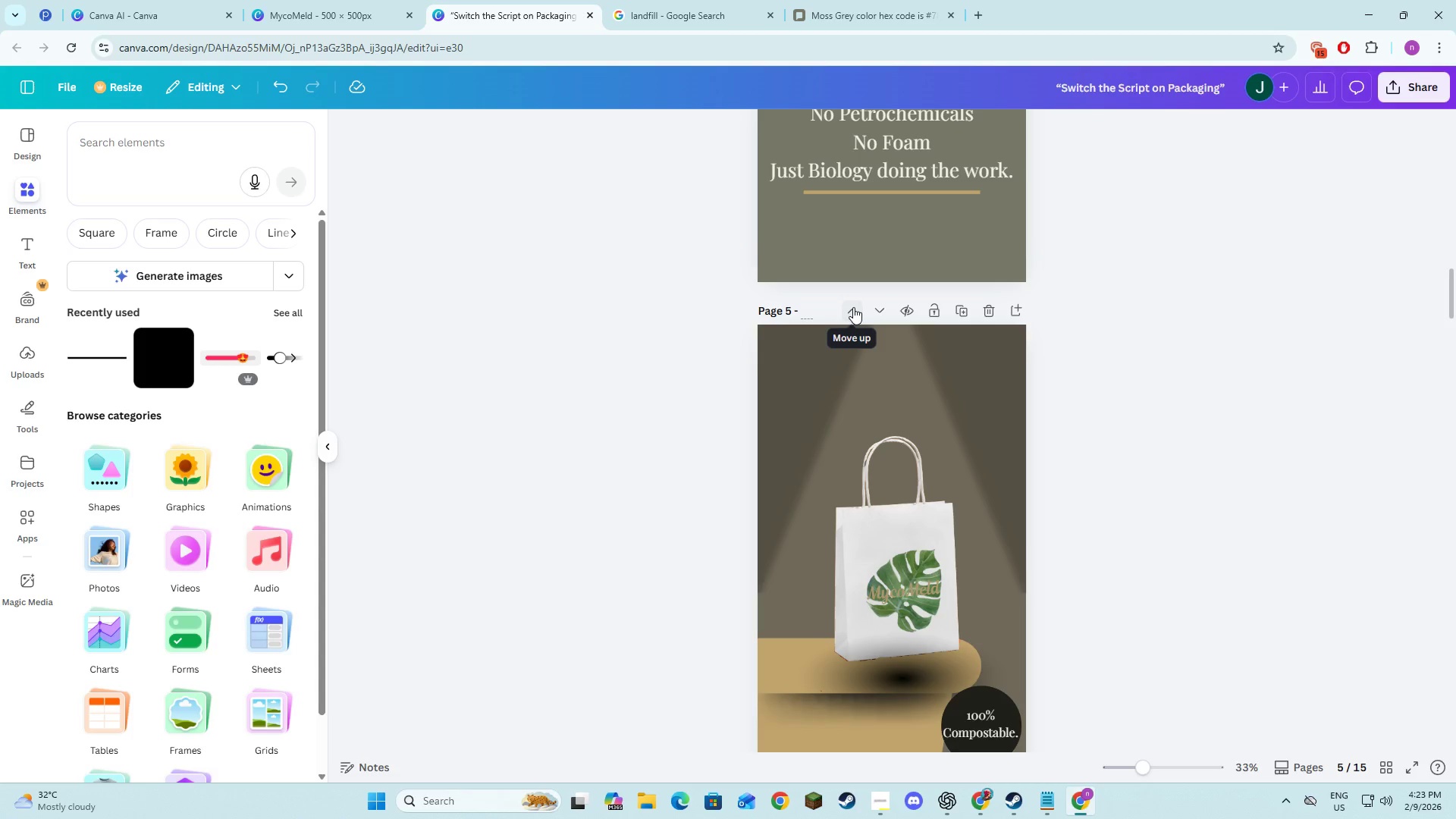 
scroll: coordinate [1320, 364], scroll_direction: up, amount: 8.0
 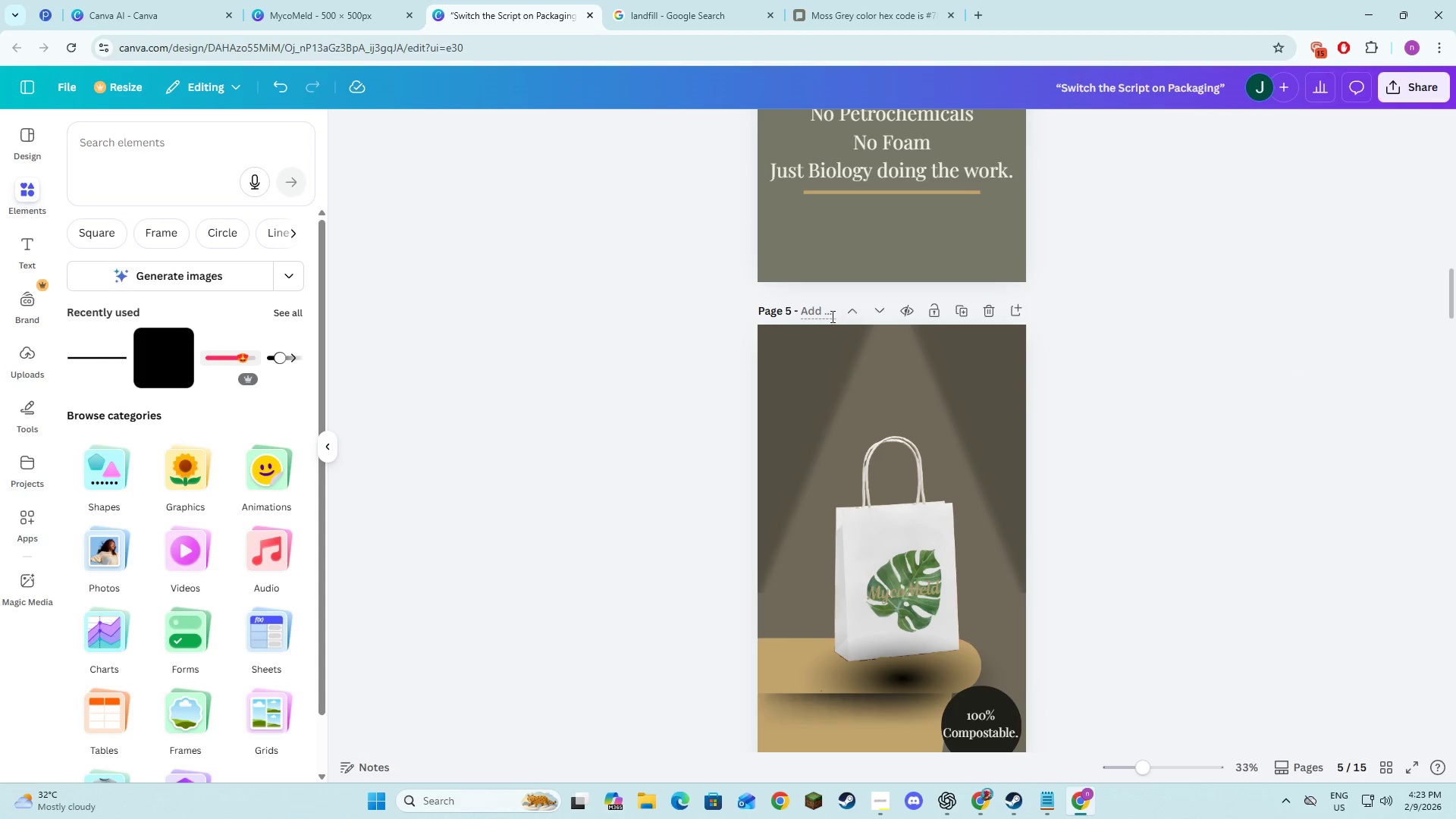 
type(final)
 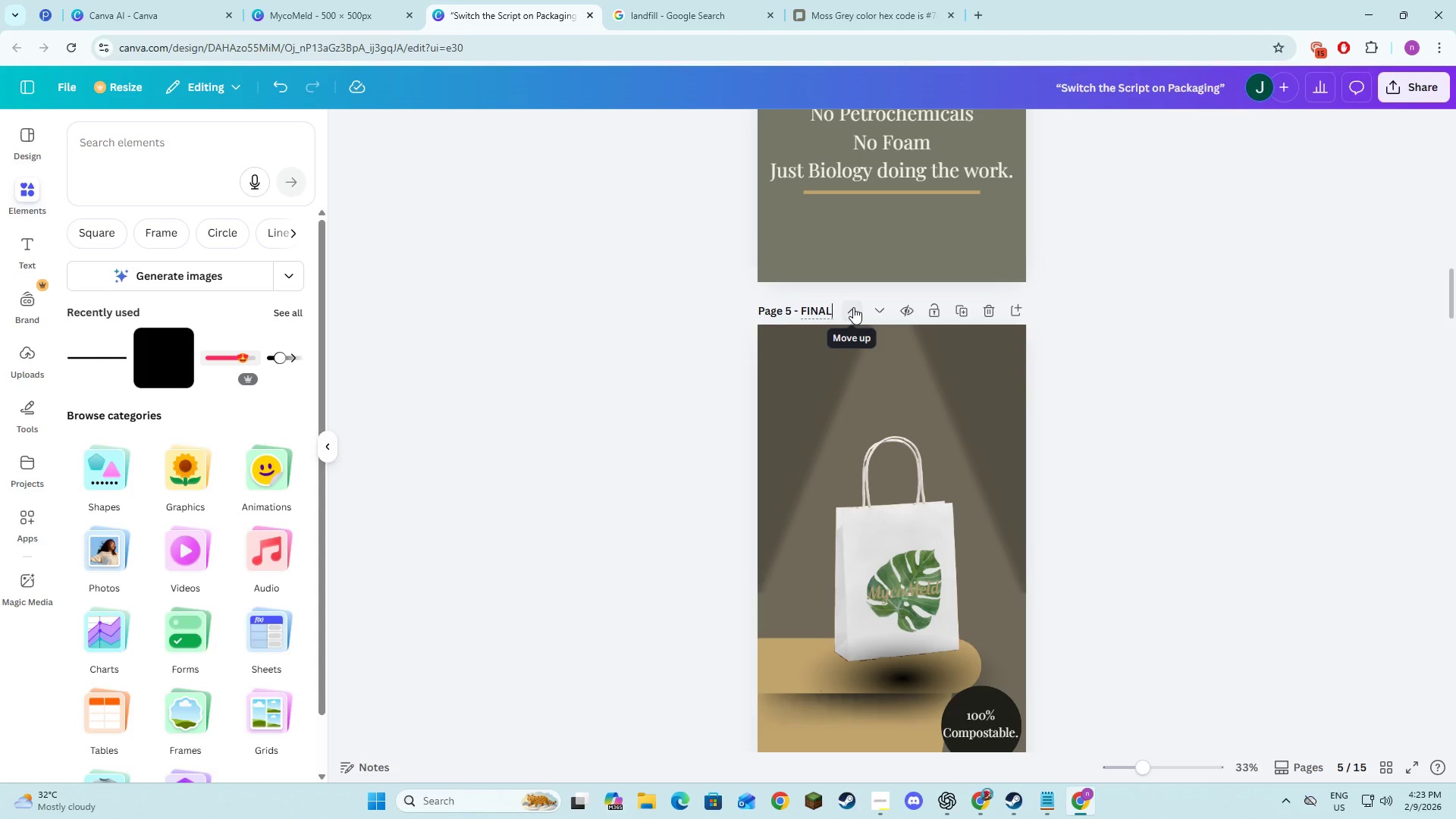 
scroll: coordinate [844, 307], scroll_direction: up, amount: 3.0
 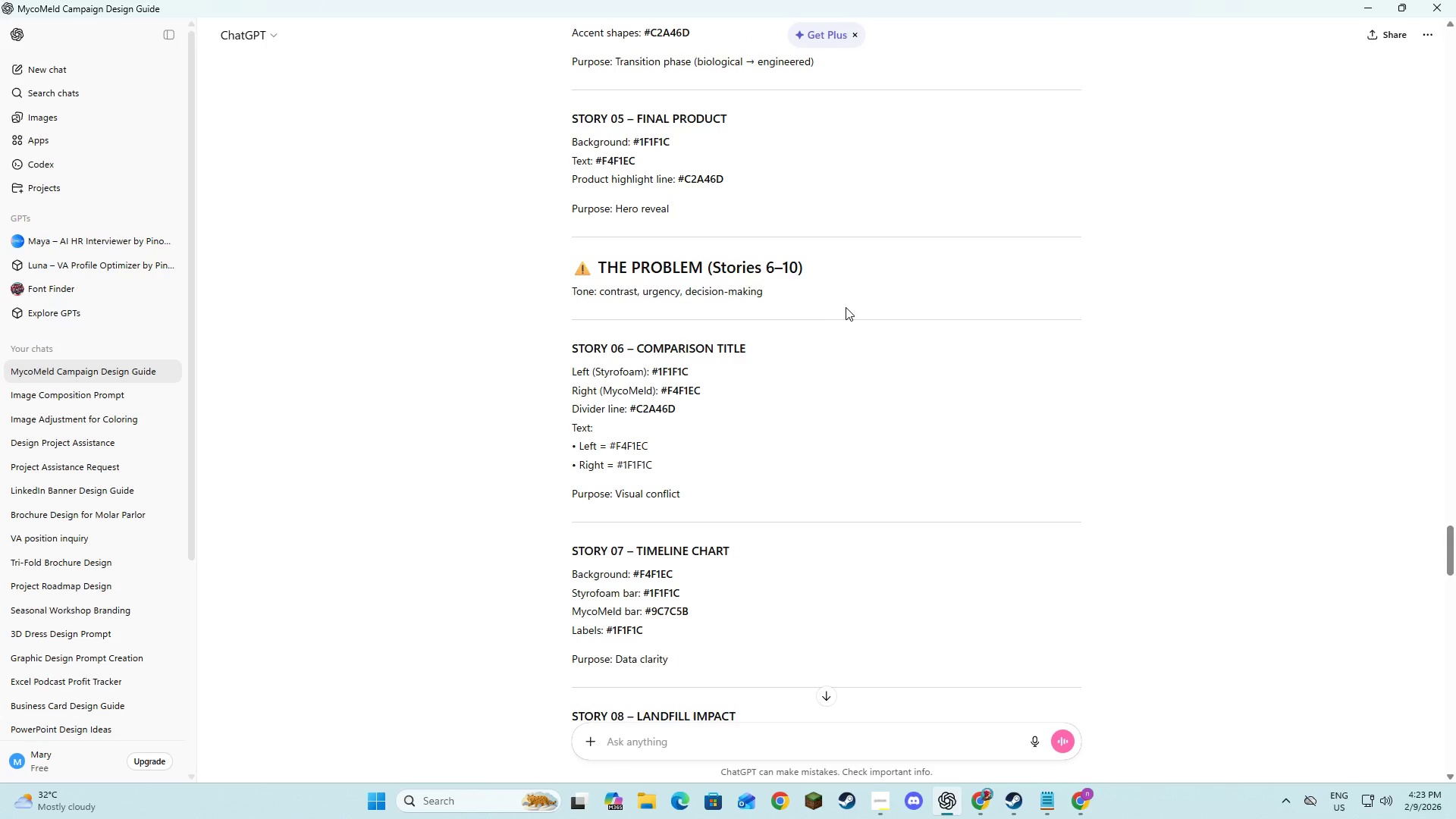 
type( product)
 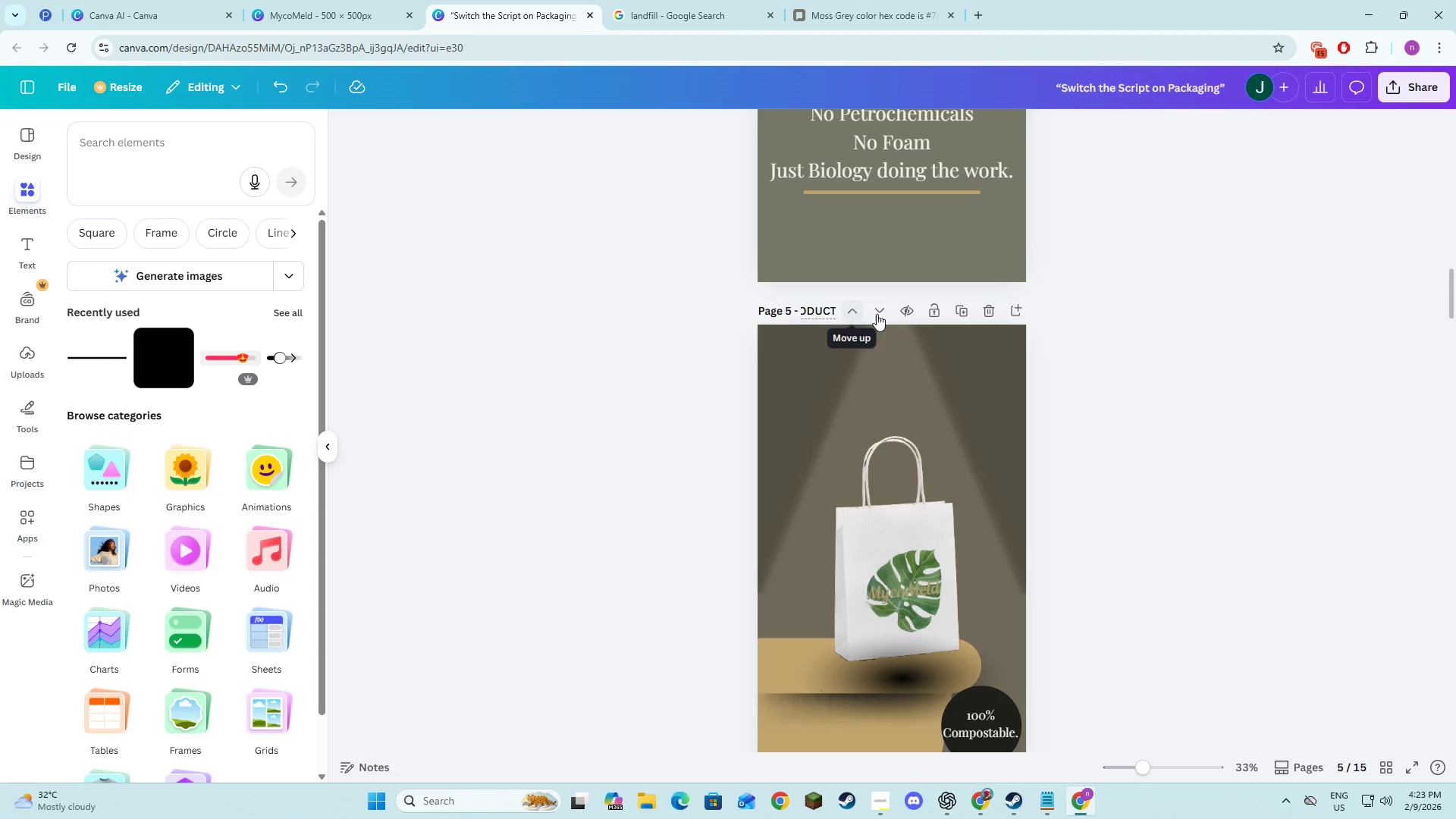 
left_click([1104, 367])
 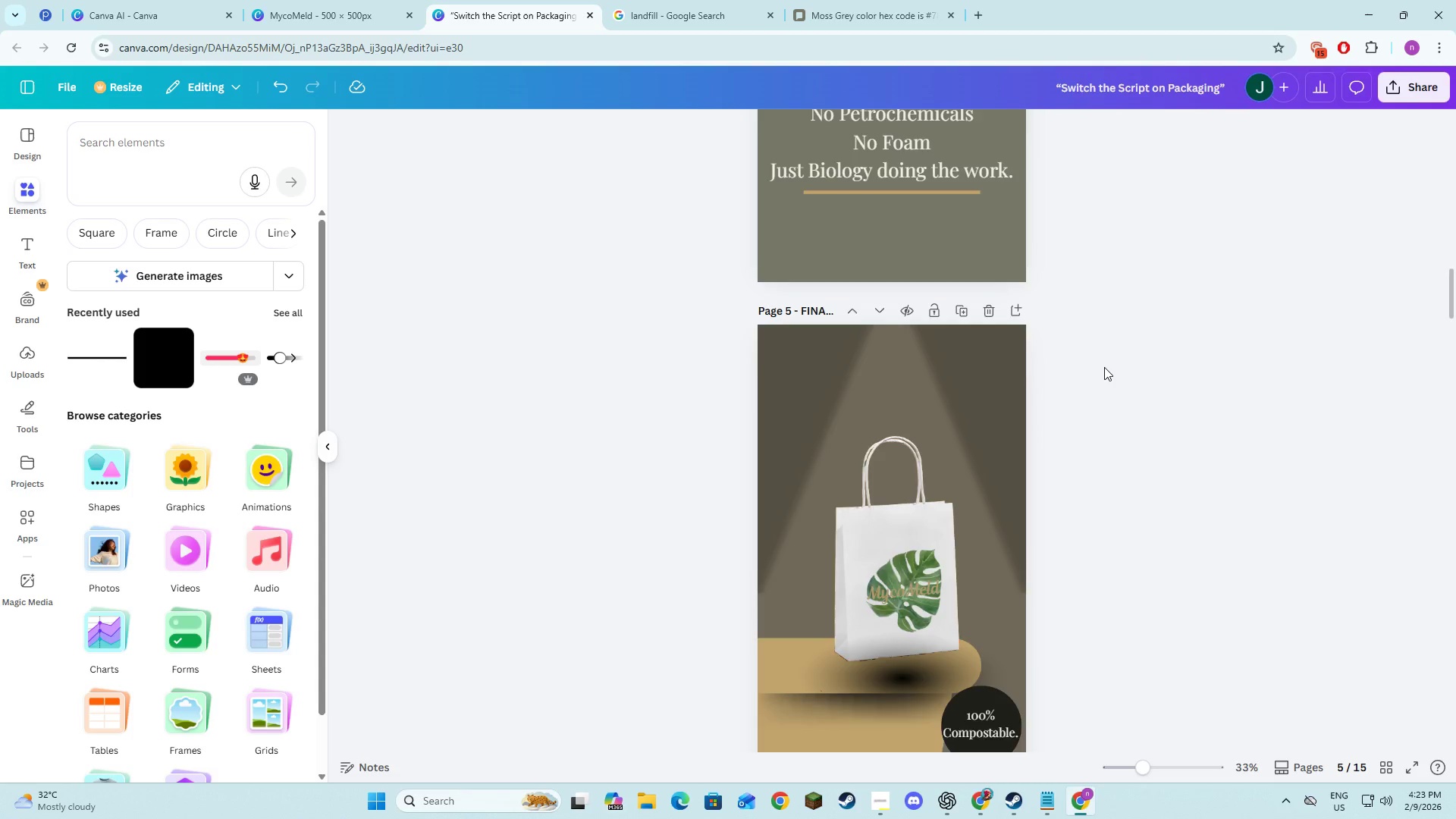 
left_click([817, 245])
 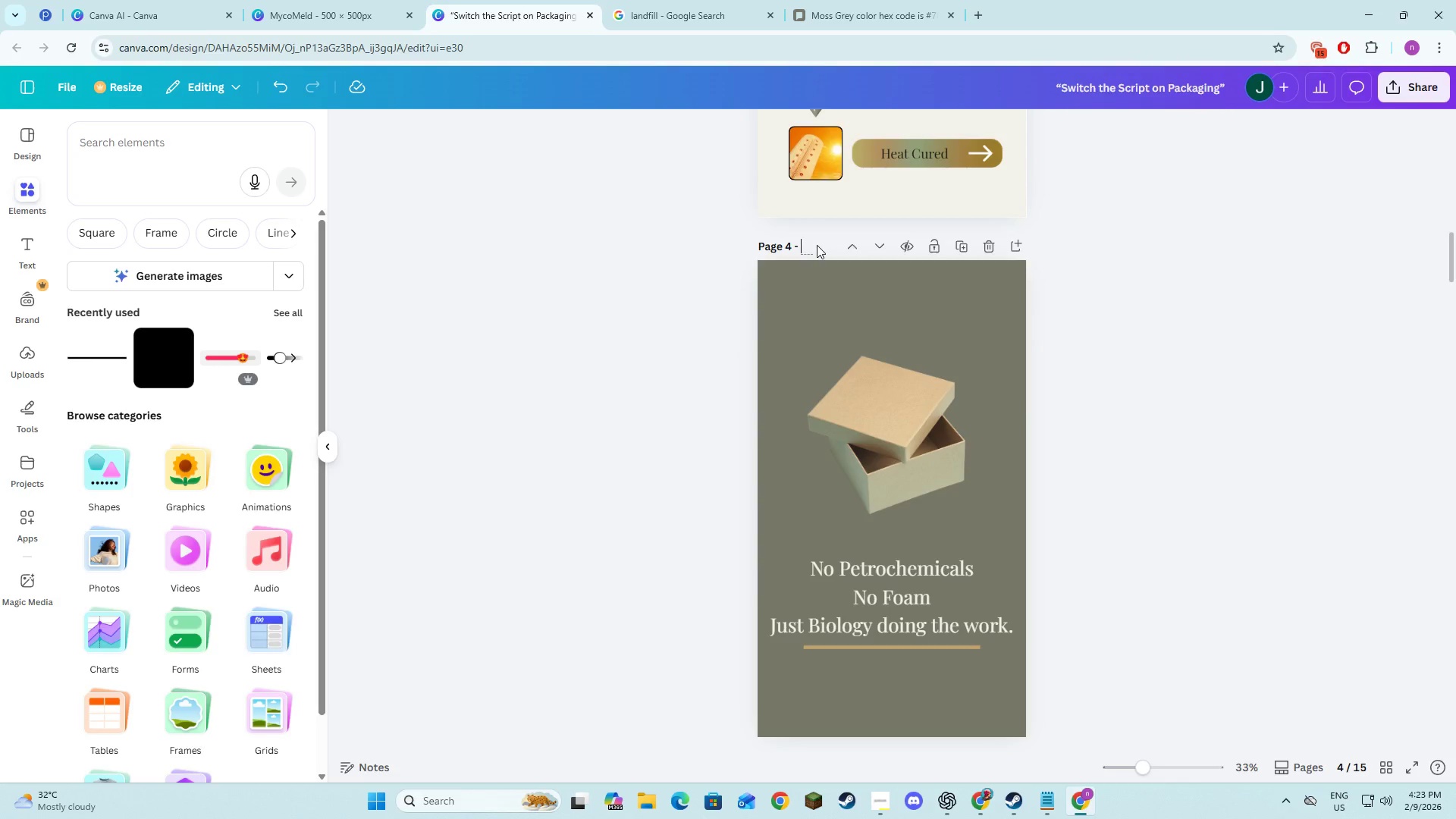 
key(Alt+AltLeft)
 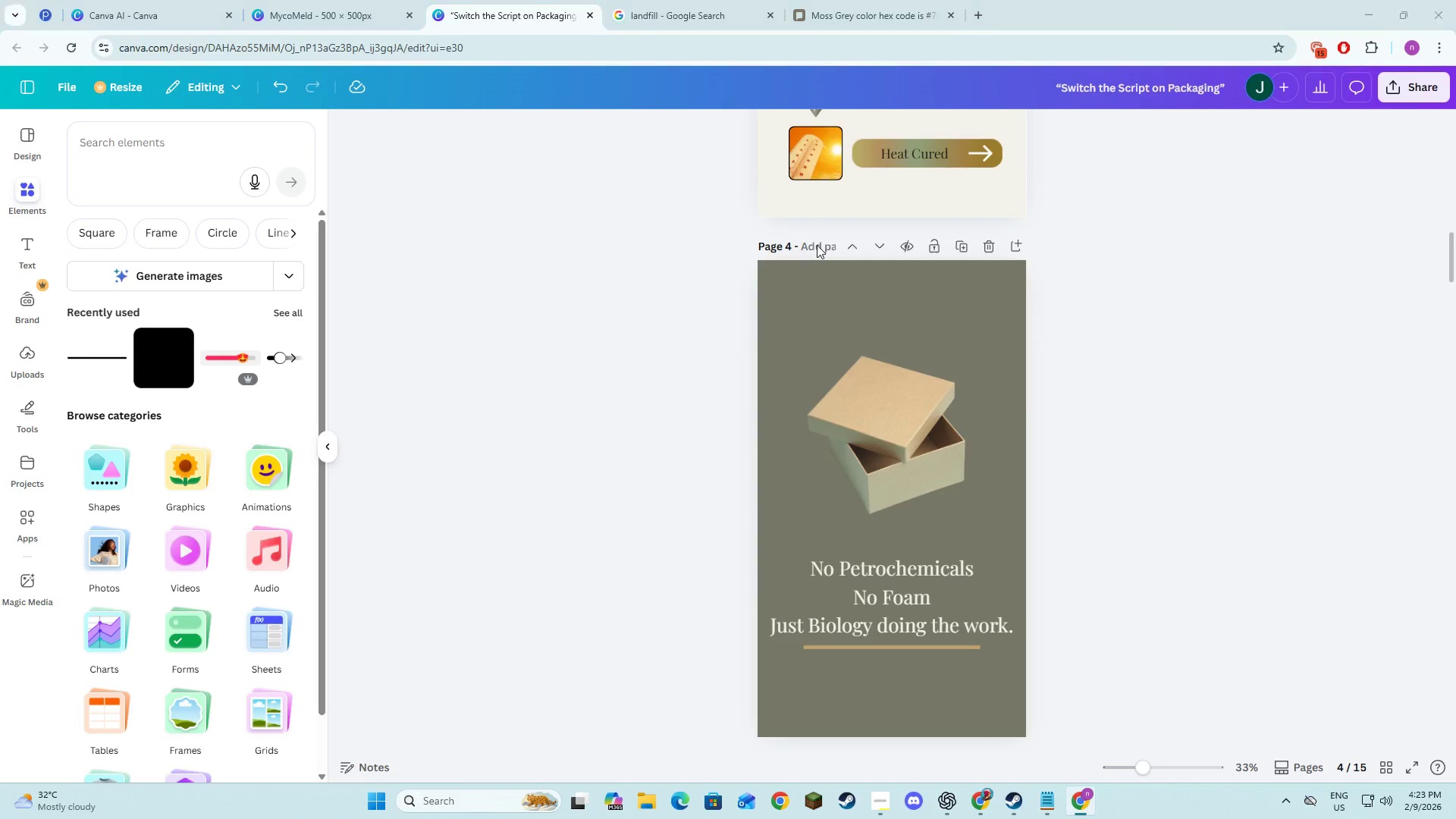 
key(Alt+Tab)
 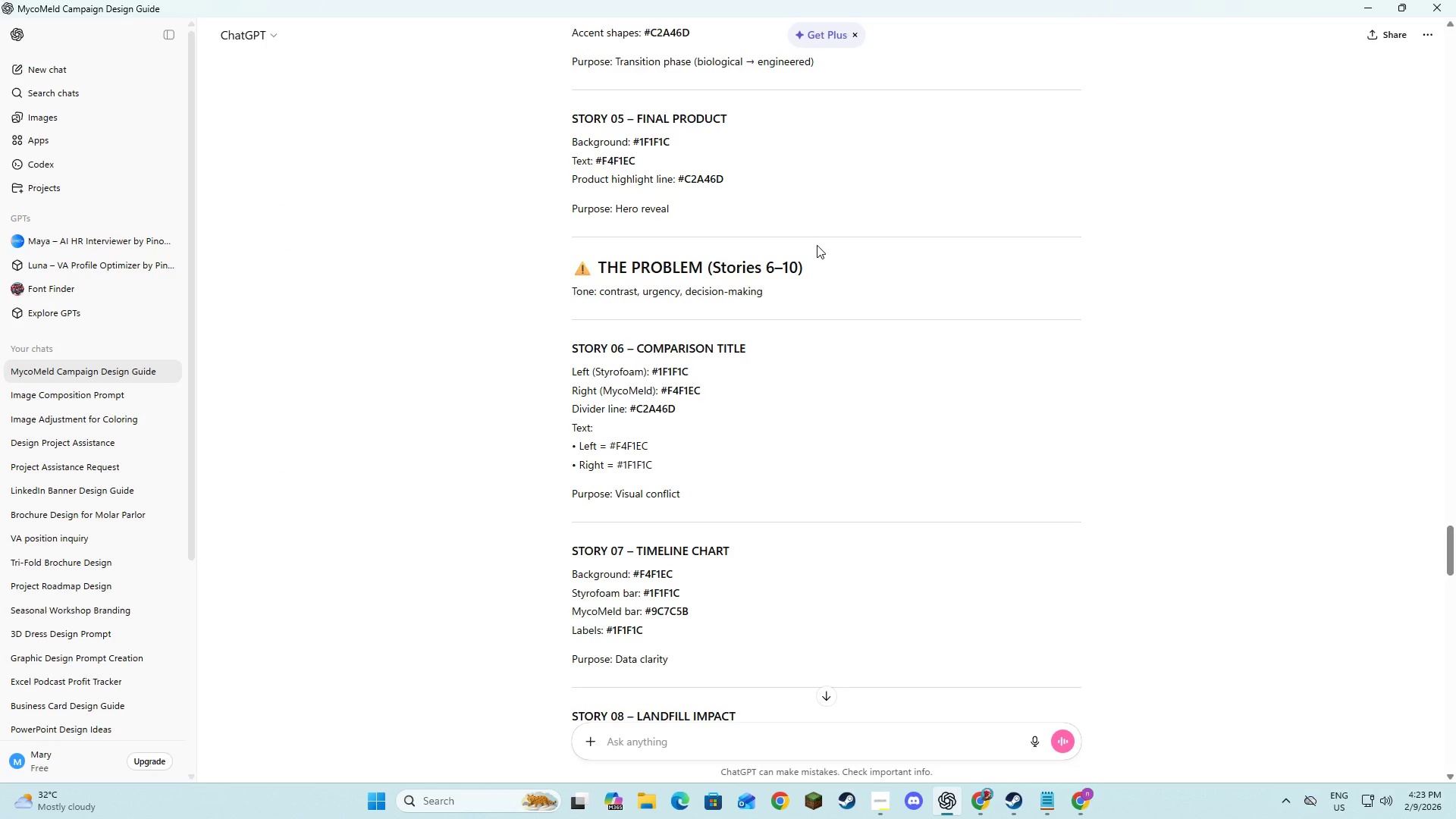 
key(Alt+AltLeft)
 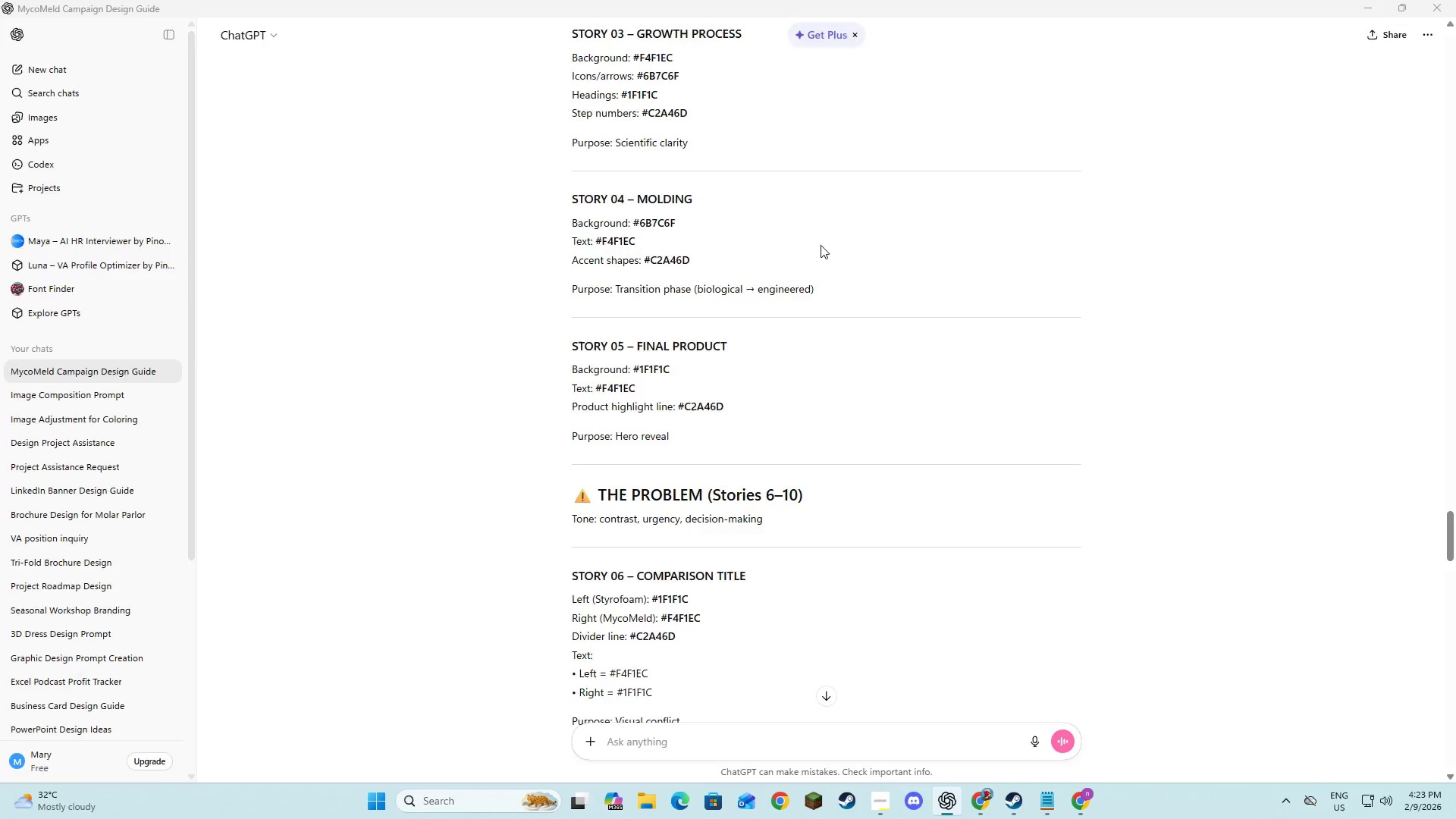 
key(Alt+Tab)
 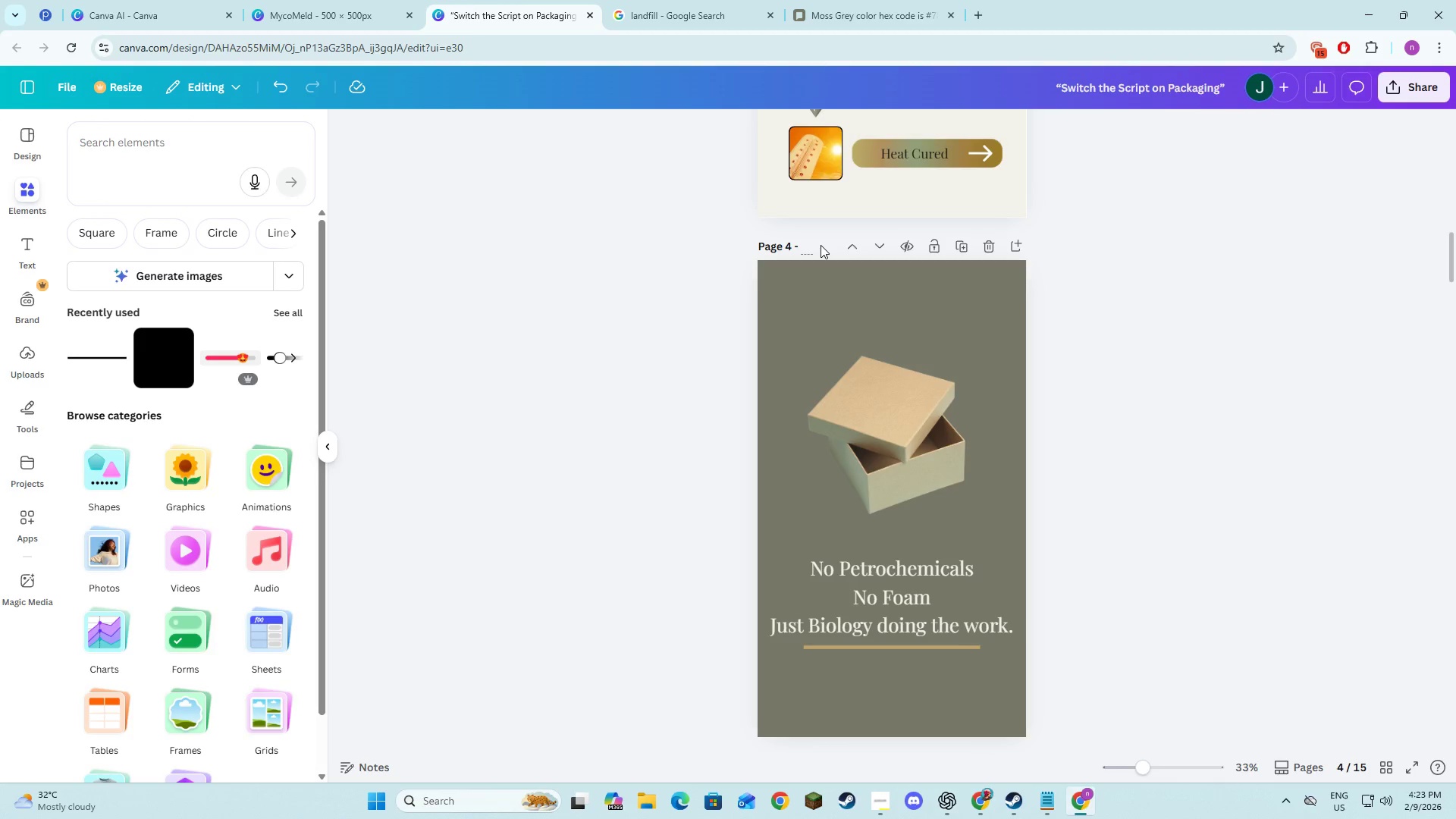 
scroll: coordinate [1104, 367], scroll_direction: up, amount: 6.0
 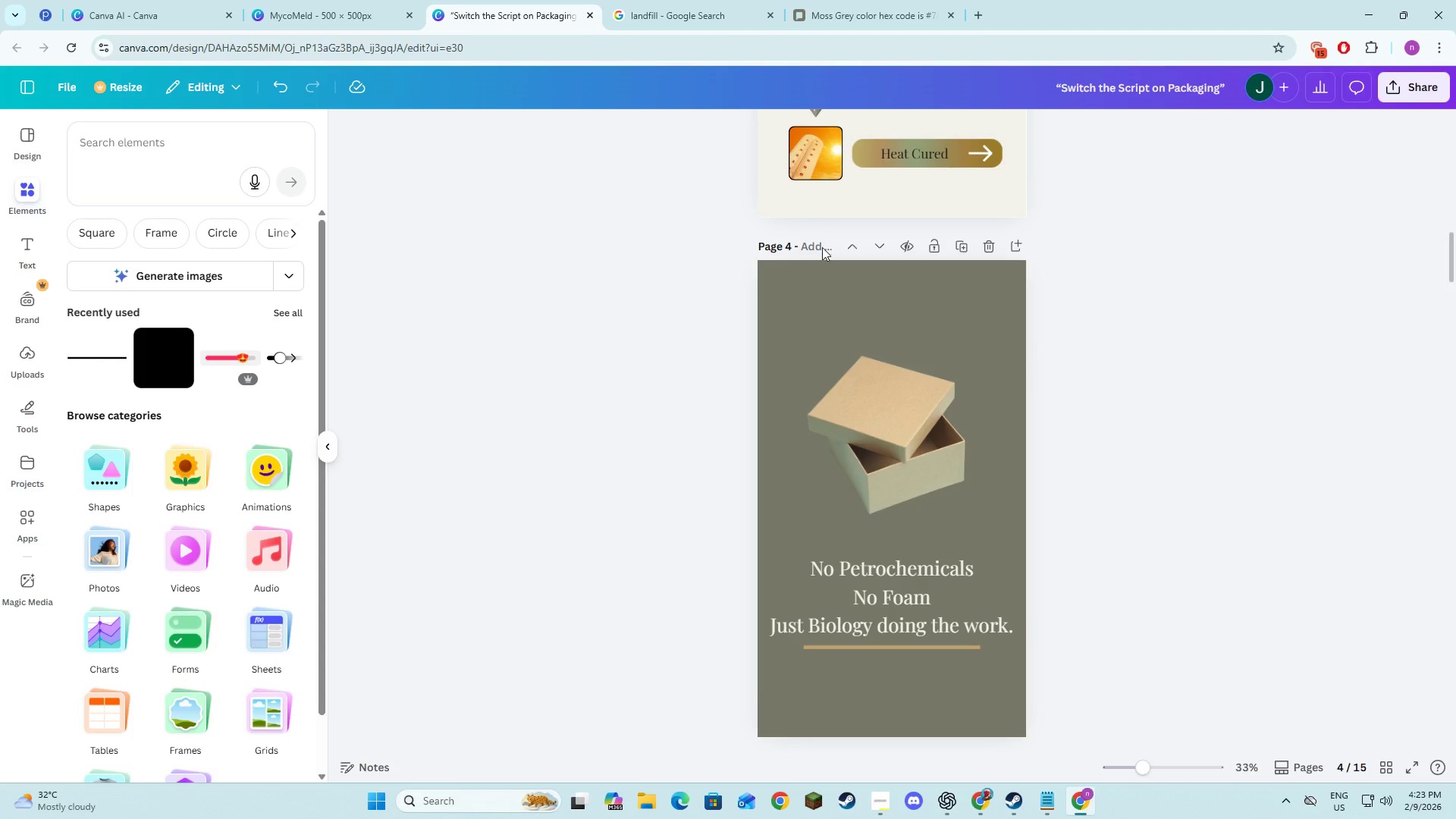 
type(mi)
key(Backspace)
type(ol)
 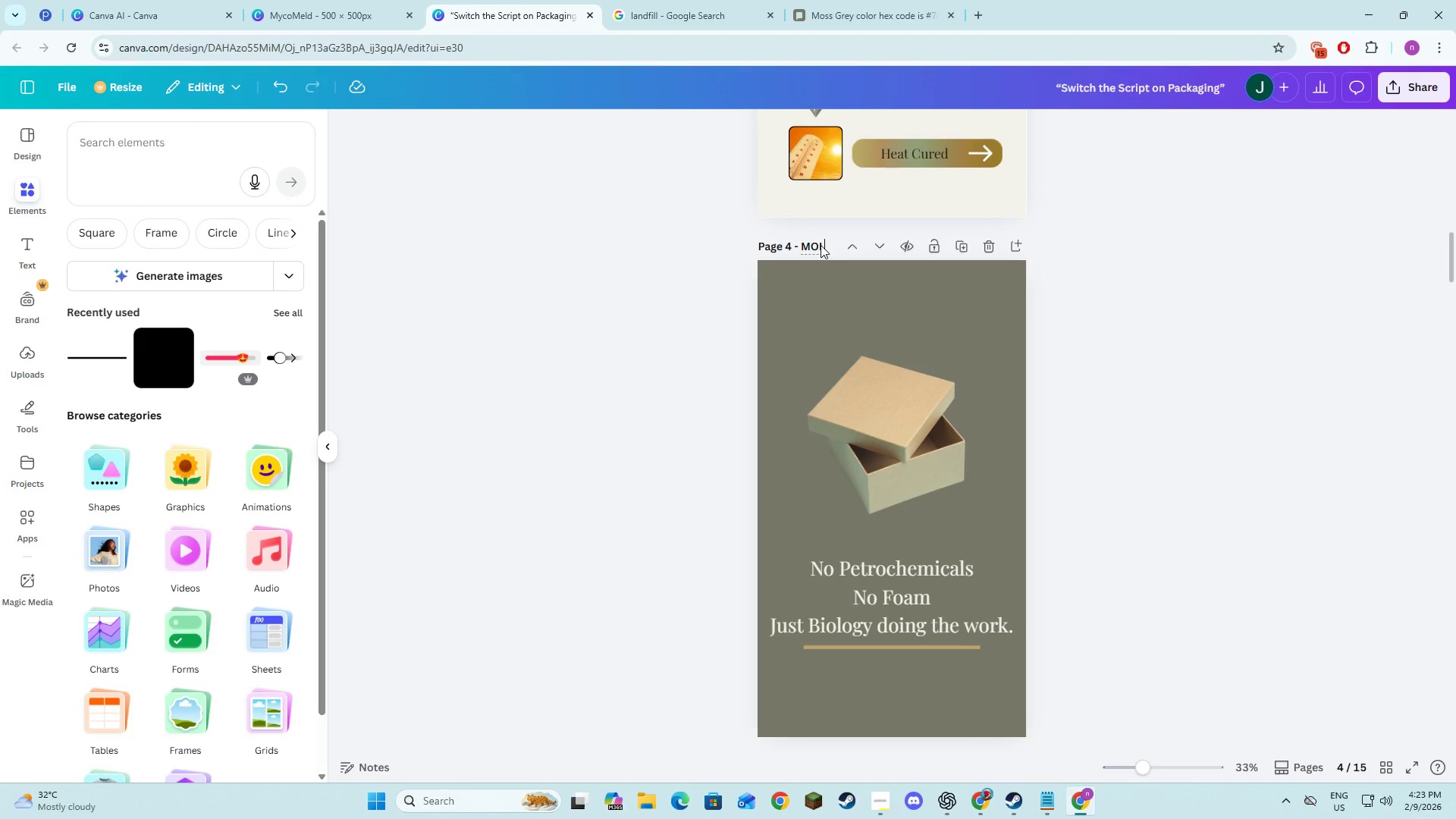 
scroll: coordinate [817, 245], scroll_direction: up, amount: 3.0
 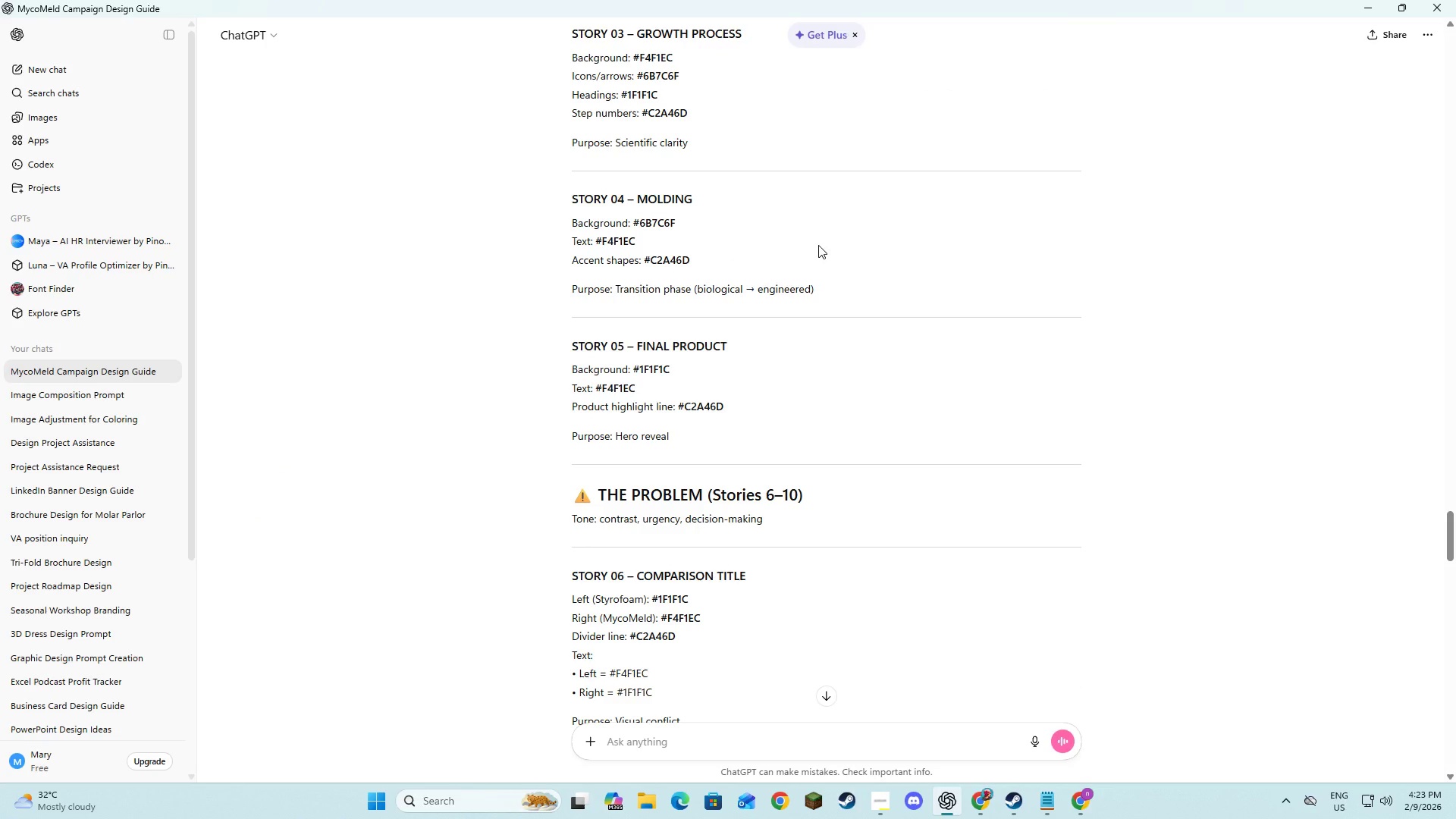 
type(ding)
 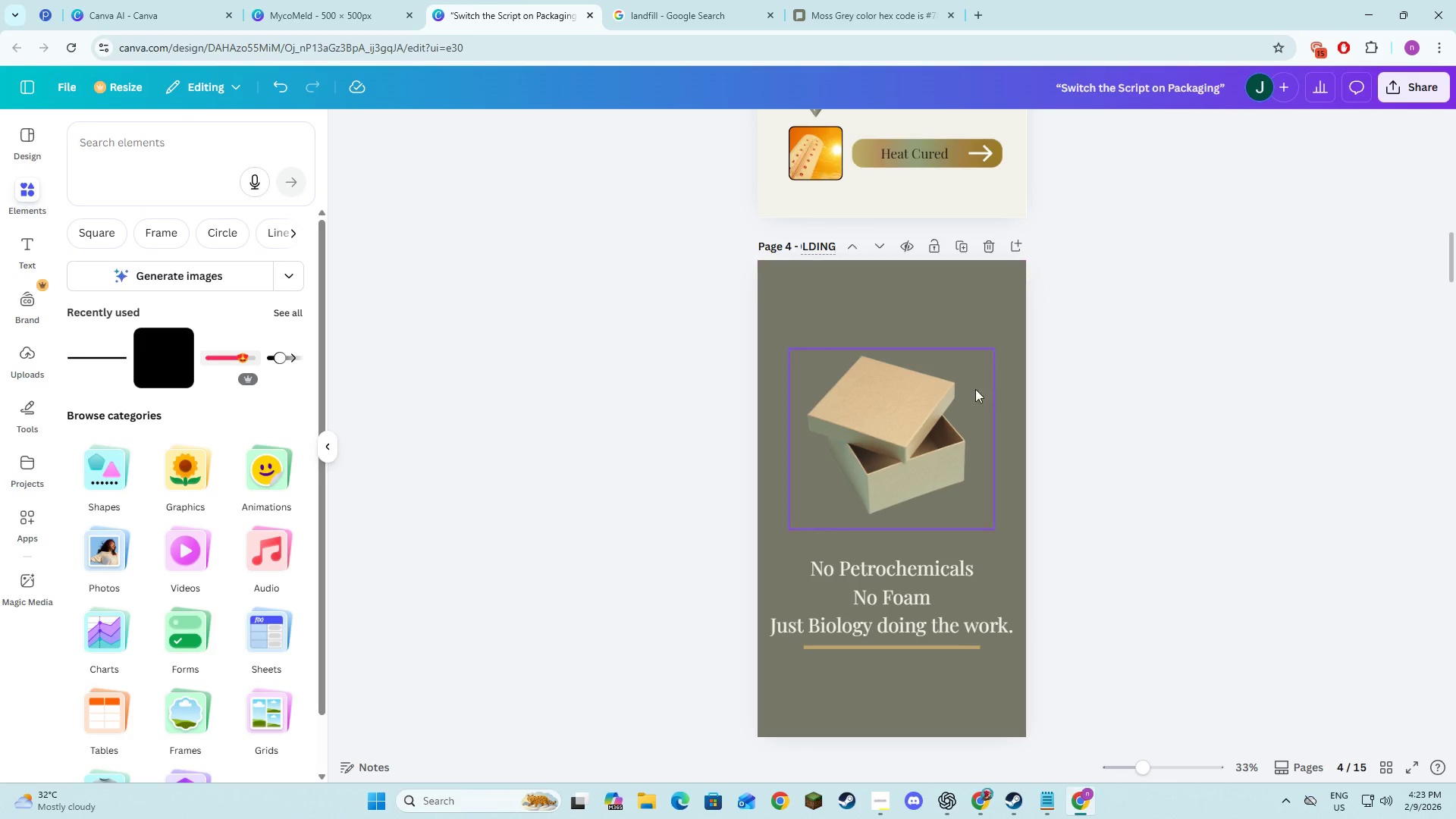 
left_click([1125, 455])
 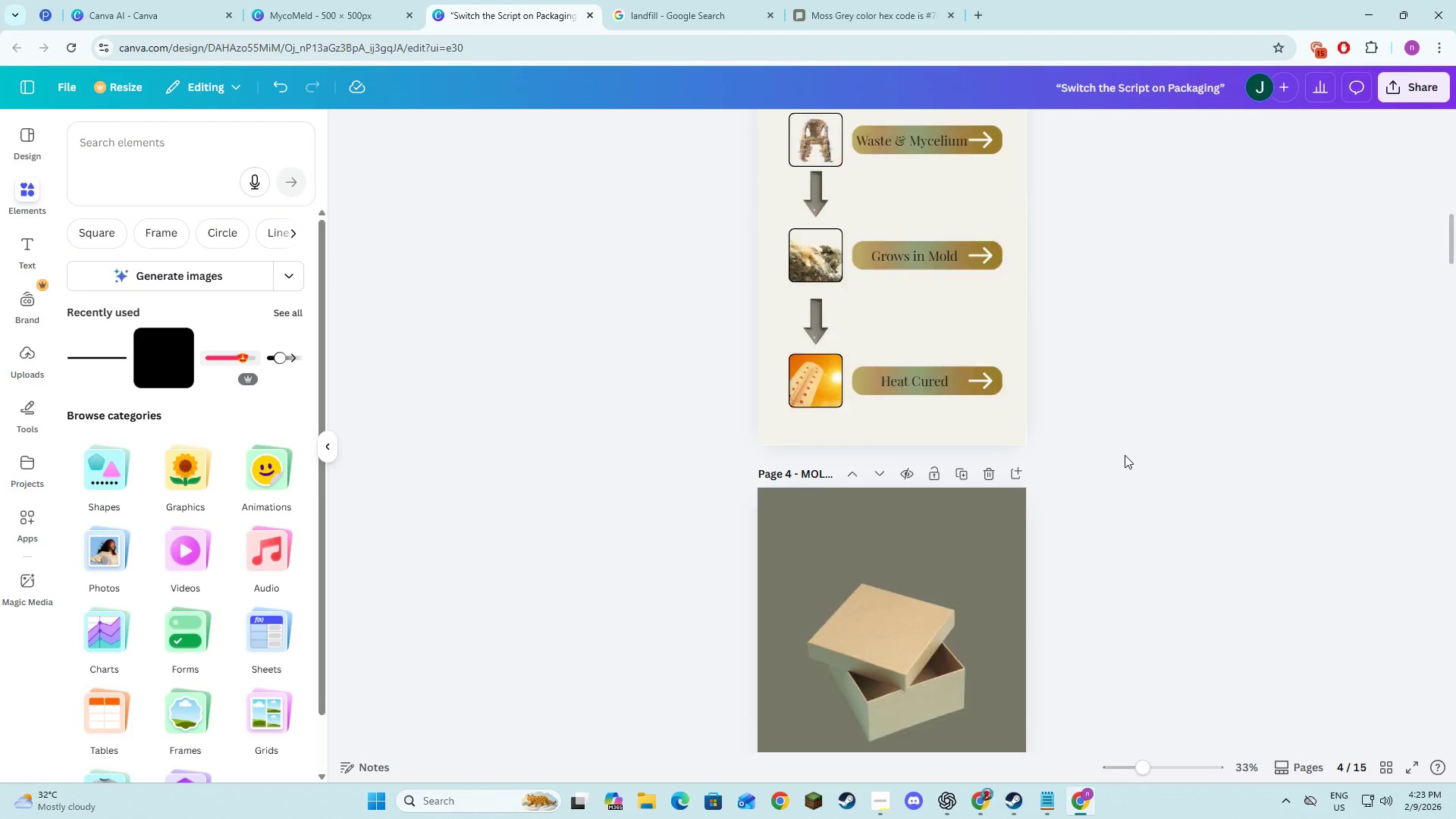 
left_click([821, 263])
 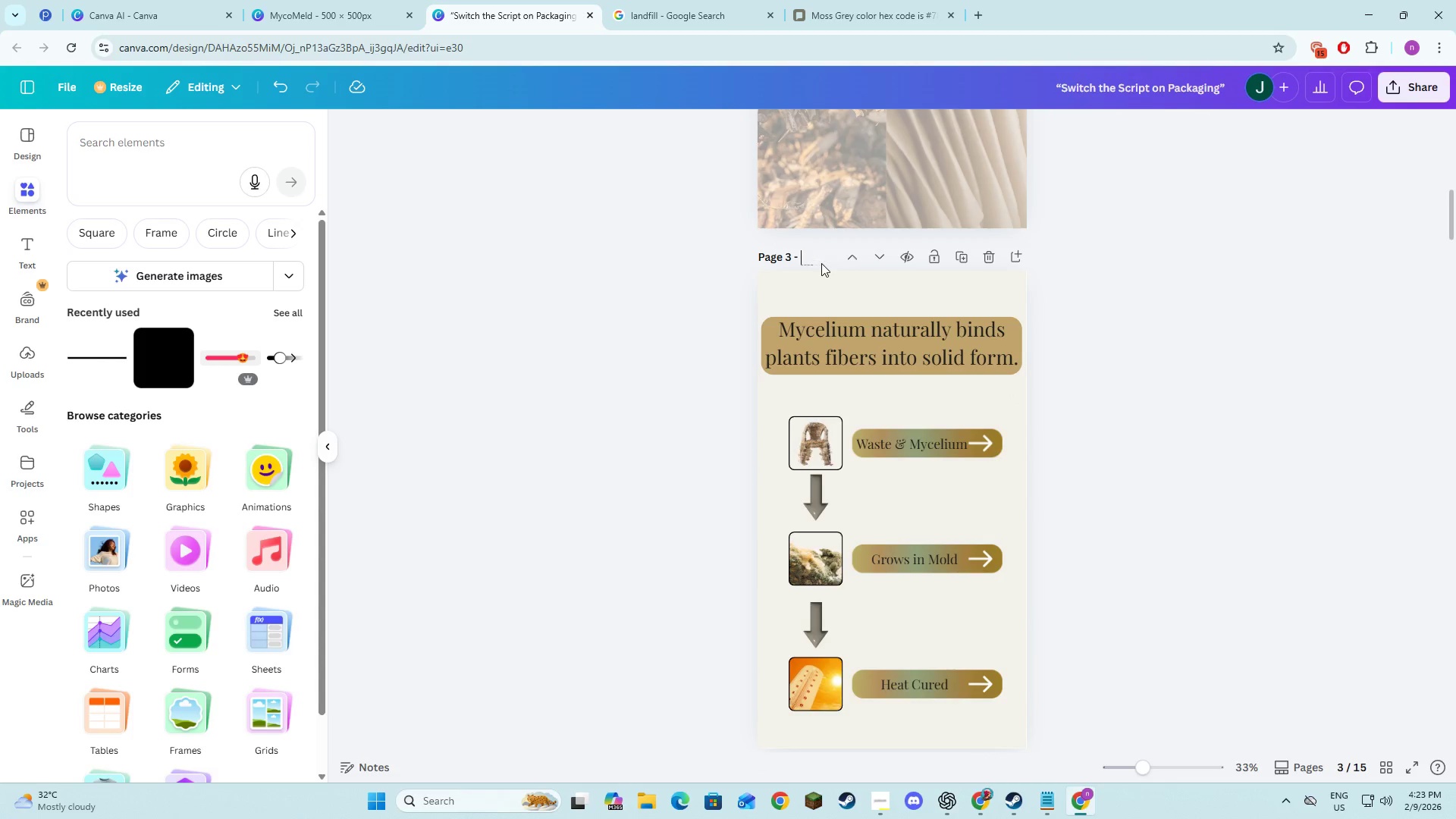 
key(Alt+AltLeft)
 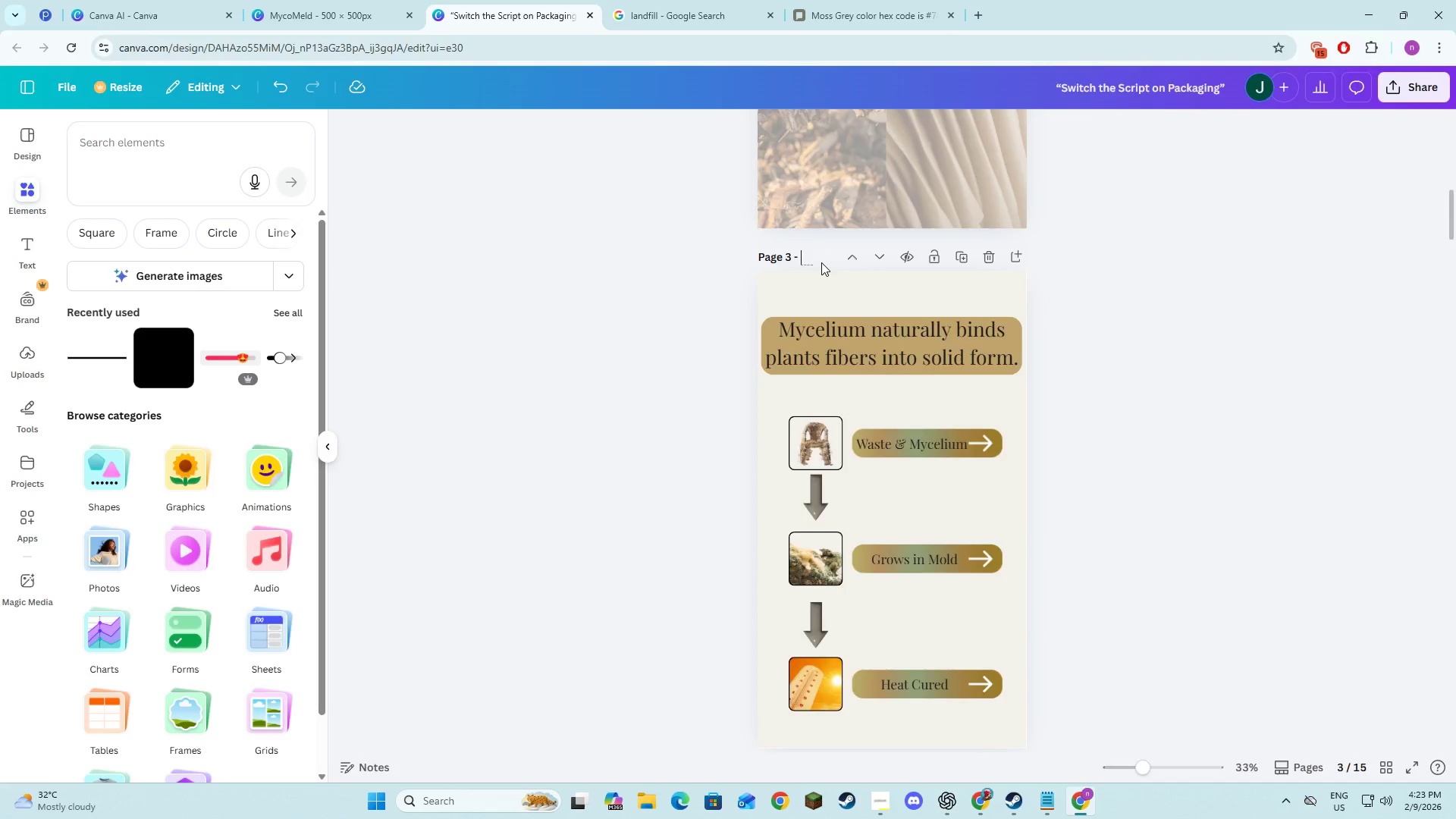 
key(Alt+Tab)
 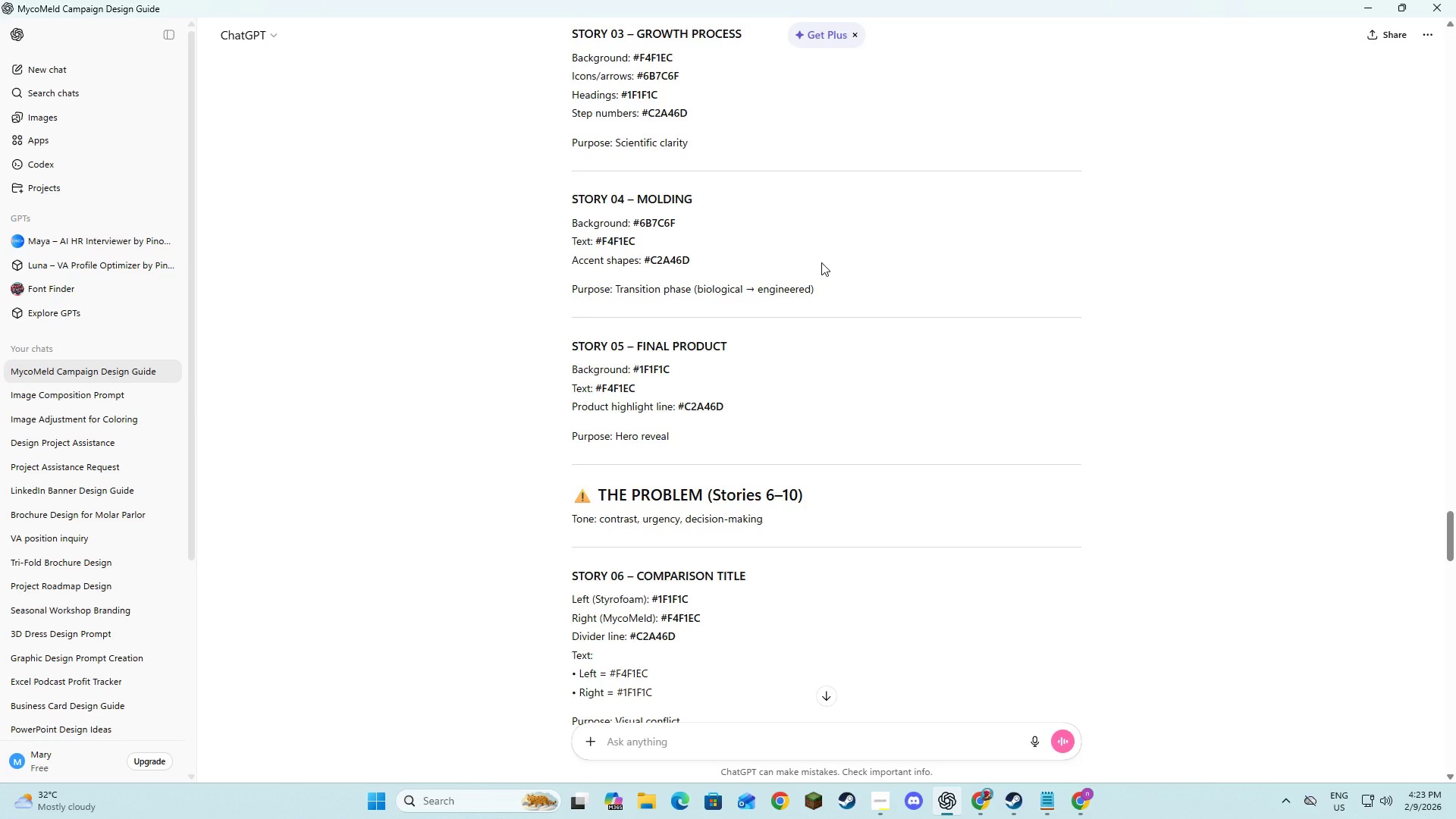 
key(Alt+AltLeft)
 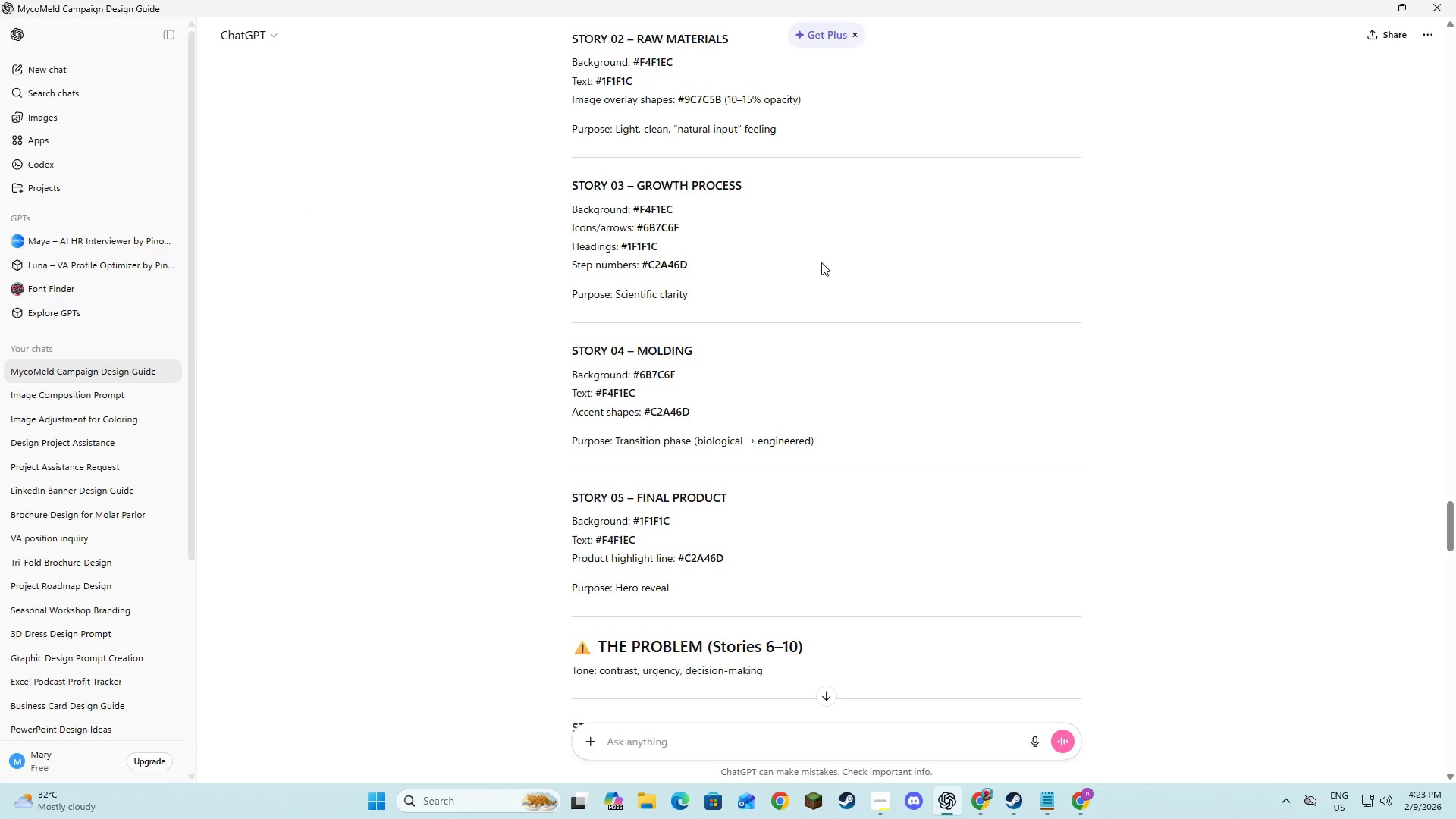 
key(Alt+Tab)
 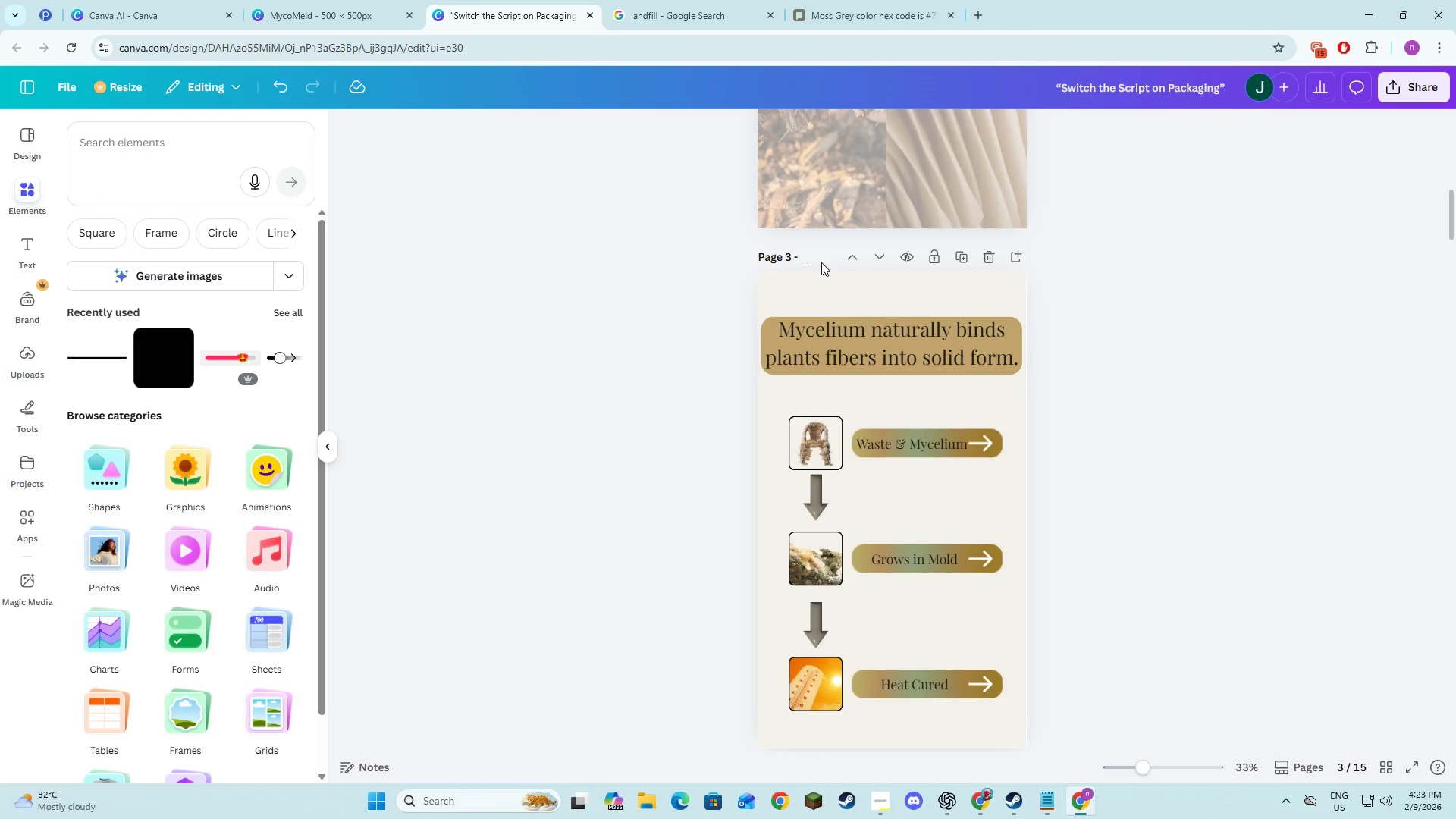 
scroll: coordinate [1125, 455], scroll_direction: up, amount: 7.0
 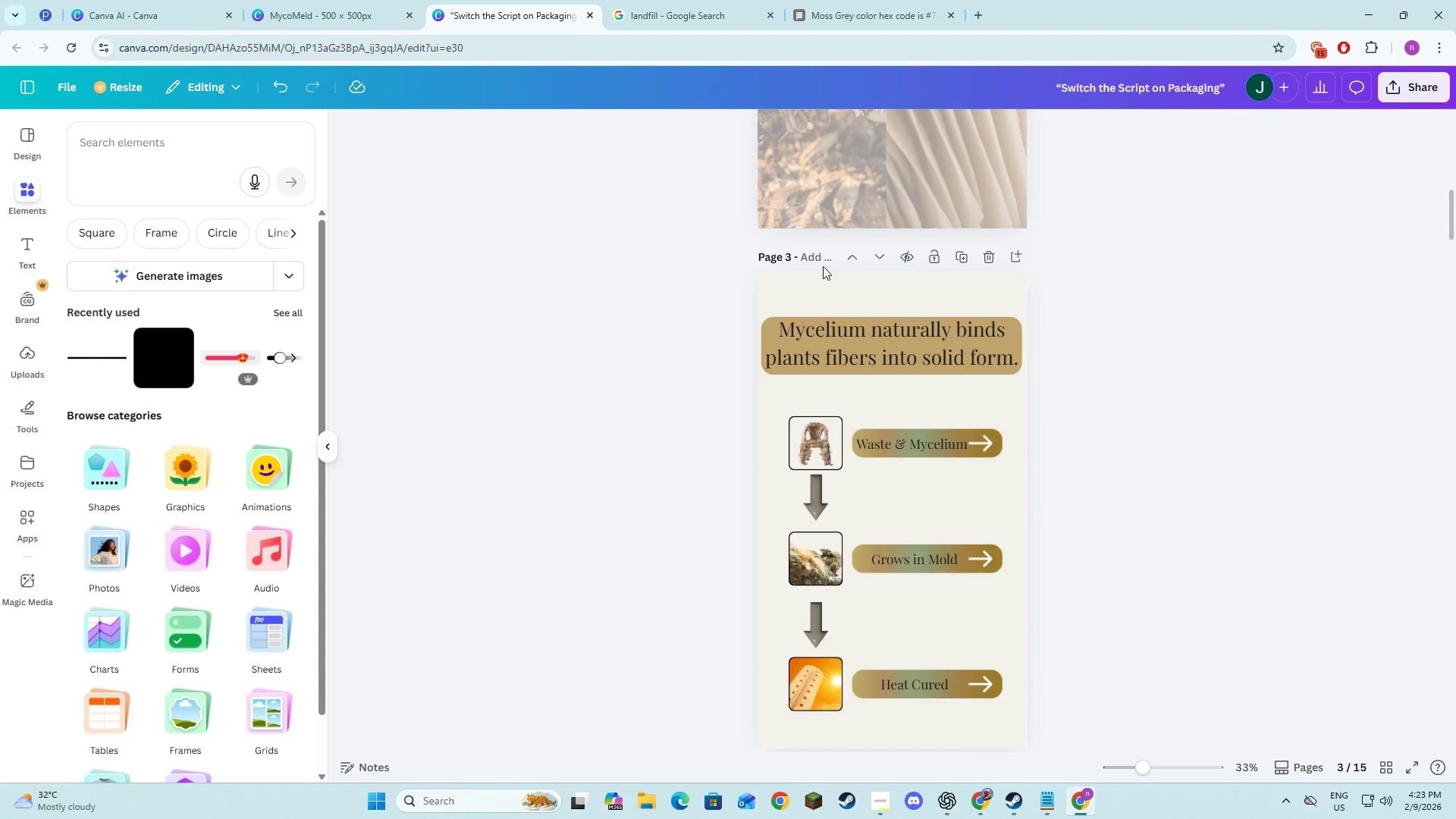 
type(growth p)
 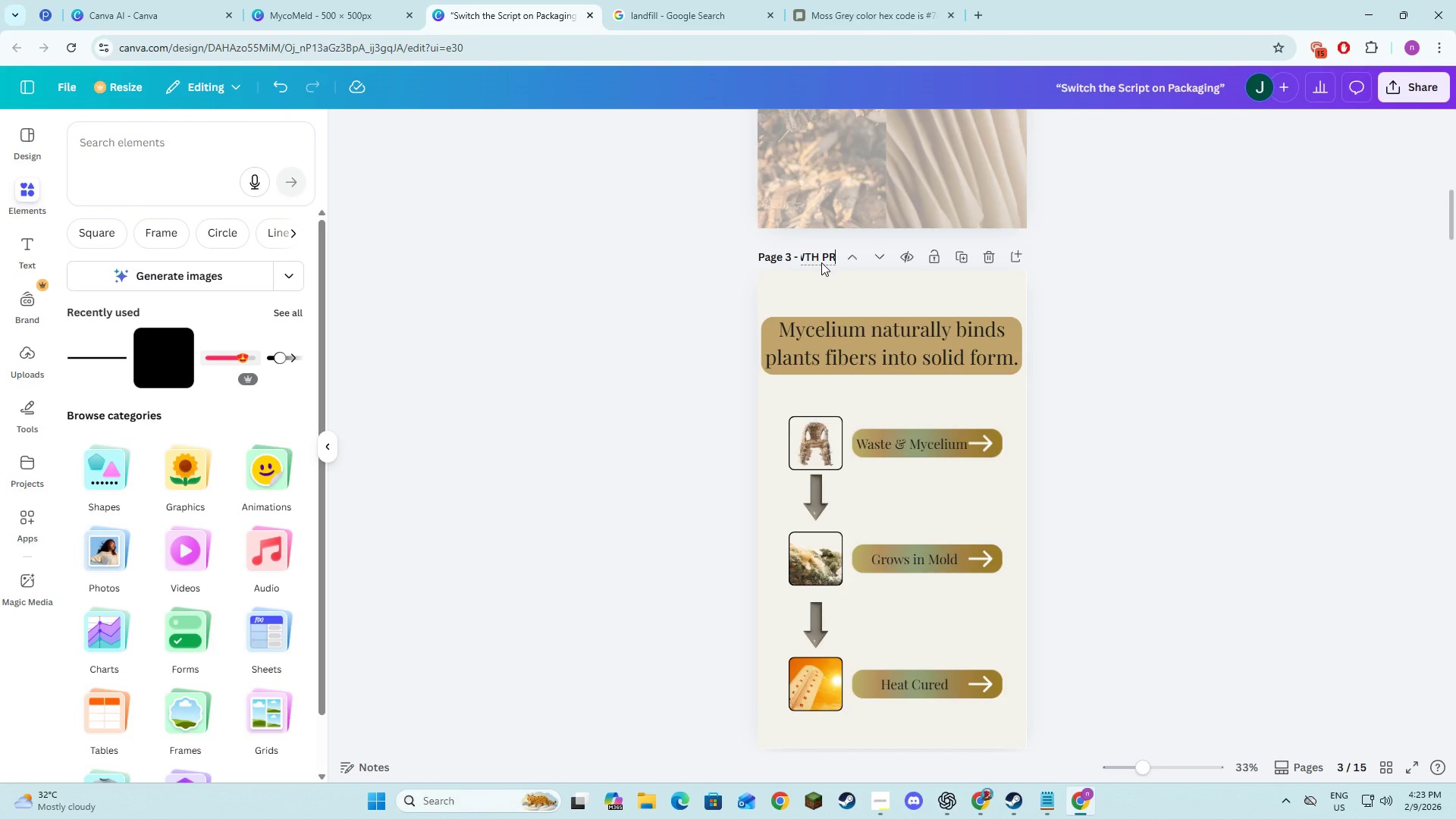 
scroll: coordinate [821, 262], scroll_direction: up, amount: 2.0
 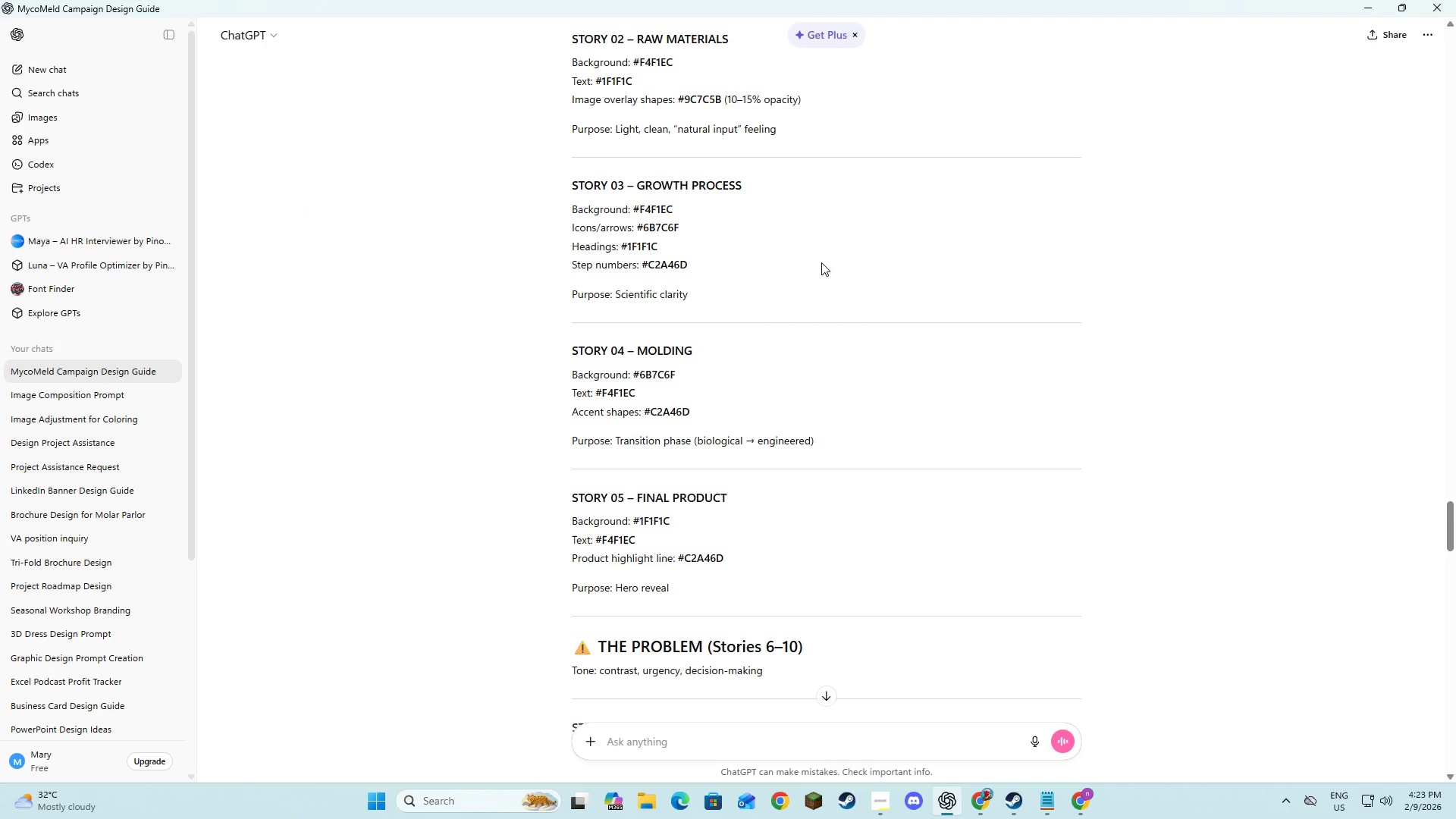 
type(rocess)
 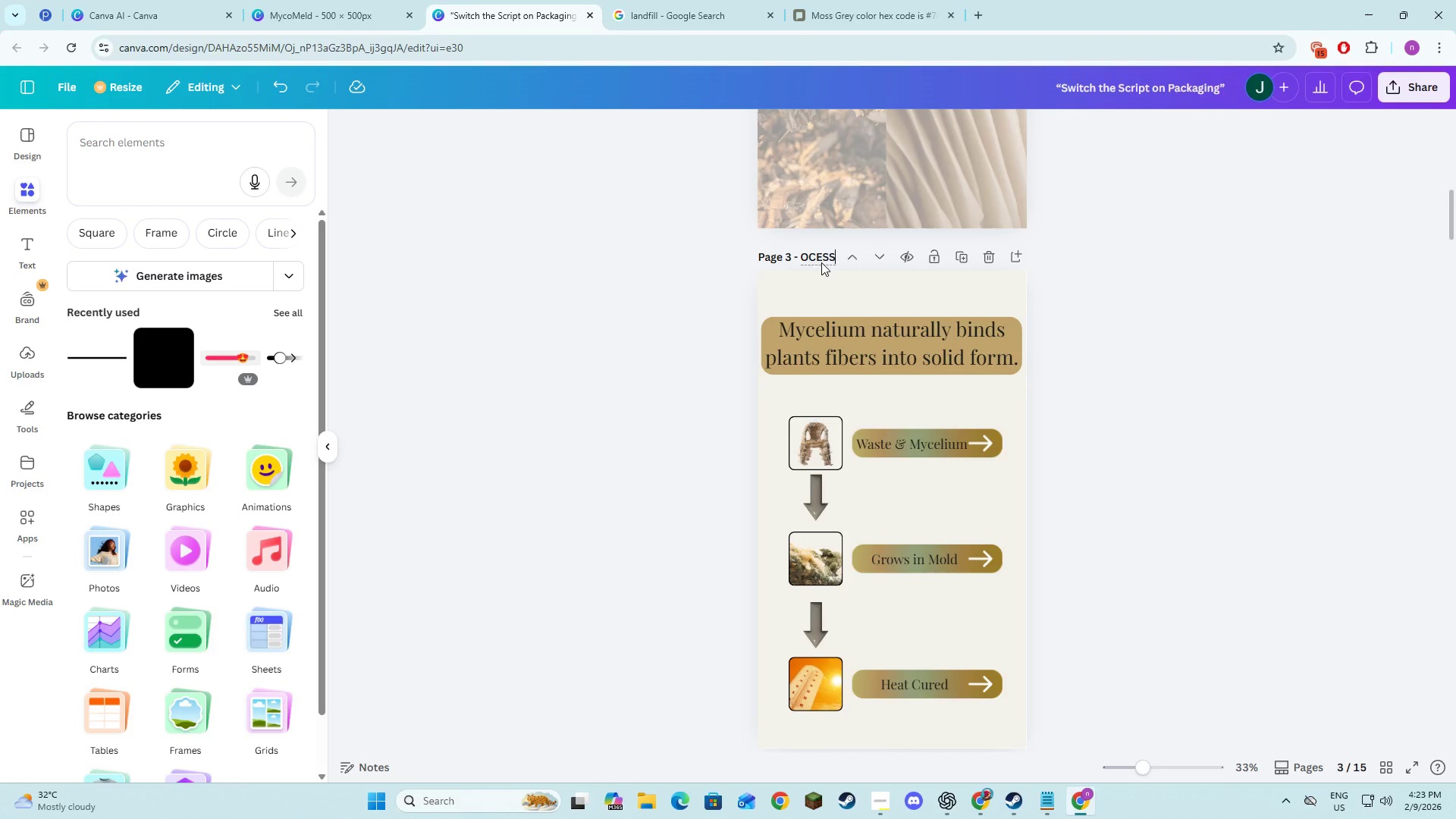 
key(Enter)
 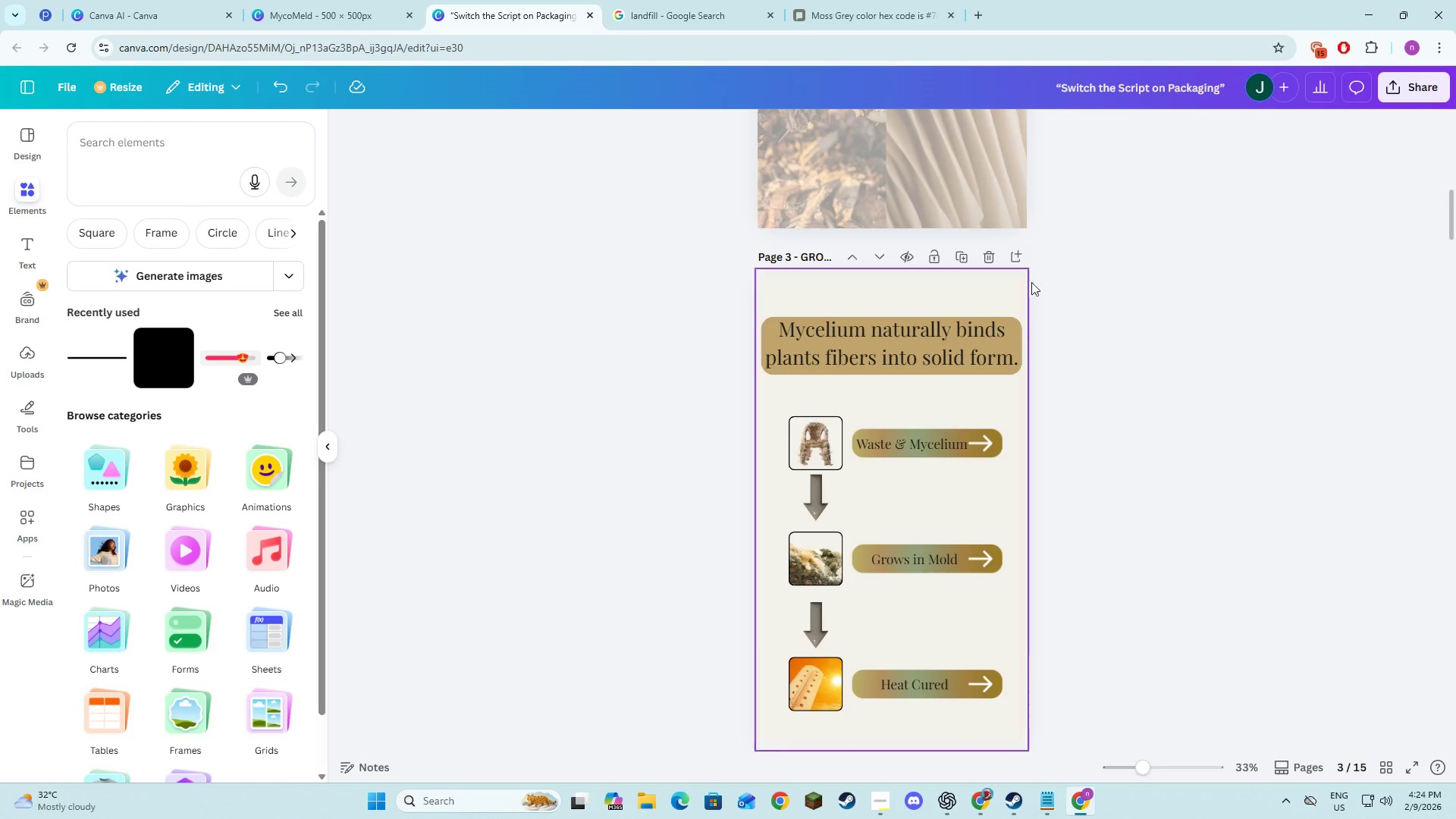 
left_click([1084, 303])
 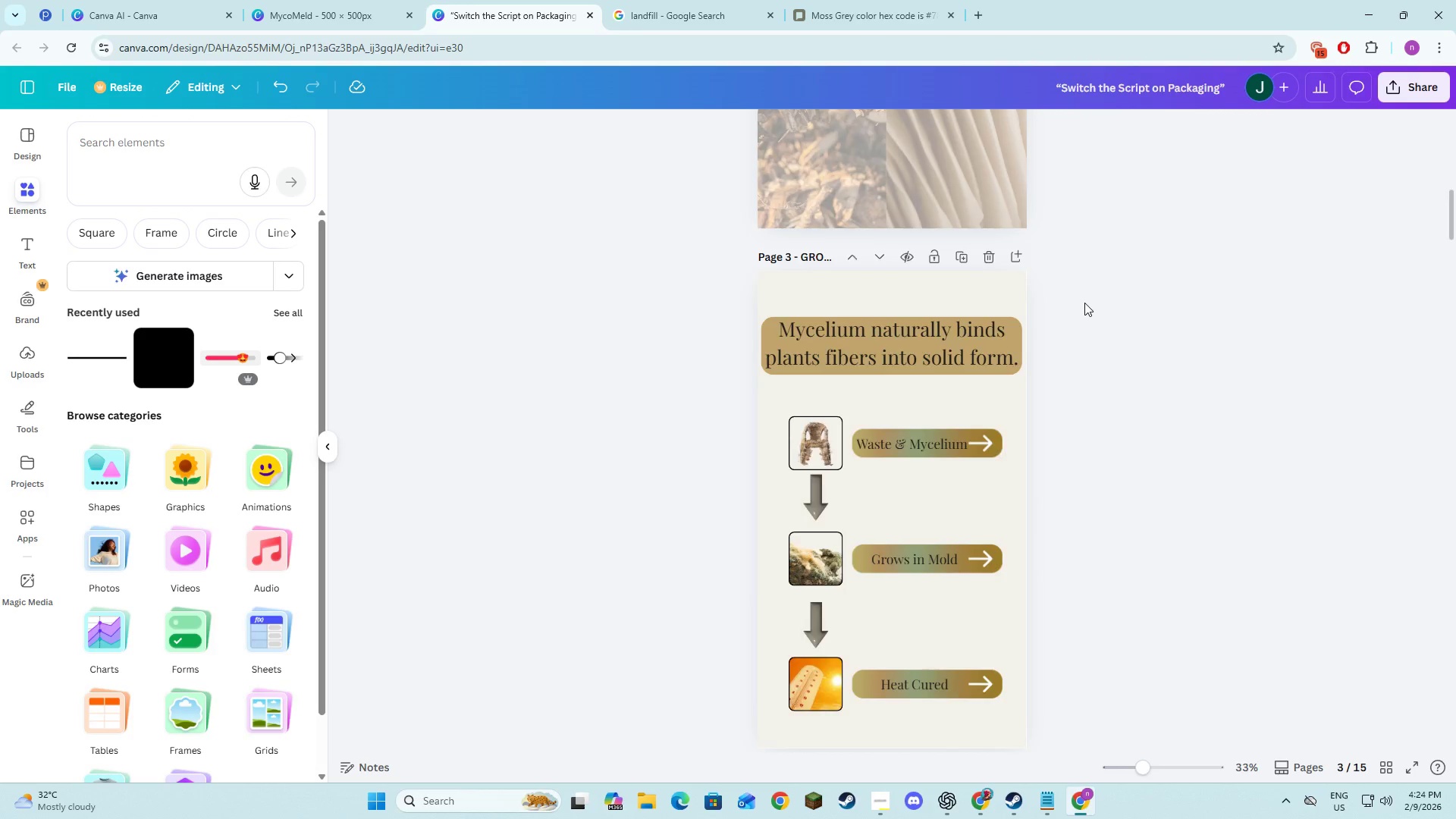 
double_click([1143, 334])
 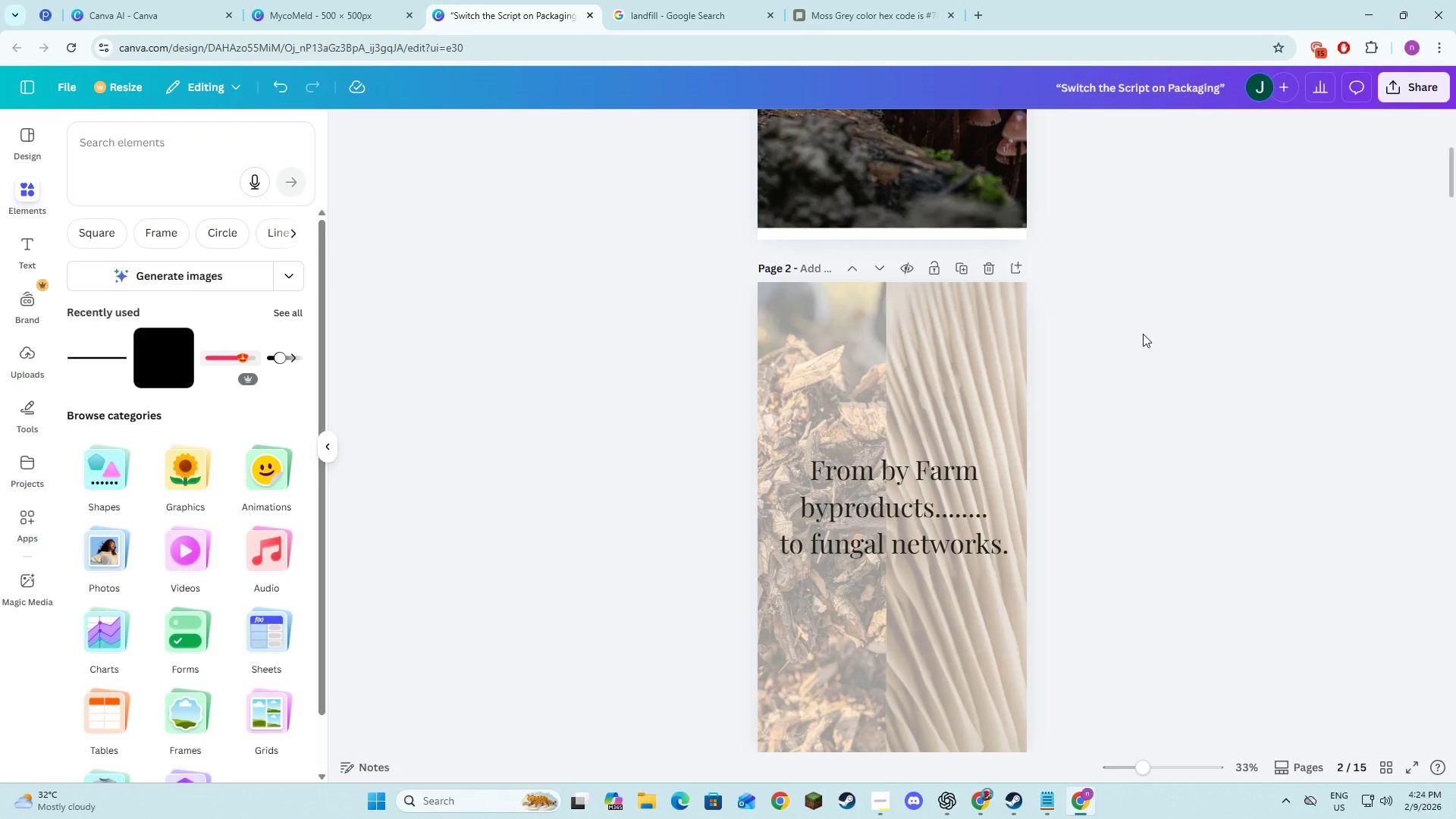 
key(Alt+AltLeft)
 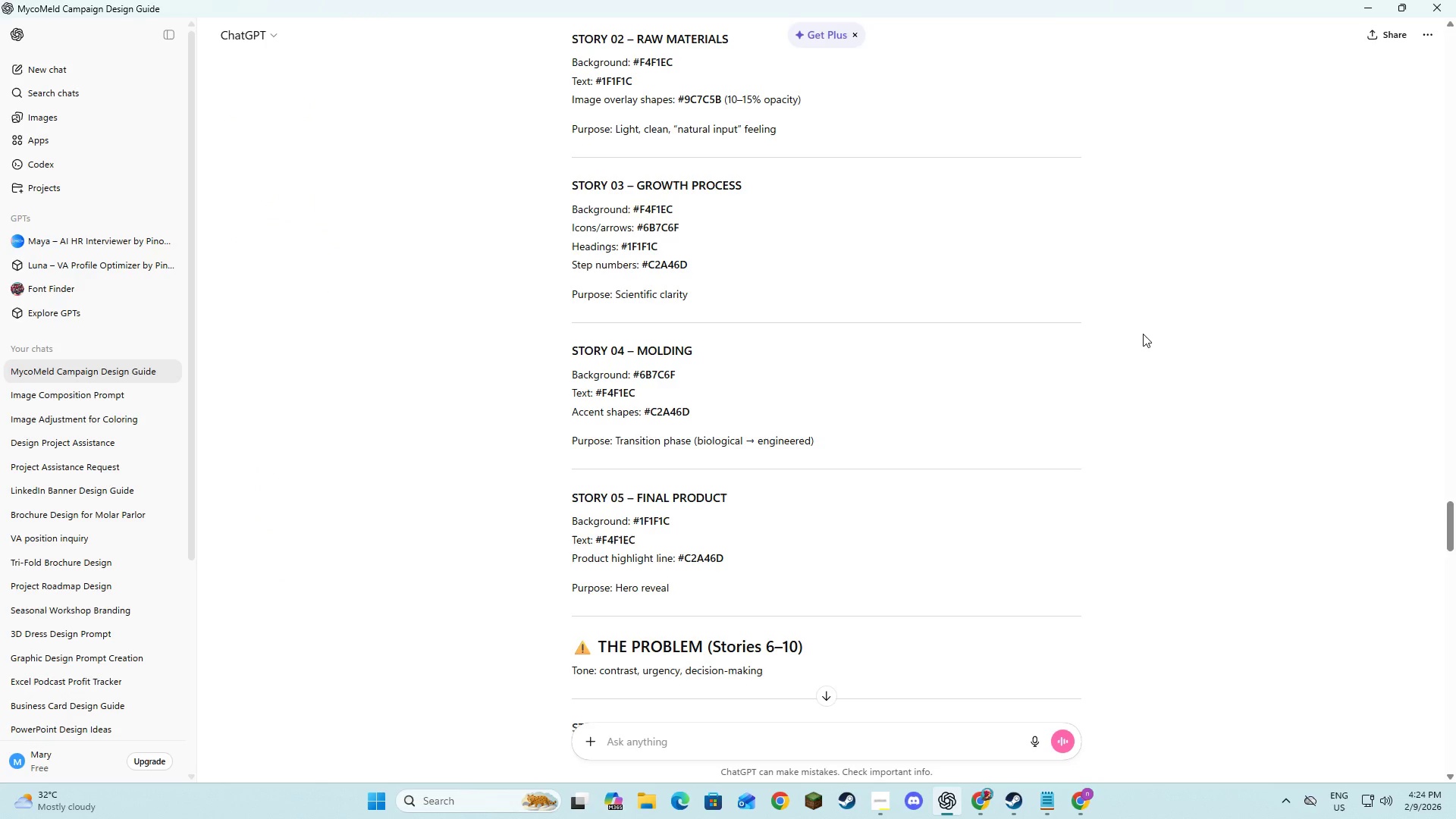 
key(Alt+Tab)
 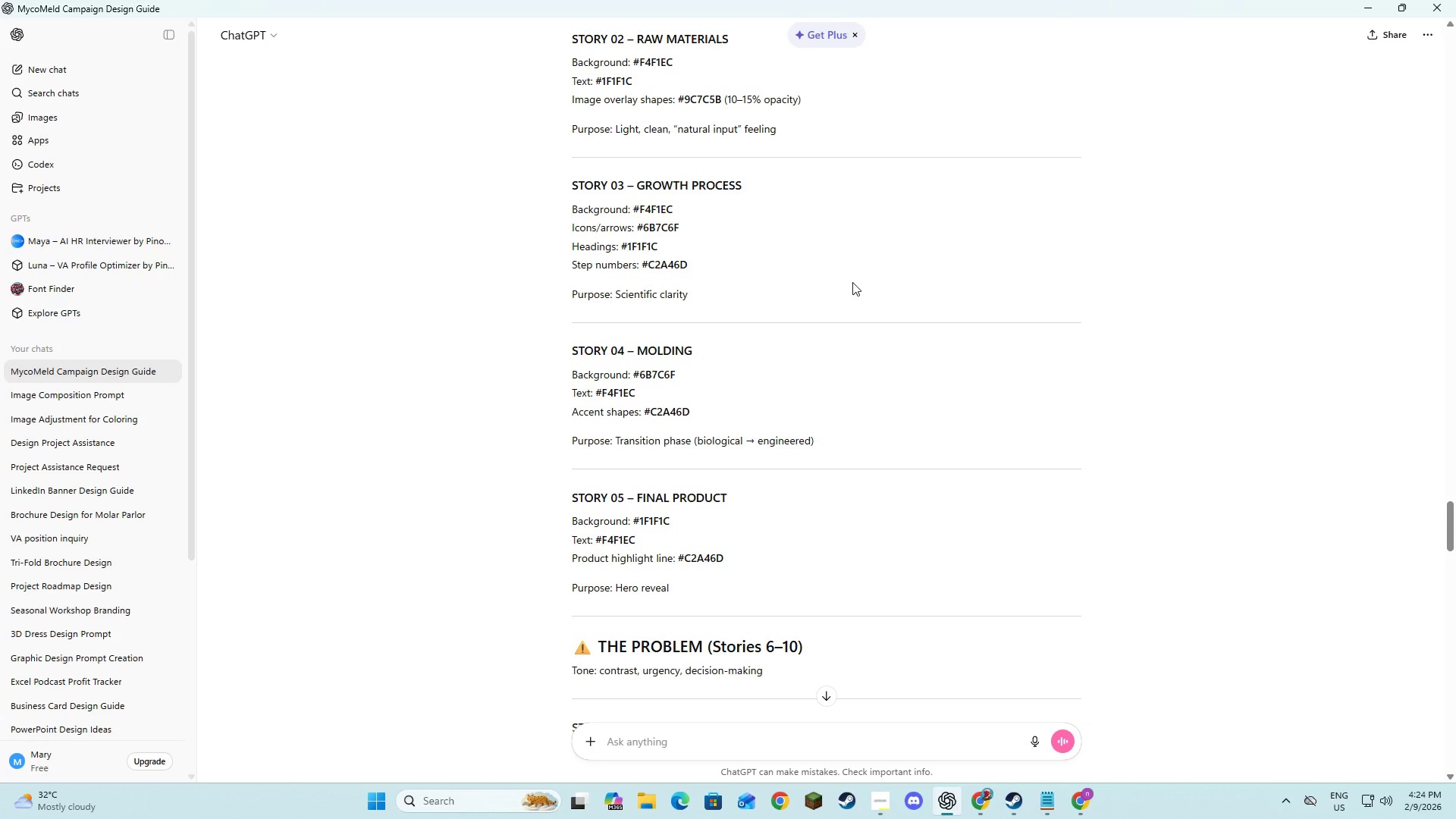 
key(Alt+AltLeft)
 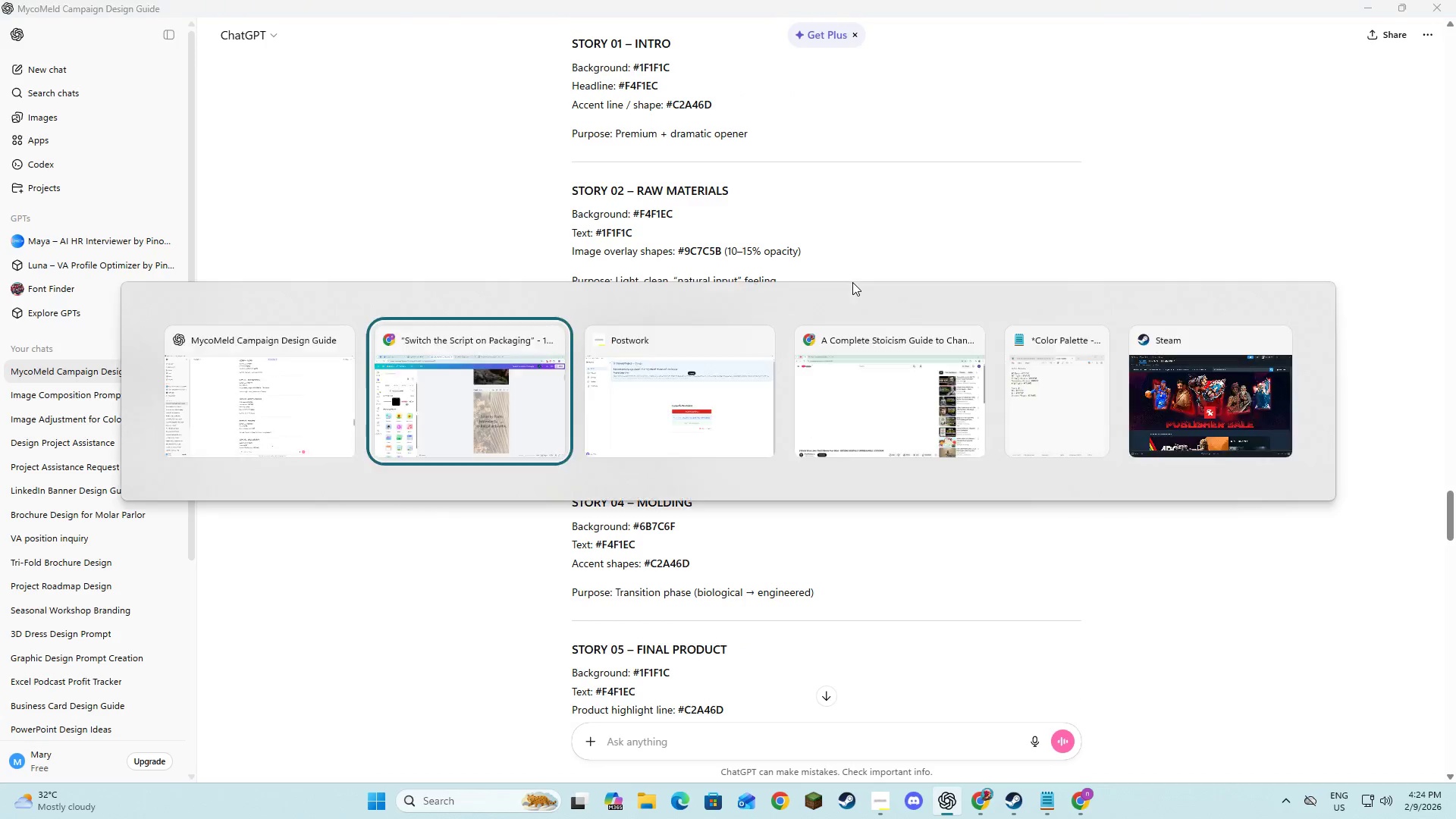 
key(Alt+Tab)
 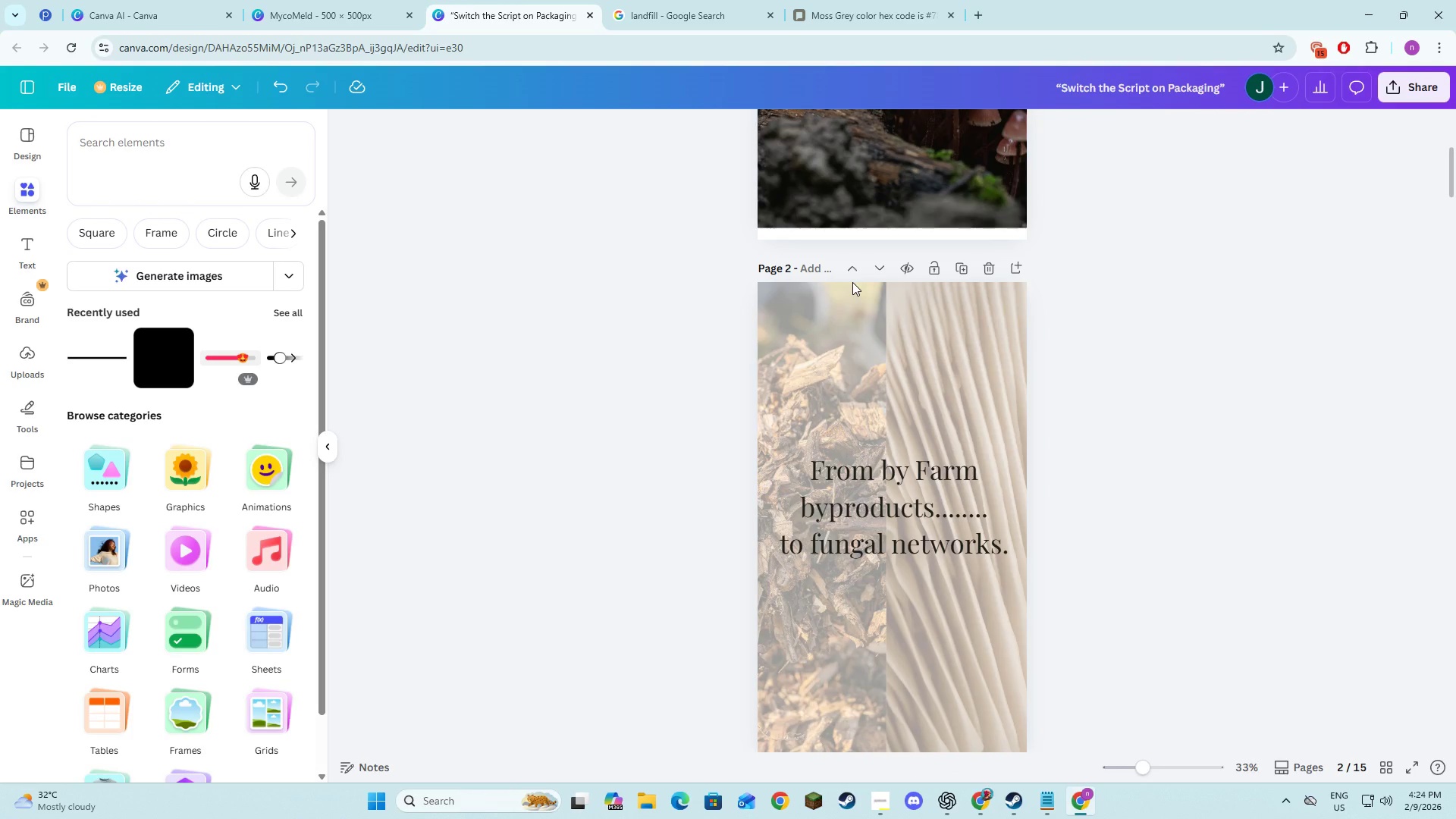 
scroll: coordinate [1055, 297], scroll_direction: up, amount: 7.0
 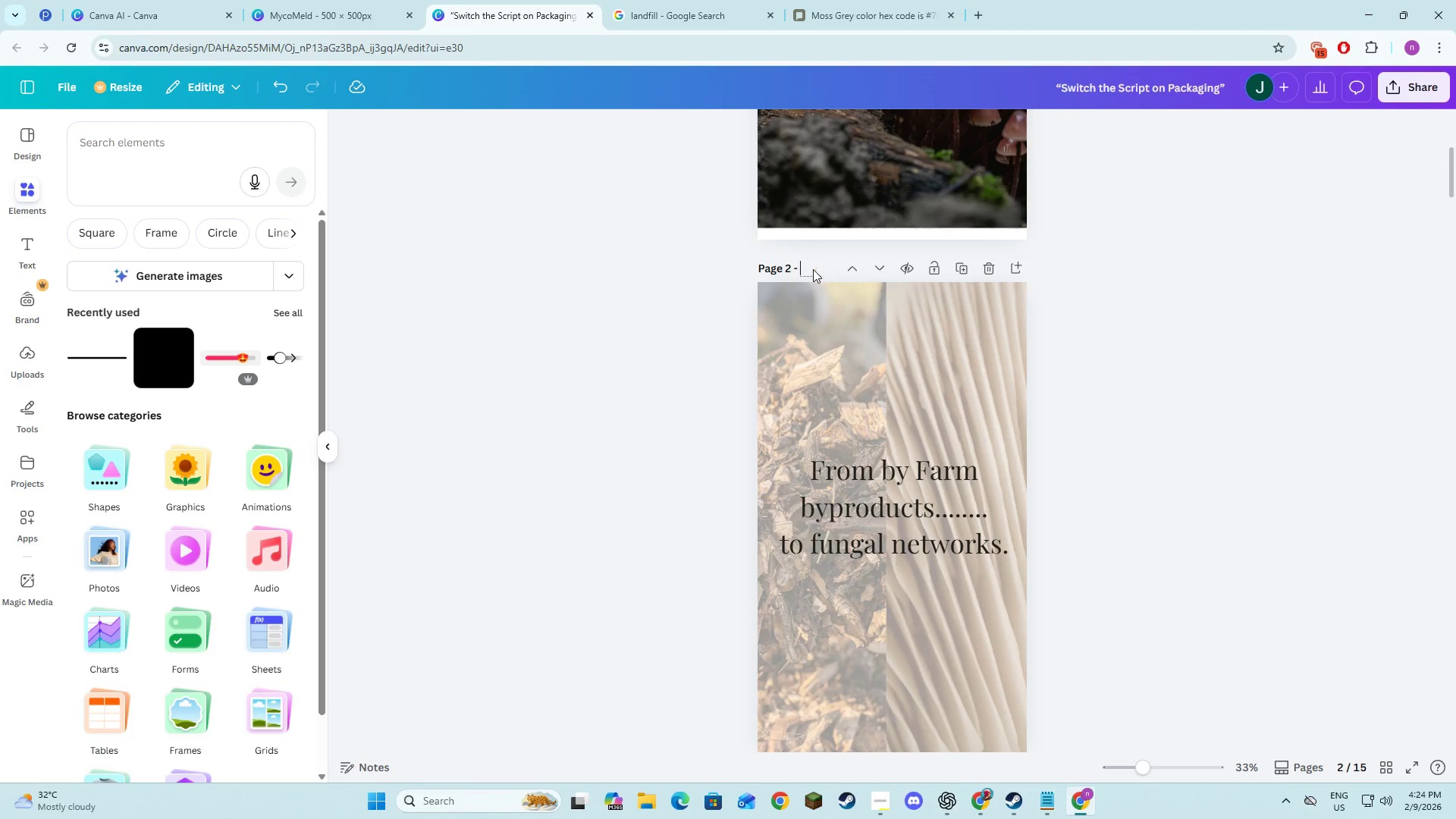 
type(raw ma)
 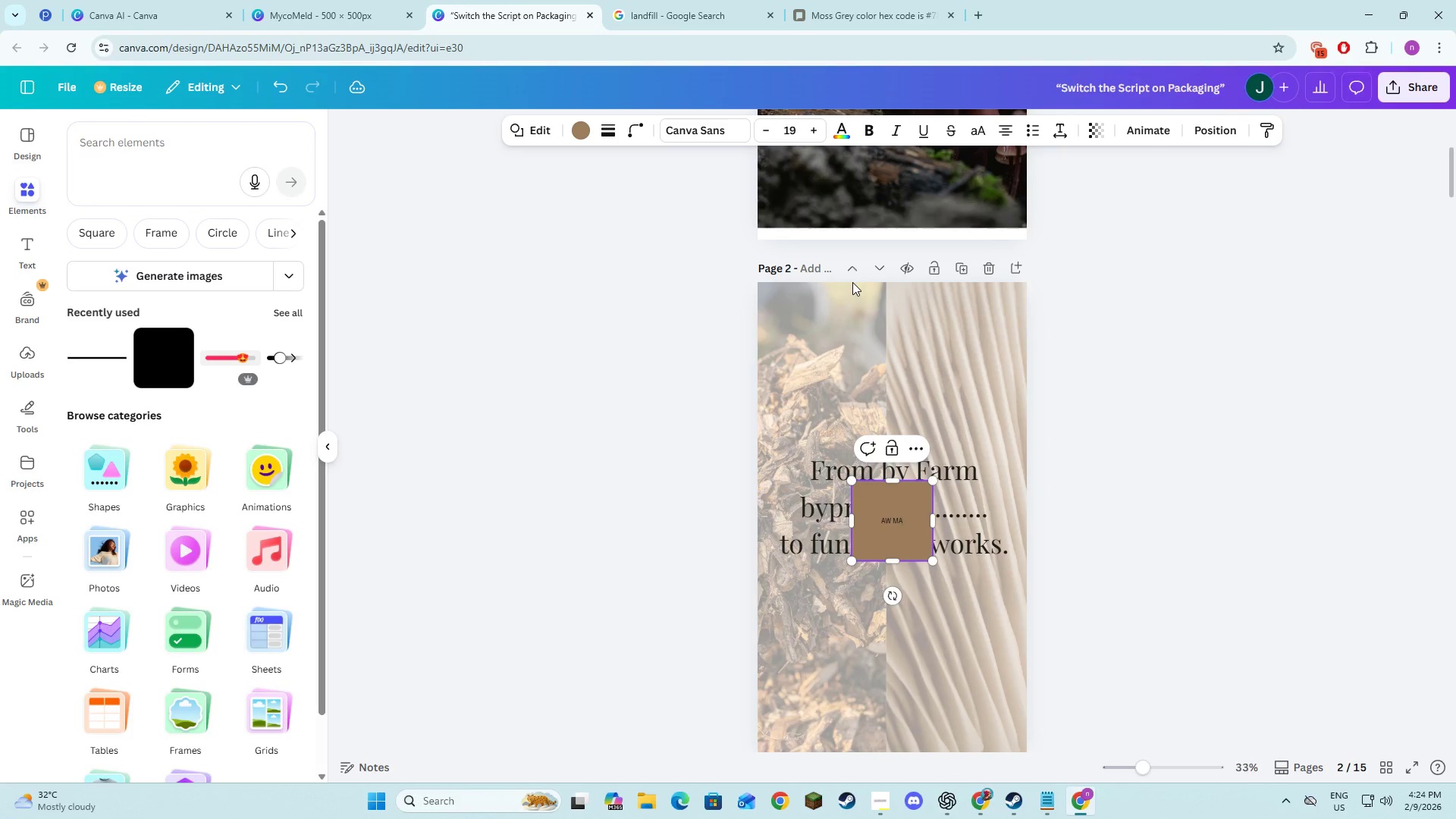 
scroll: coordinate [852, 282], scroll_direction: up, amount: 2.0
 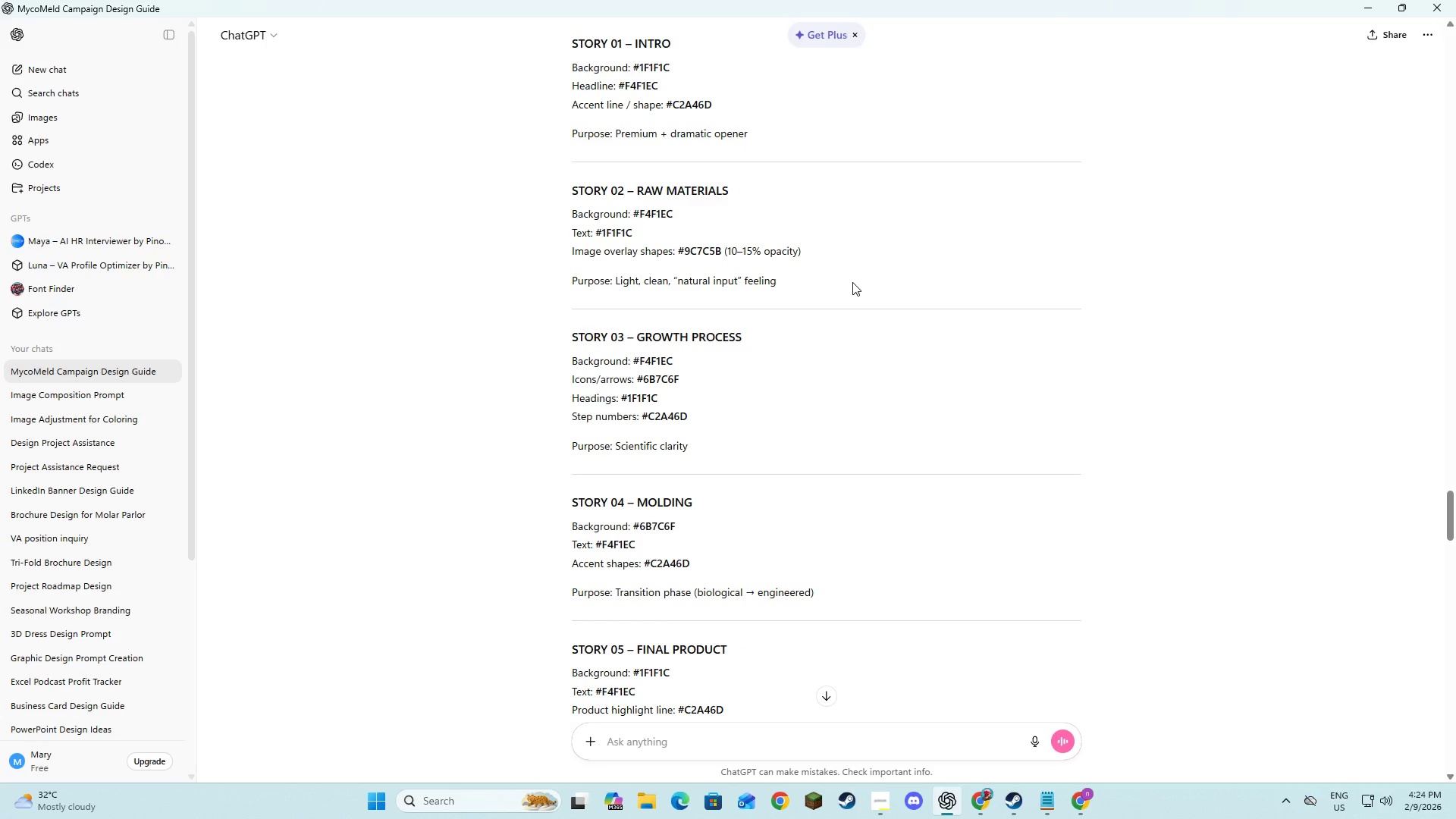 
type(ter)
 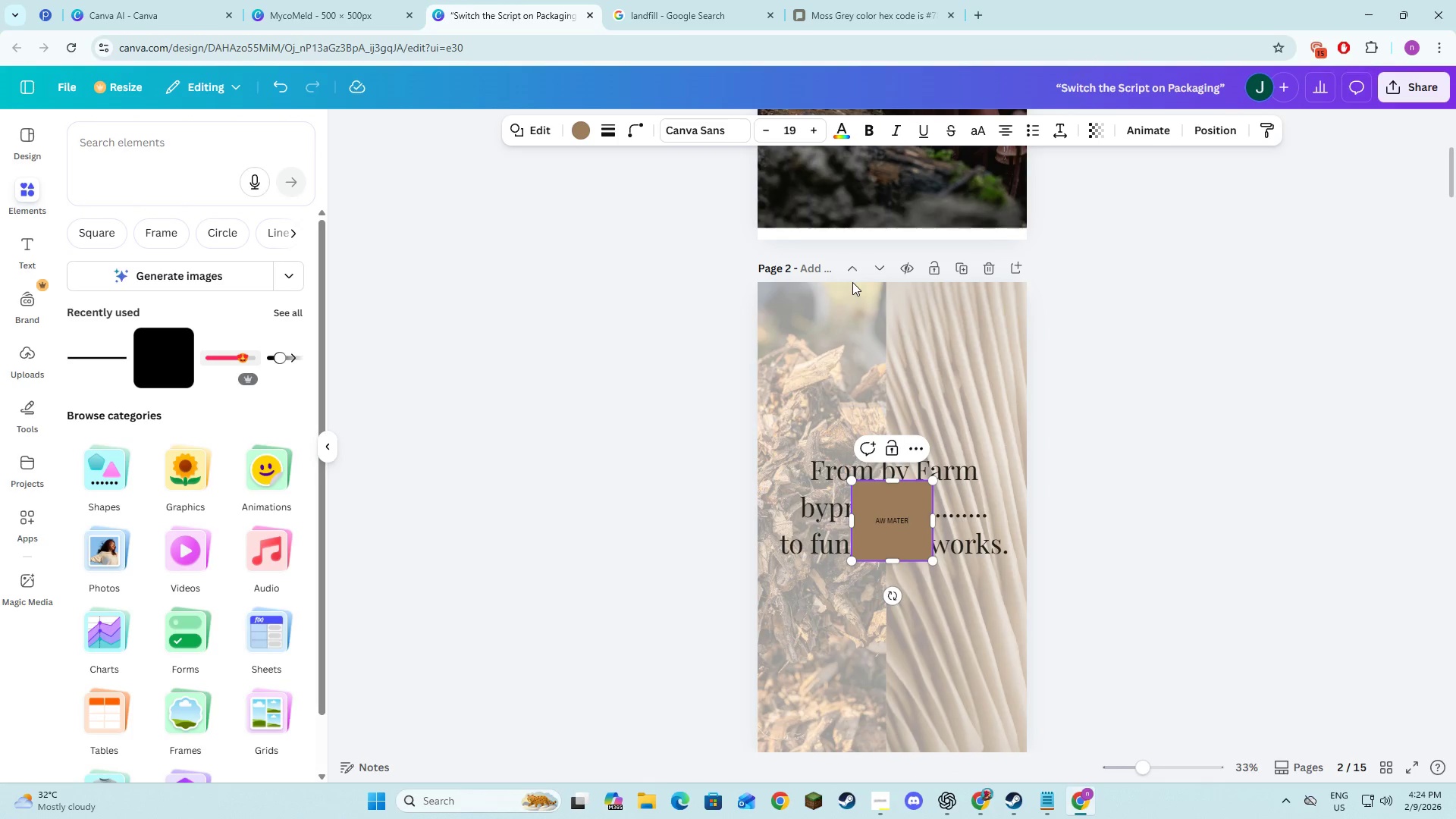 
key(Control+ControlLeft)
 